 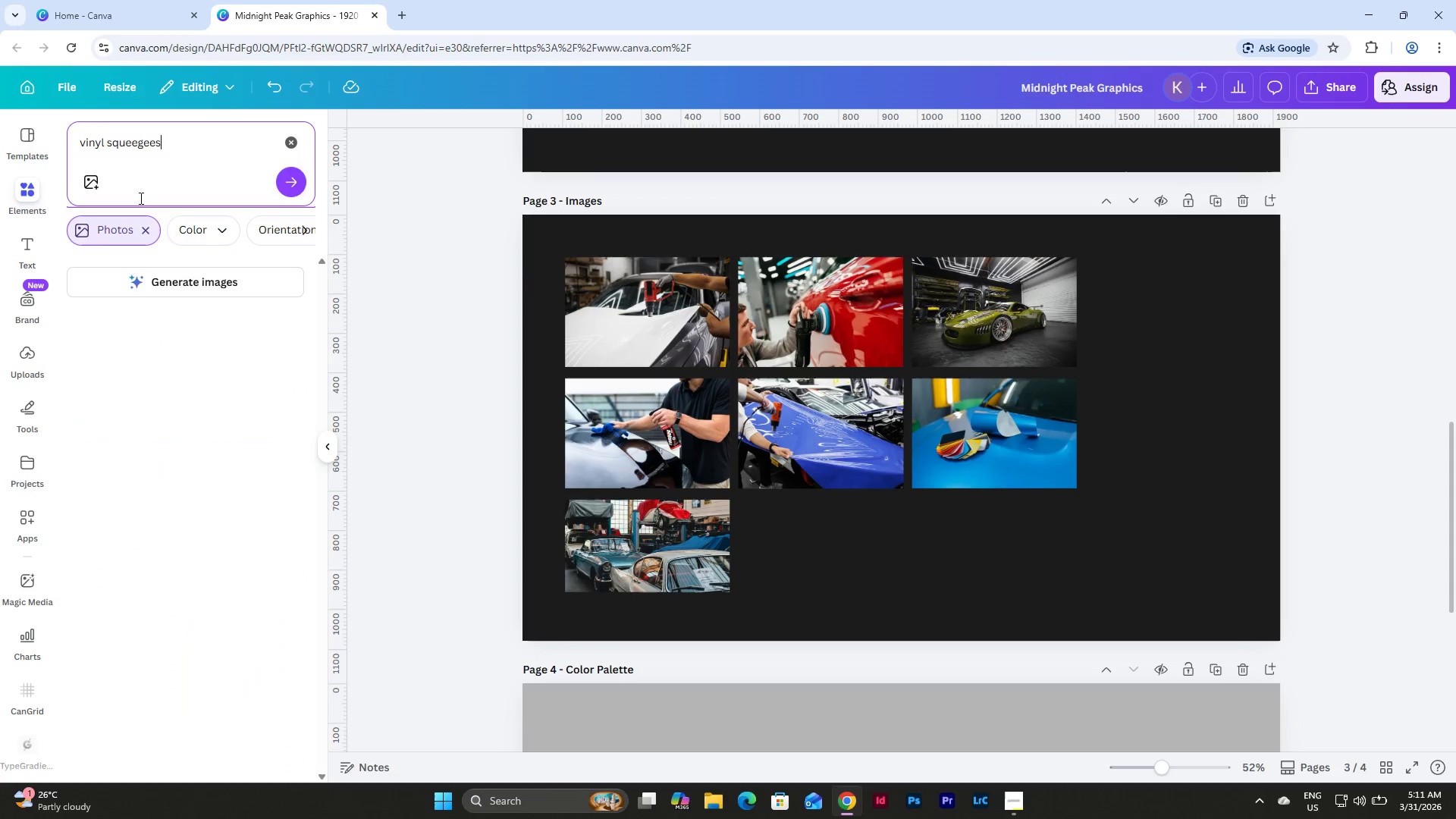 
key(Enter)
 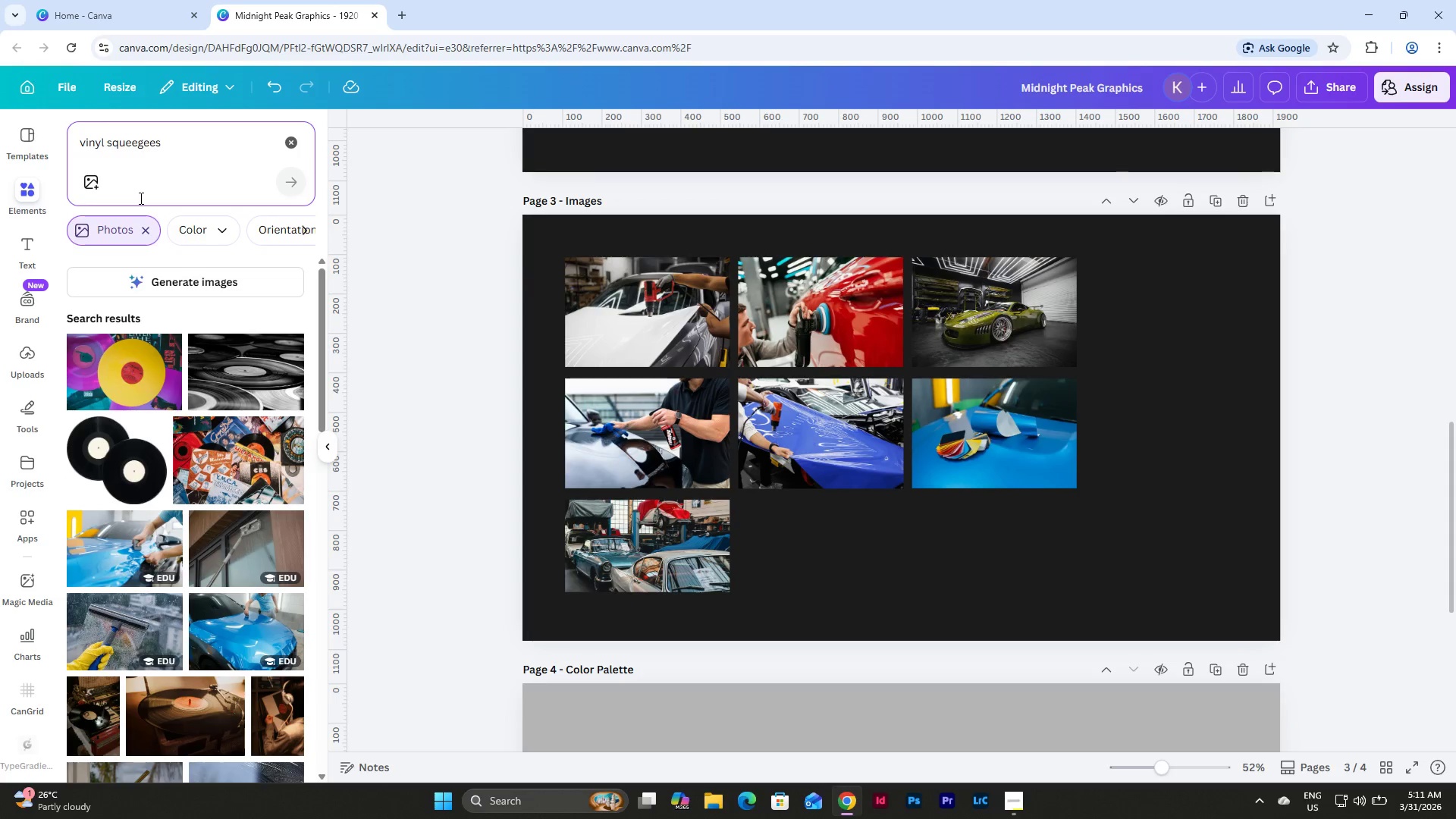 
scroll: coordinate [193, 392], scroll_direction: down, amount: 3.0
 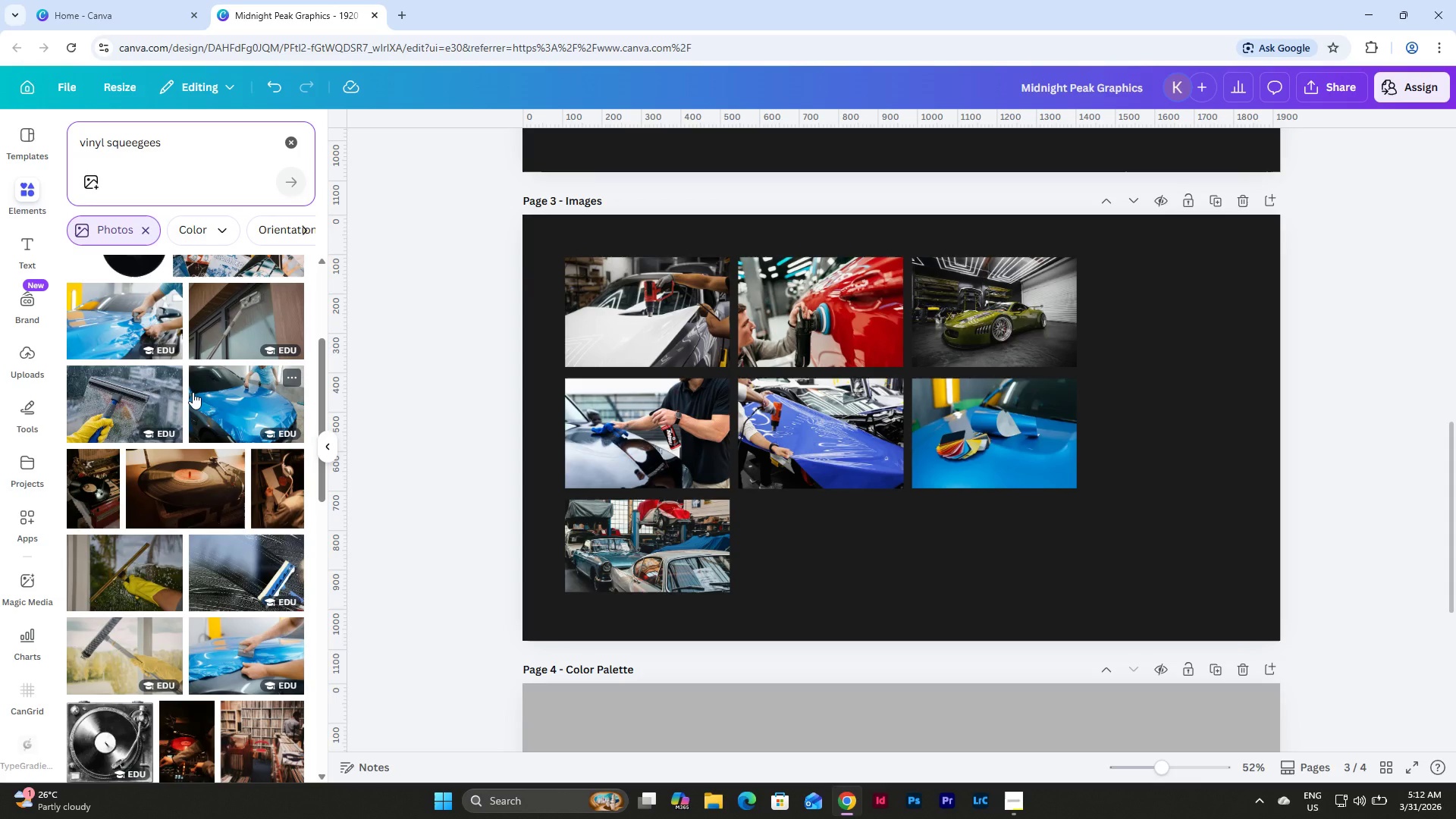 
left_click([146, 319])
 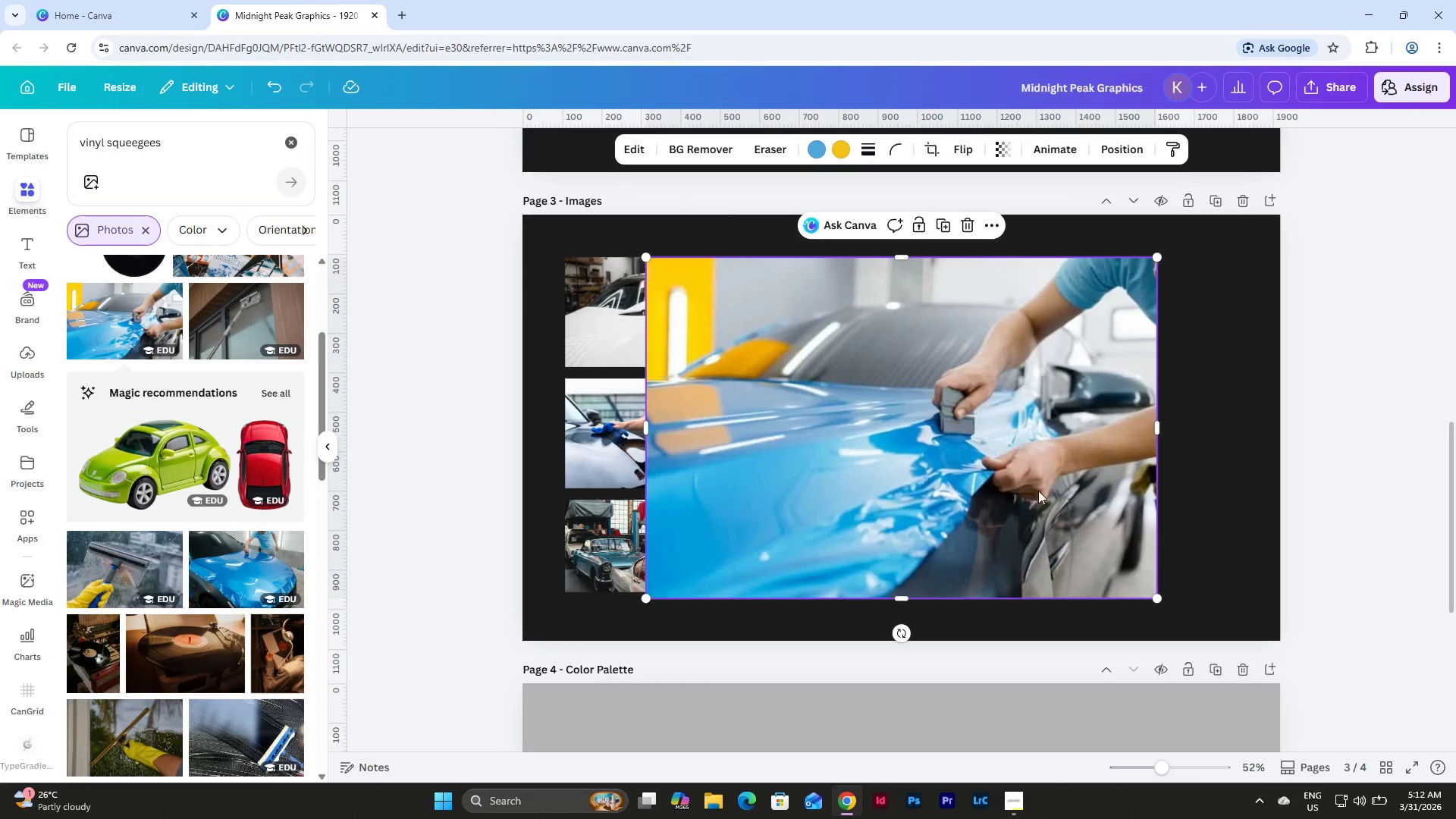 
left_click_drag(start_coordinate=[1088, 439], to_coordinate=[1180, 432])
 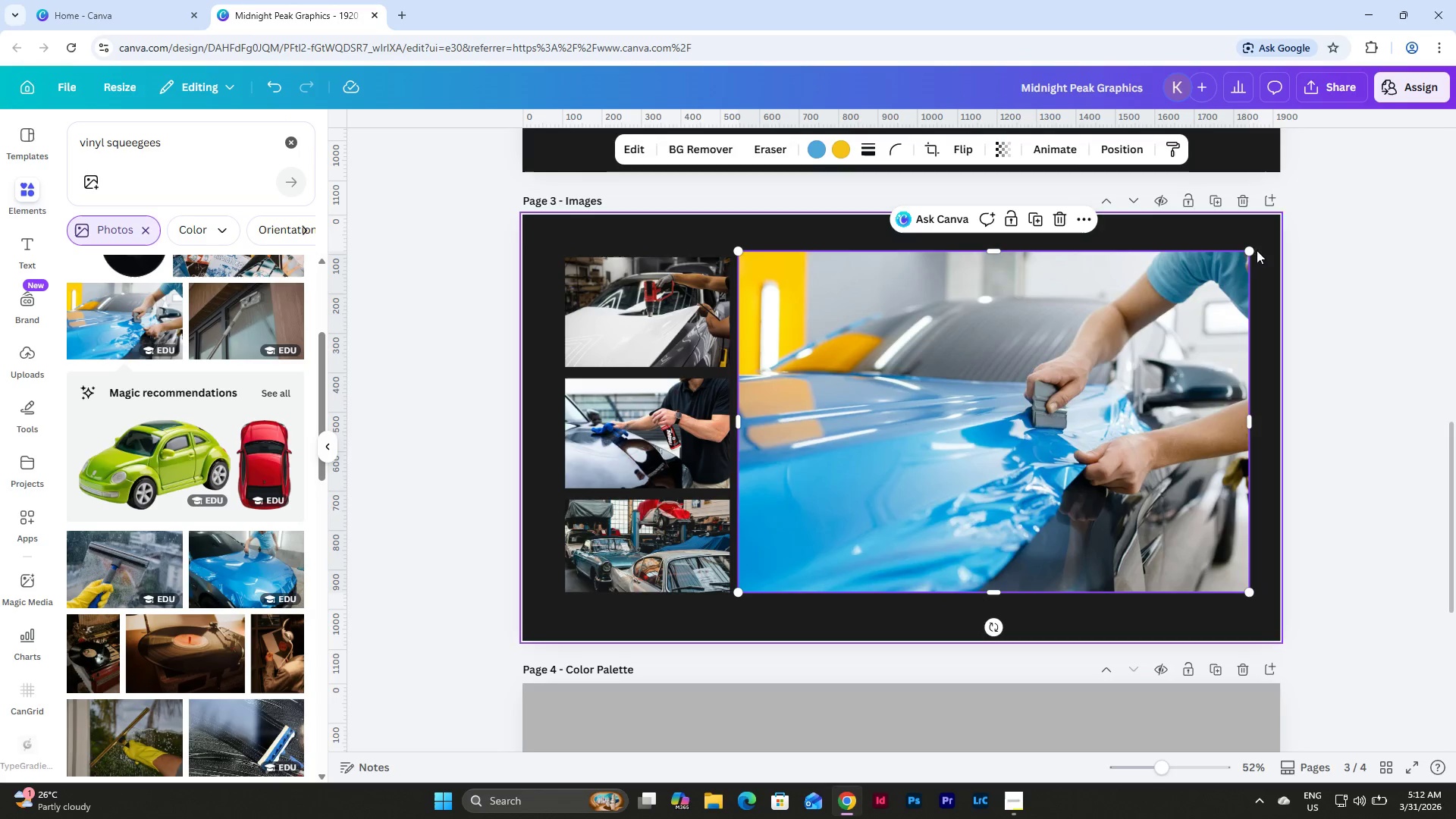 
left_click_drag(start_coordinate=[1253, 250], to_coordinate=[894, 515])
 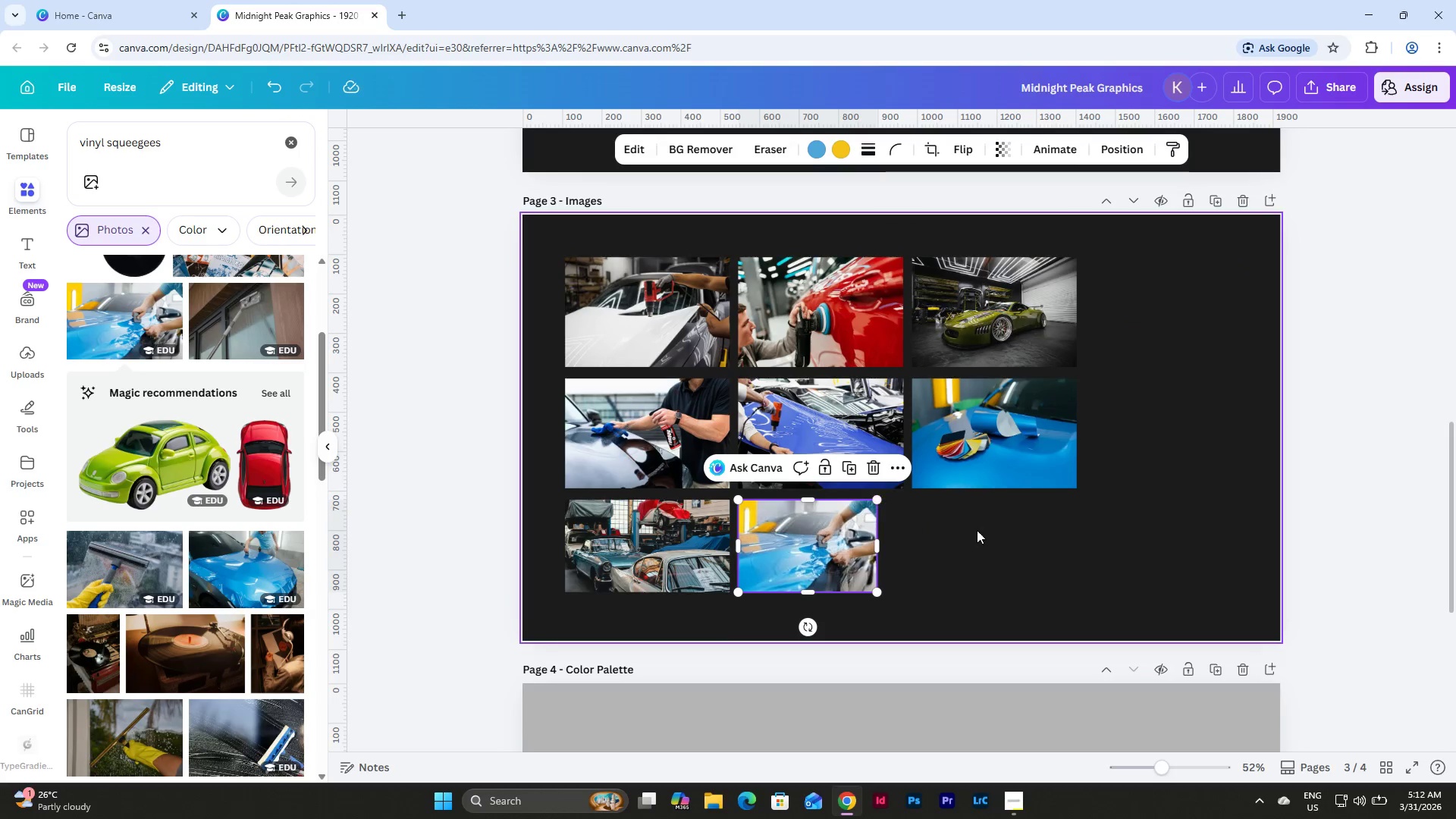 
left_click([977, 530])
 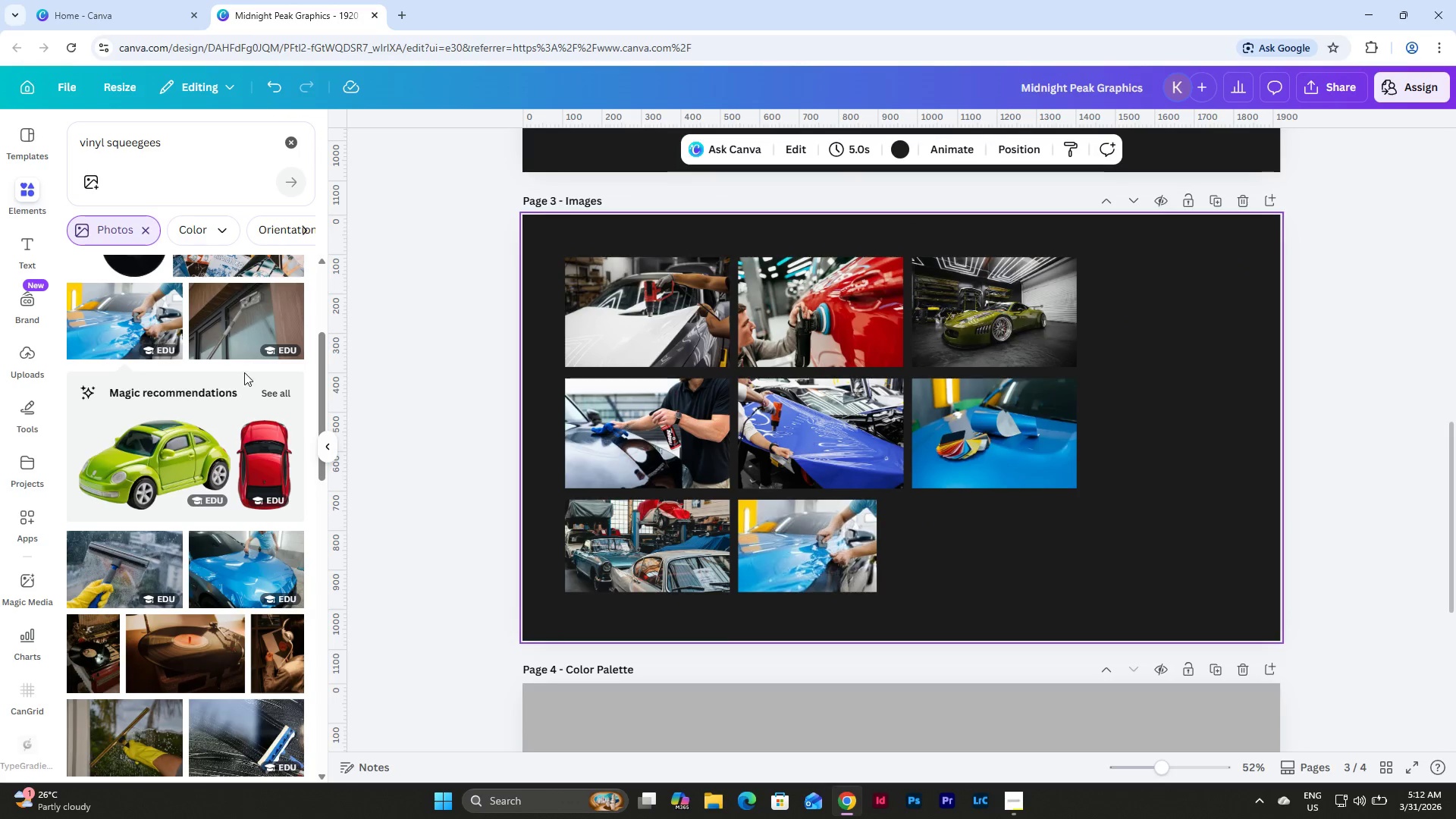 
scroll: coordinate [244, 372], scroll_direction: down, amount: 8.0
 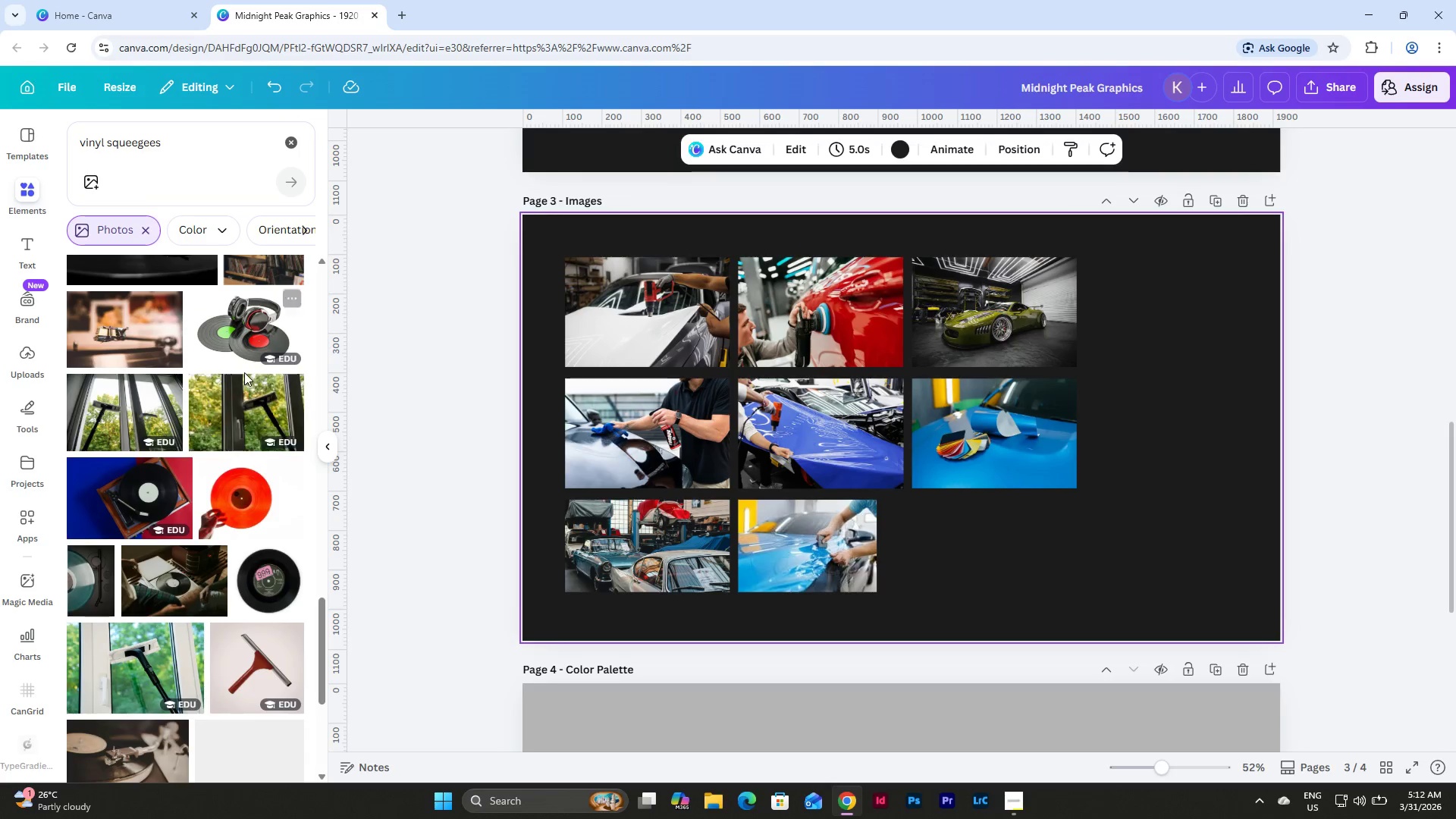 
scroll: coordinate [244, 372], scroll_direction: up, amount: 6.0
 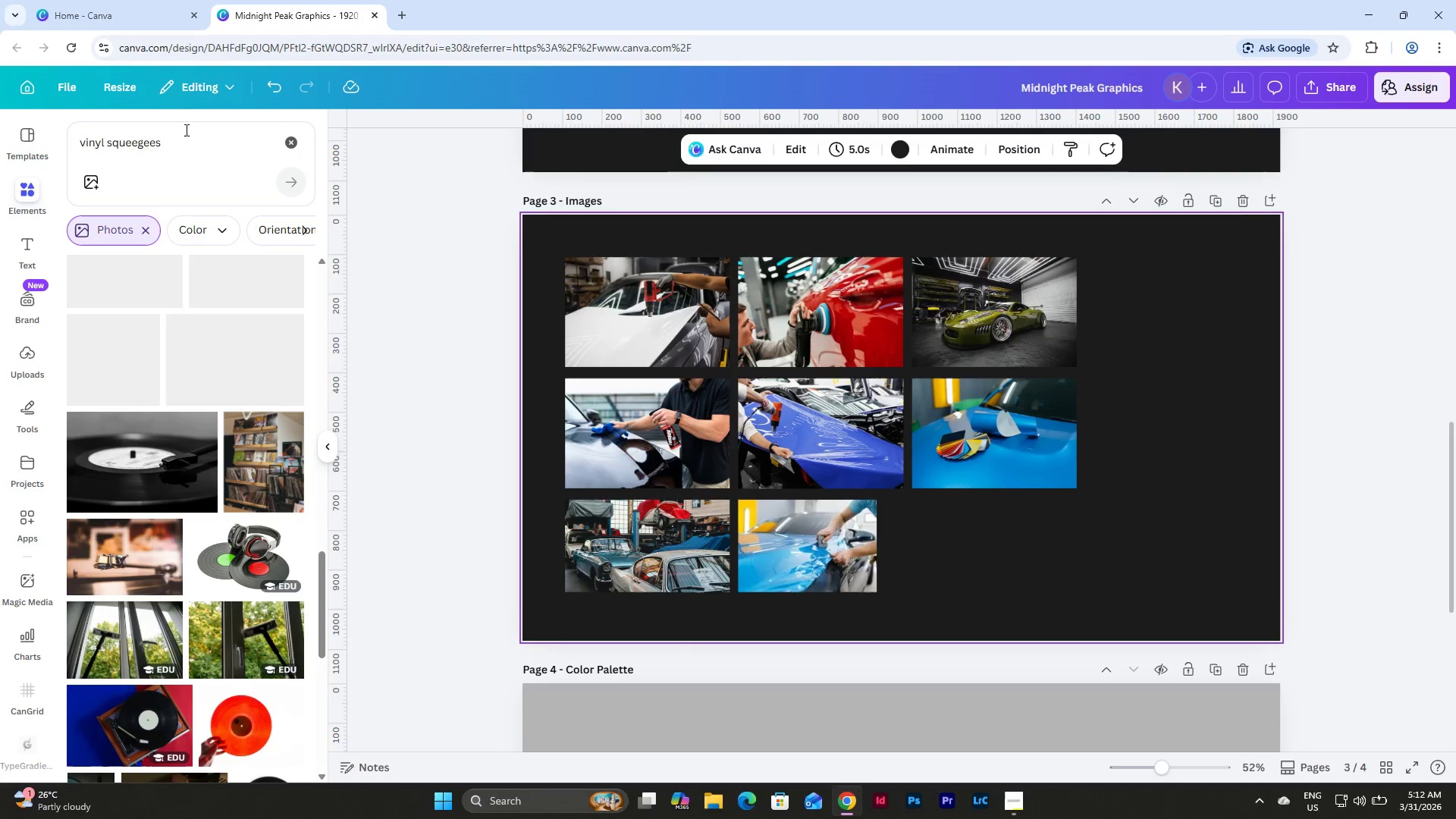 
left_click([187, 141])
 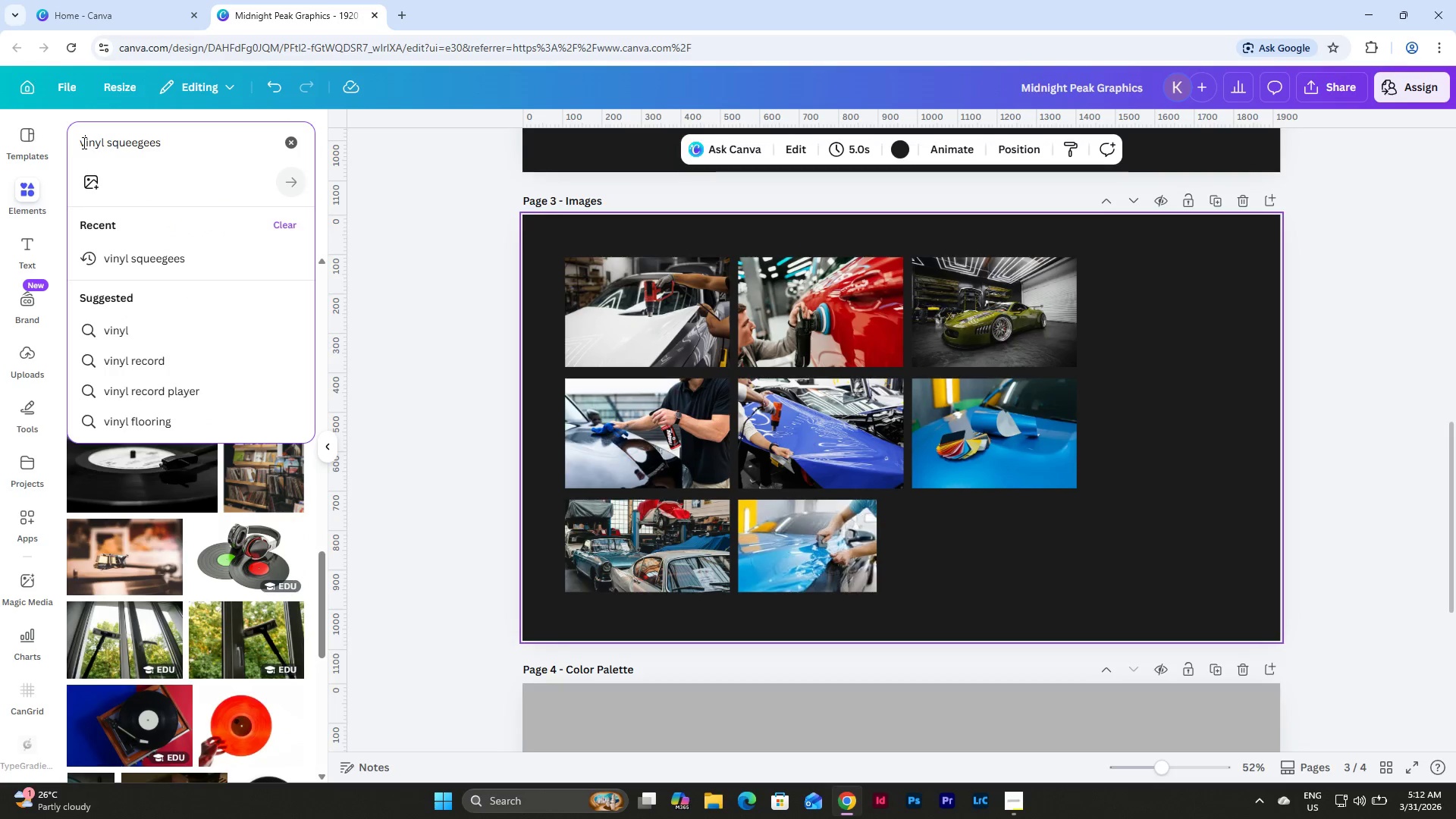 
double_click([82, 143])
 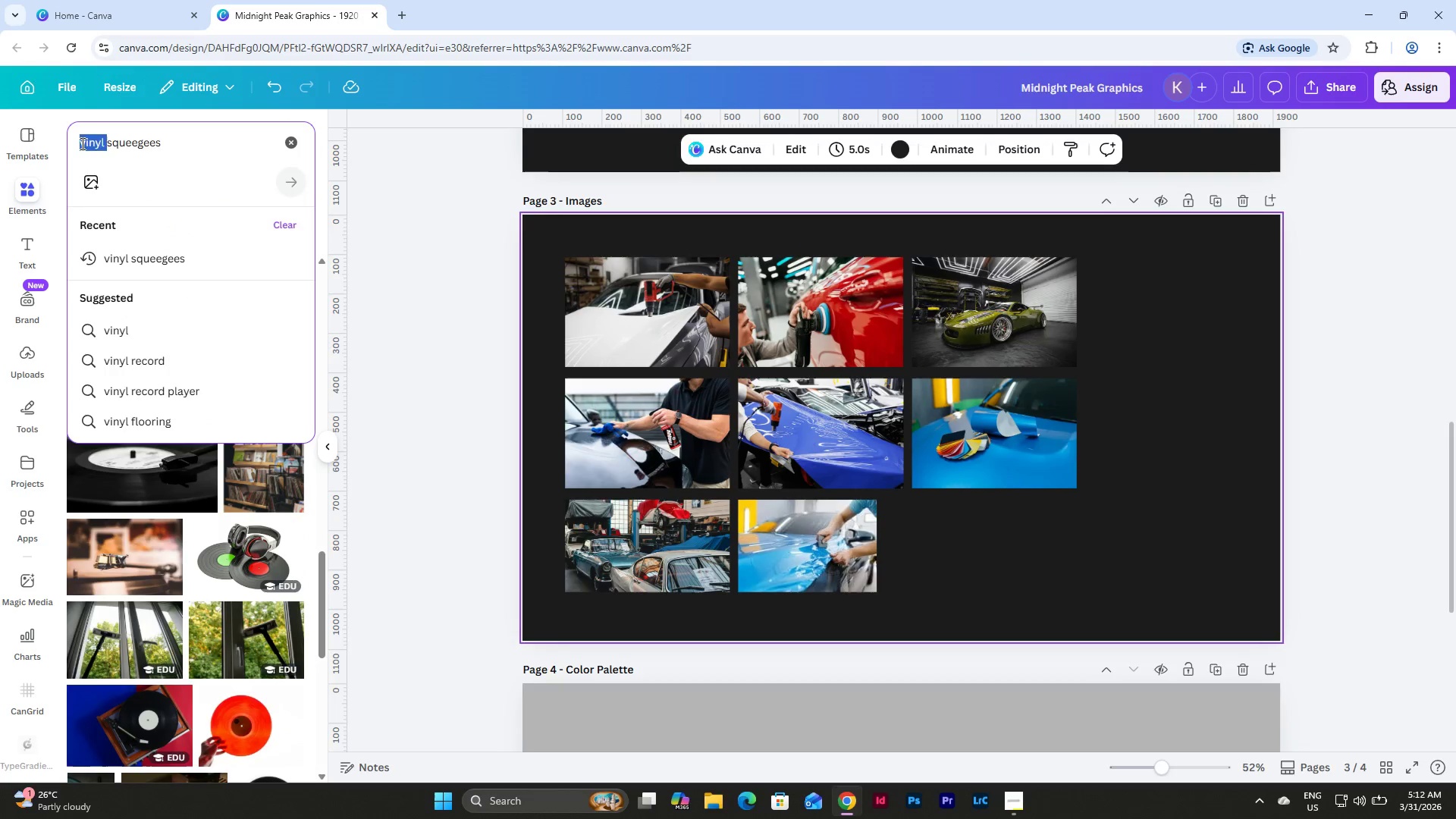 
key(Space)
 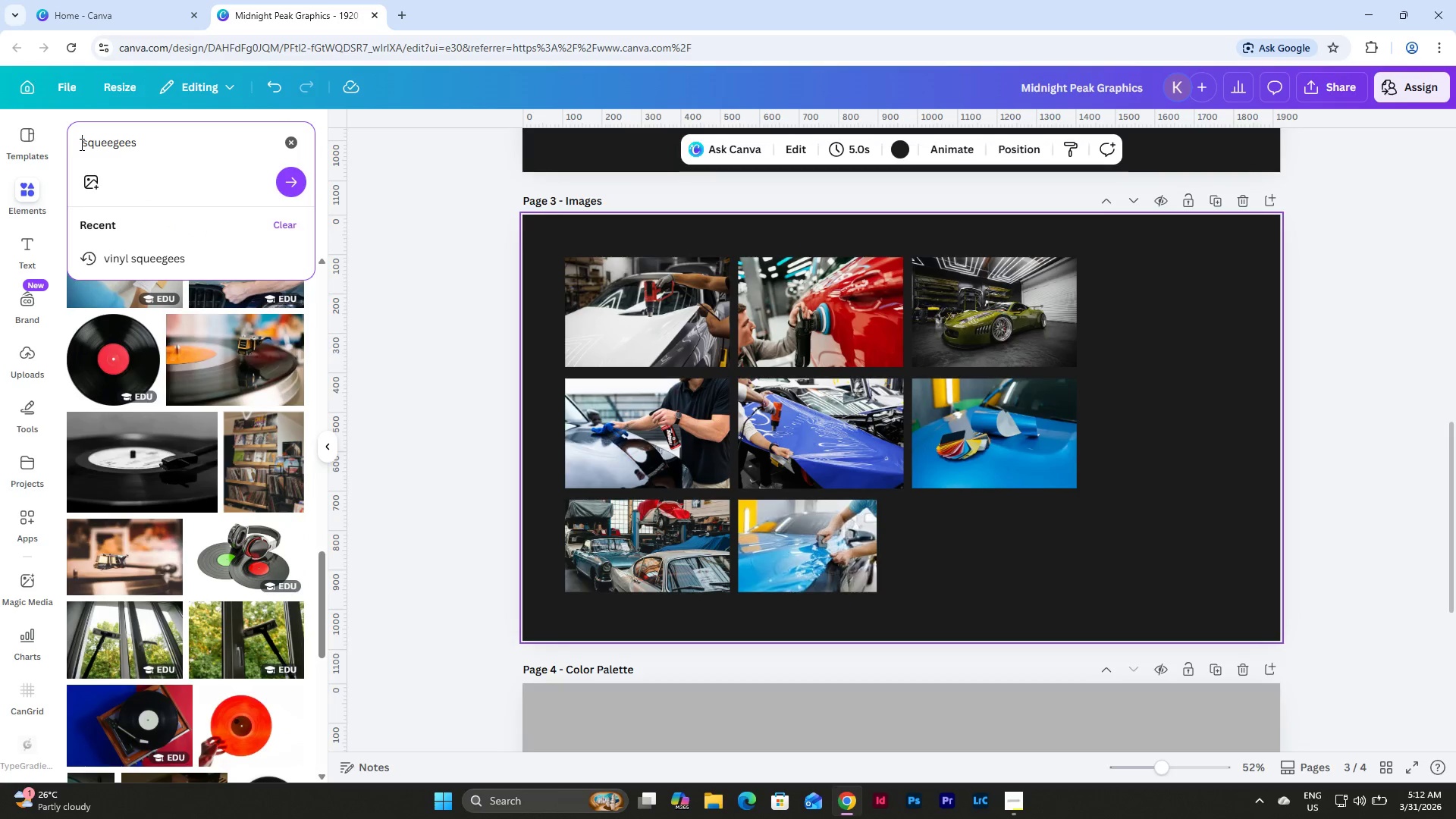 
left_click([133, 249])
 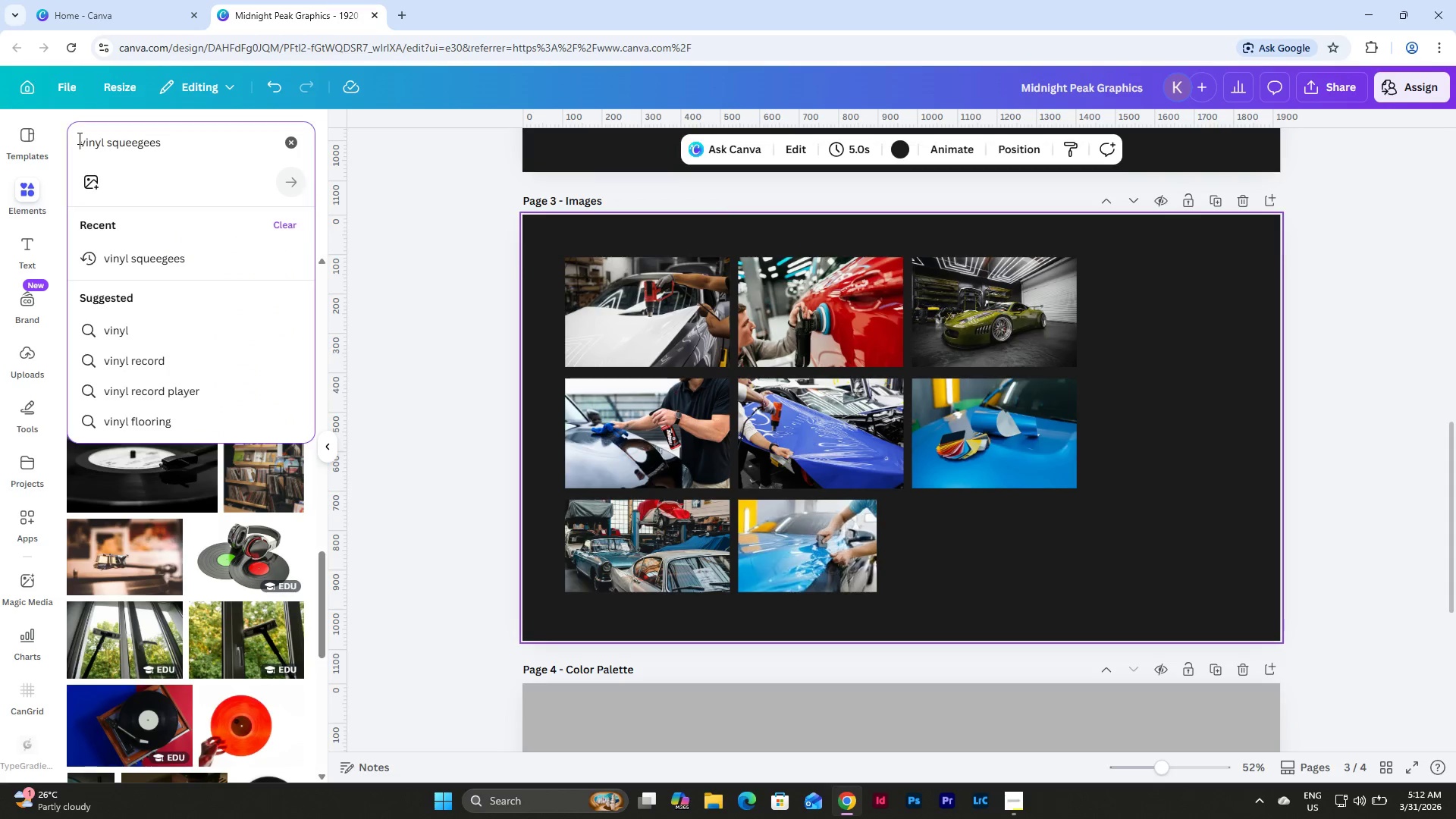 
type(car )
 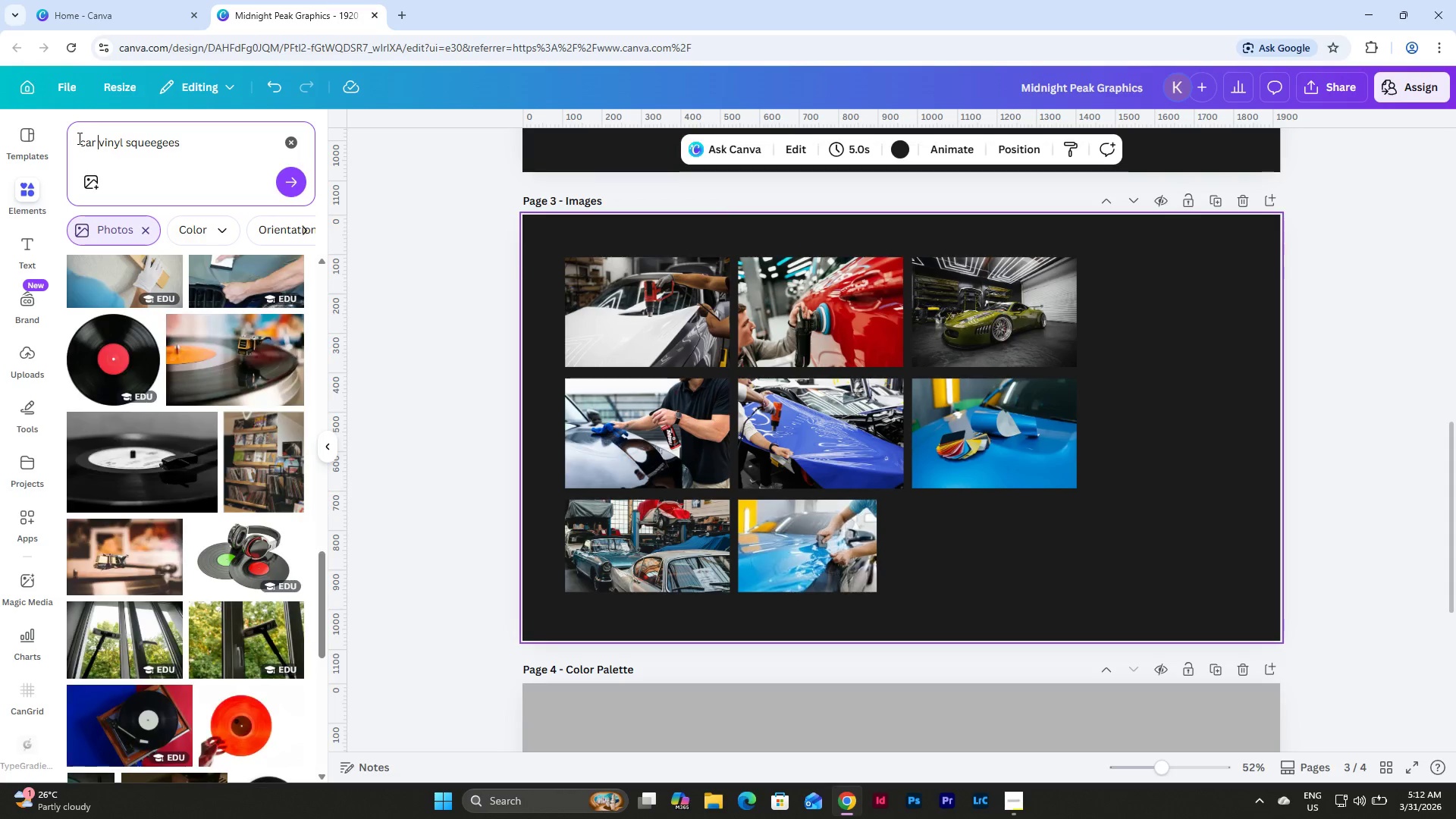 
key(Enter)
 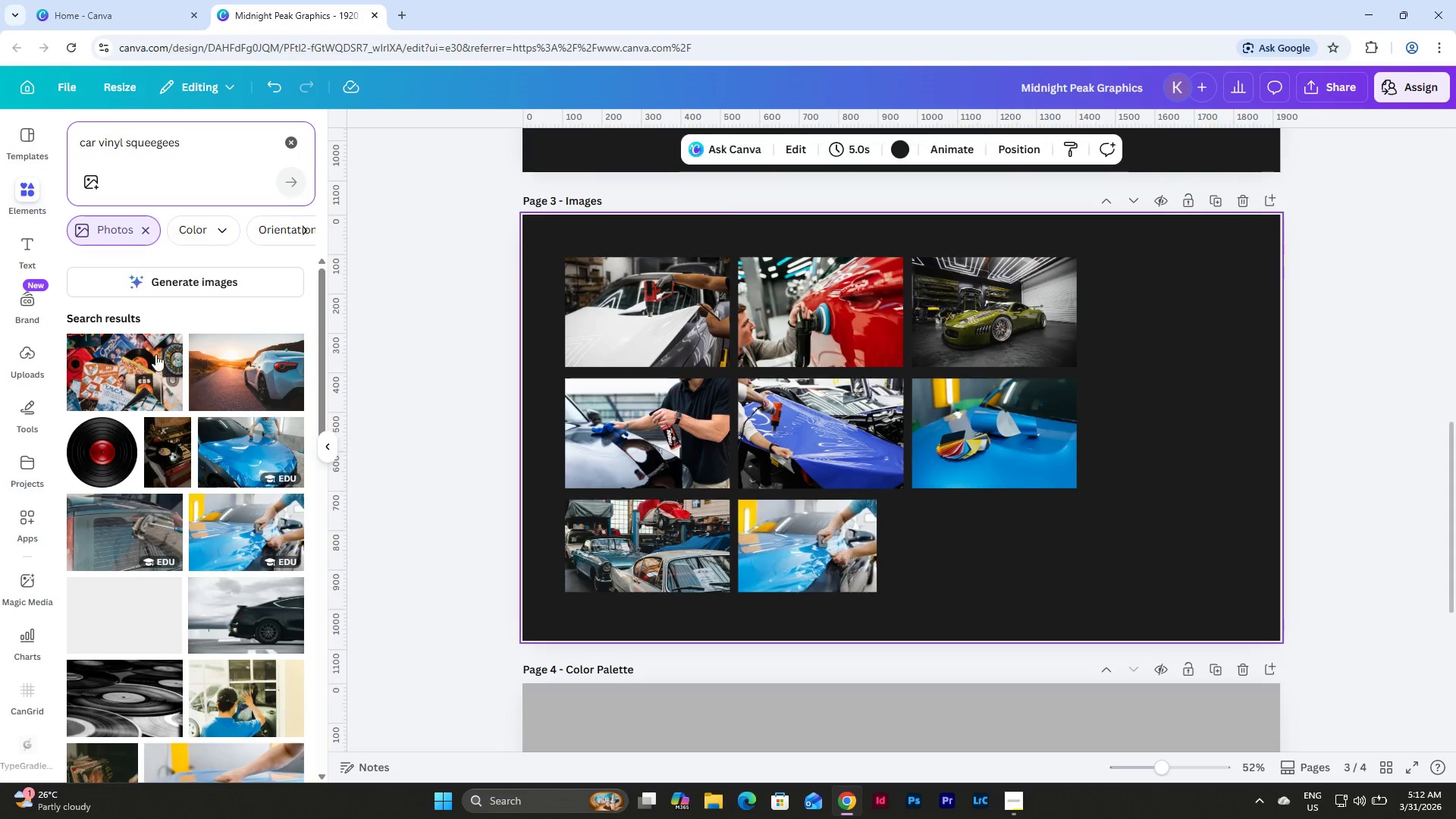 
scroll: coordinate [168, 372], scroll_direction: down, amount: 1.0
 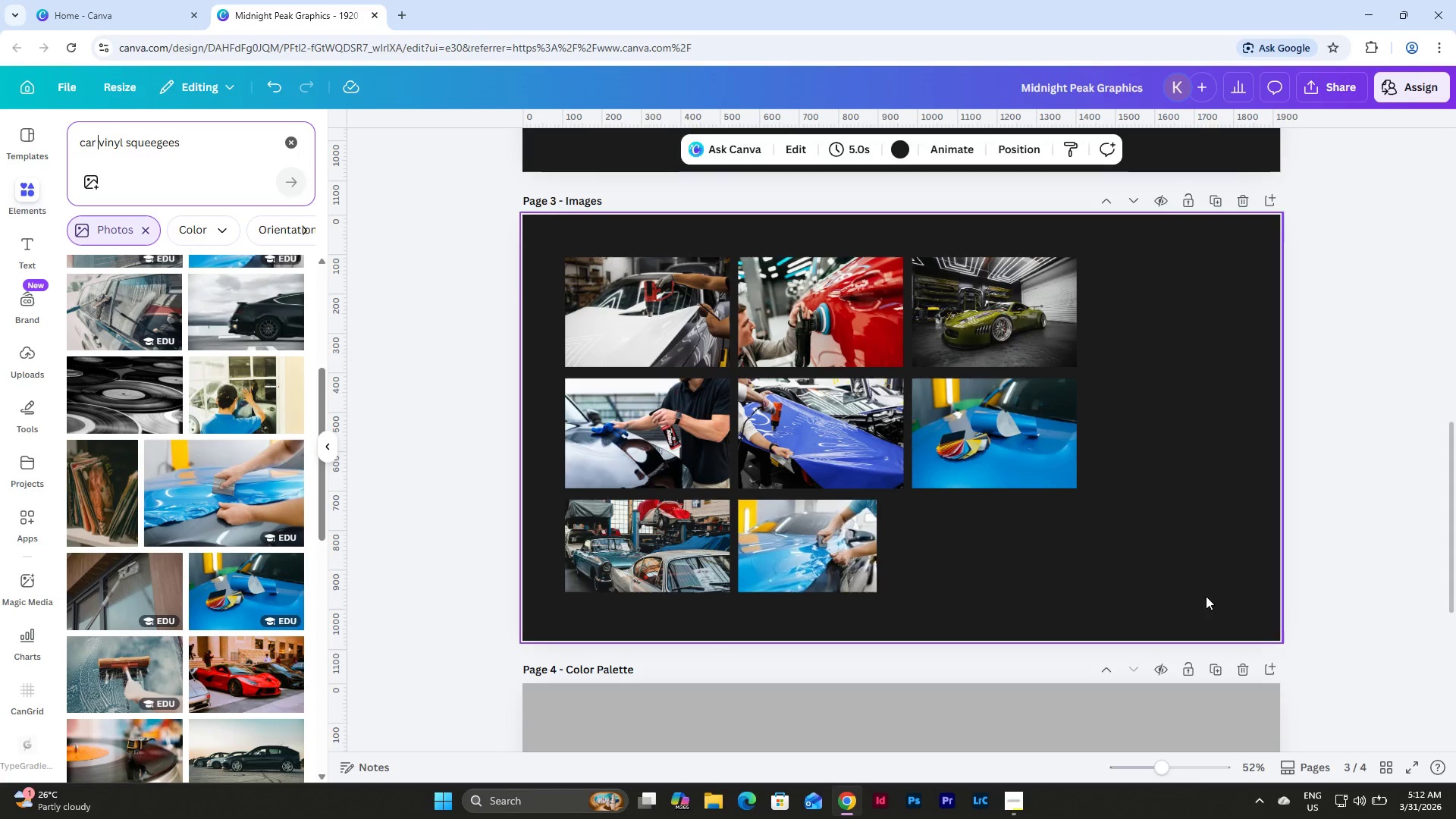 
double_click([861, 528])
 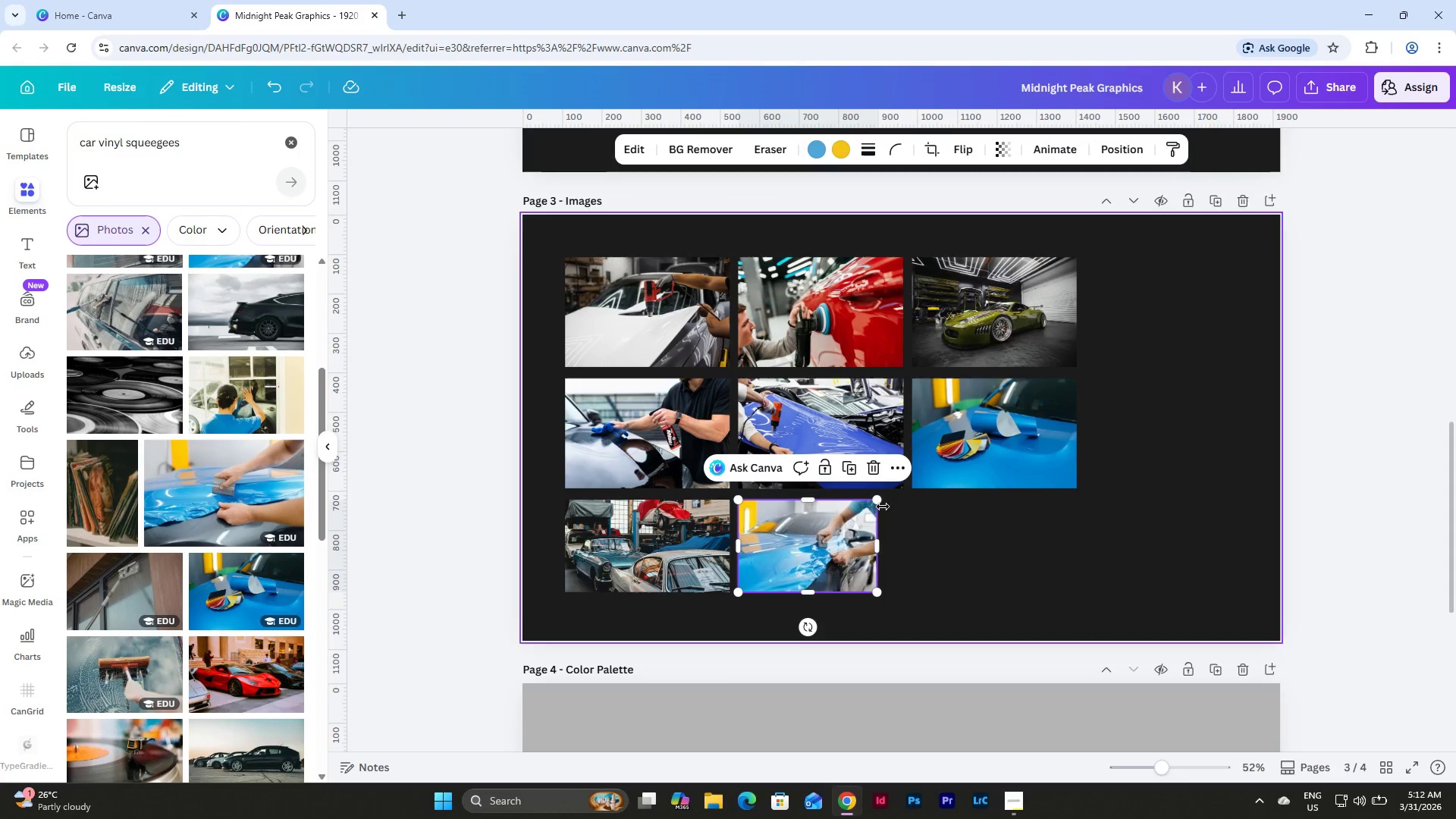 
left_click([972, 553])
 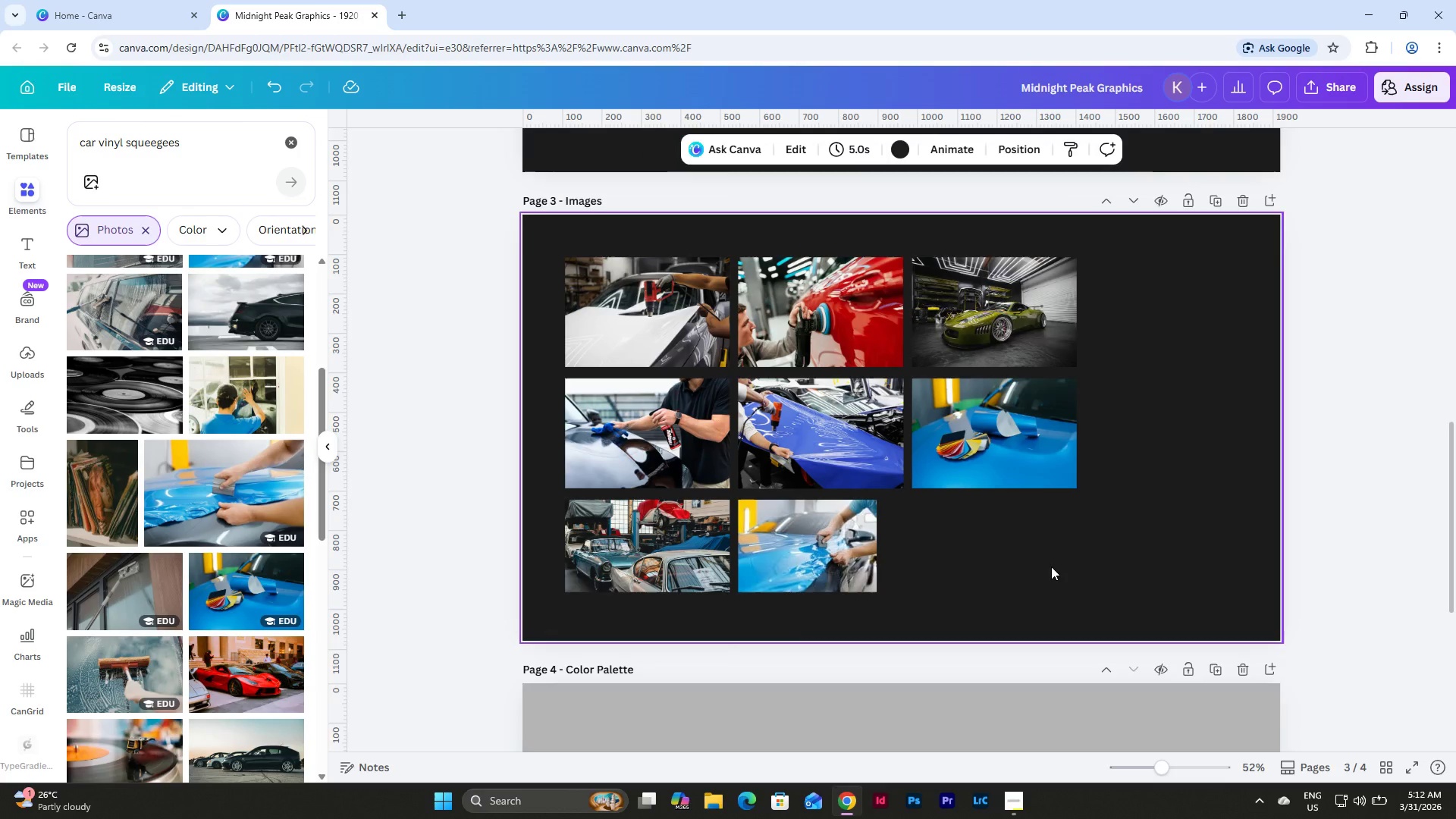 
scroll: coordinate [1051, 566], scroll_direction: up, amount: 1.0
 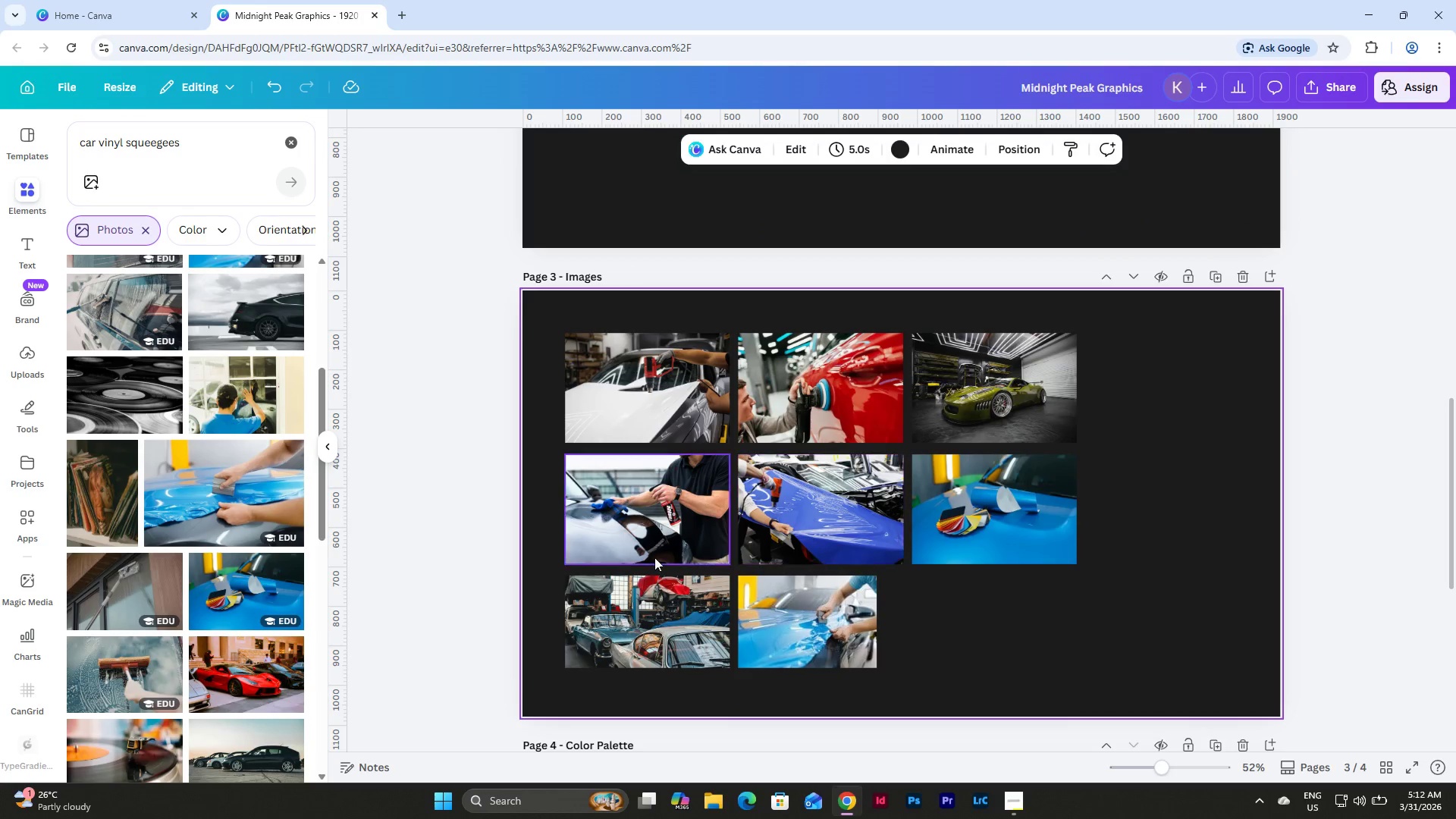 
left_click([648, 635])
 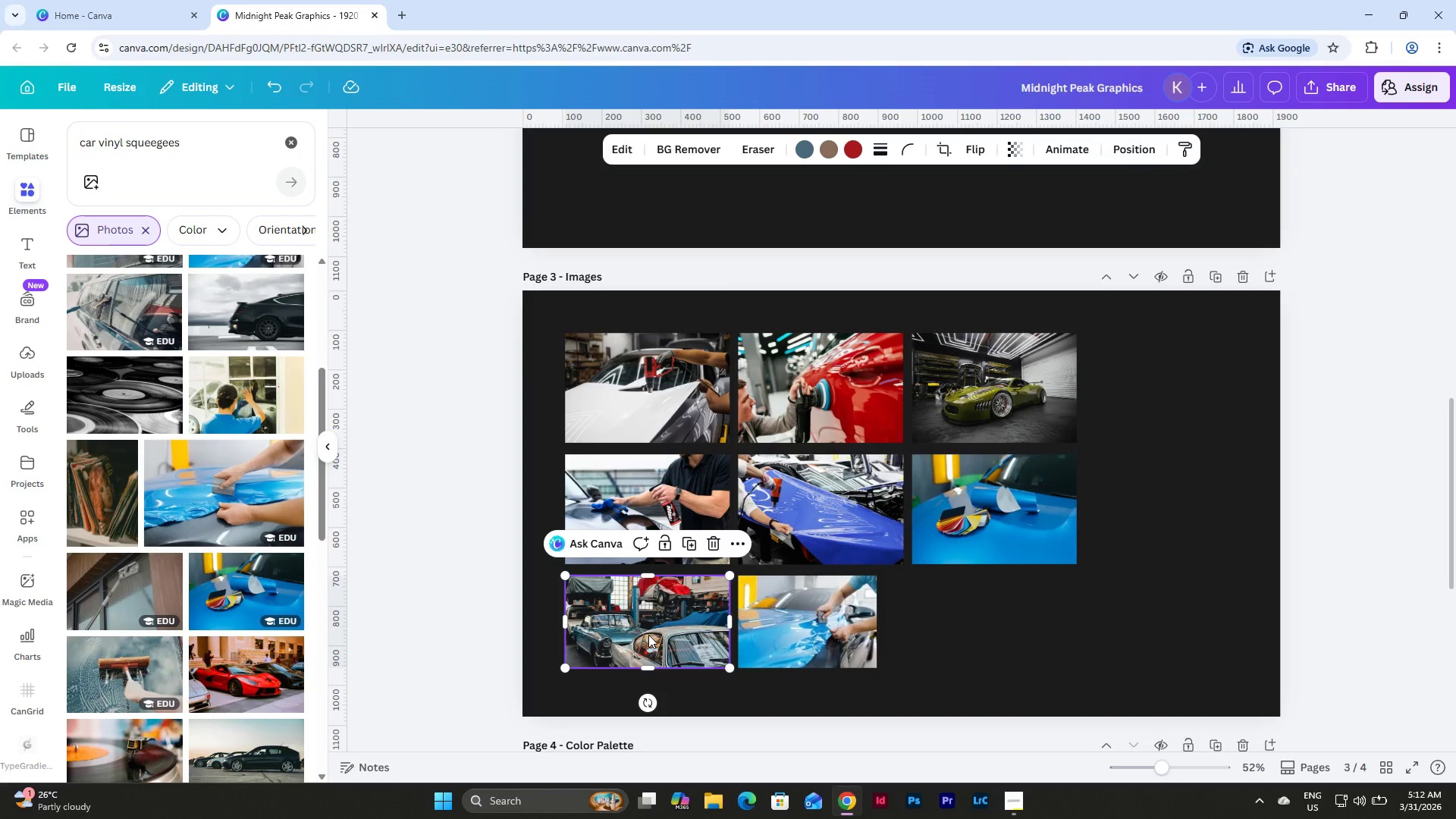 
key(Control+C)
 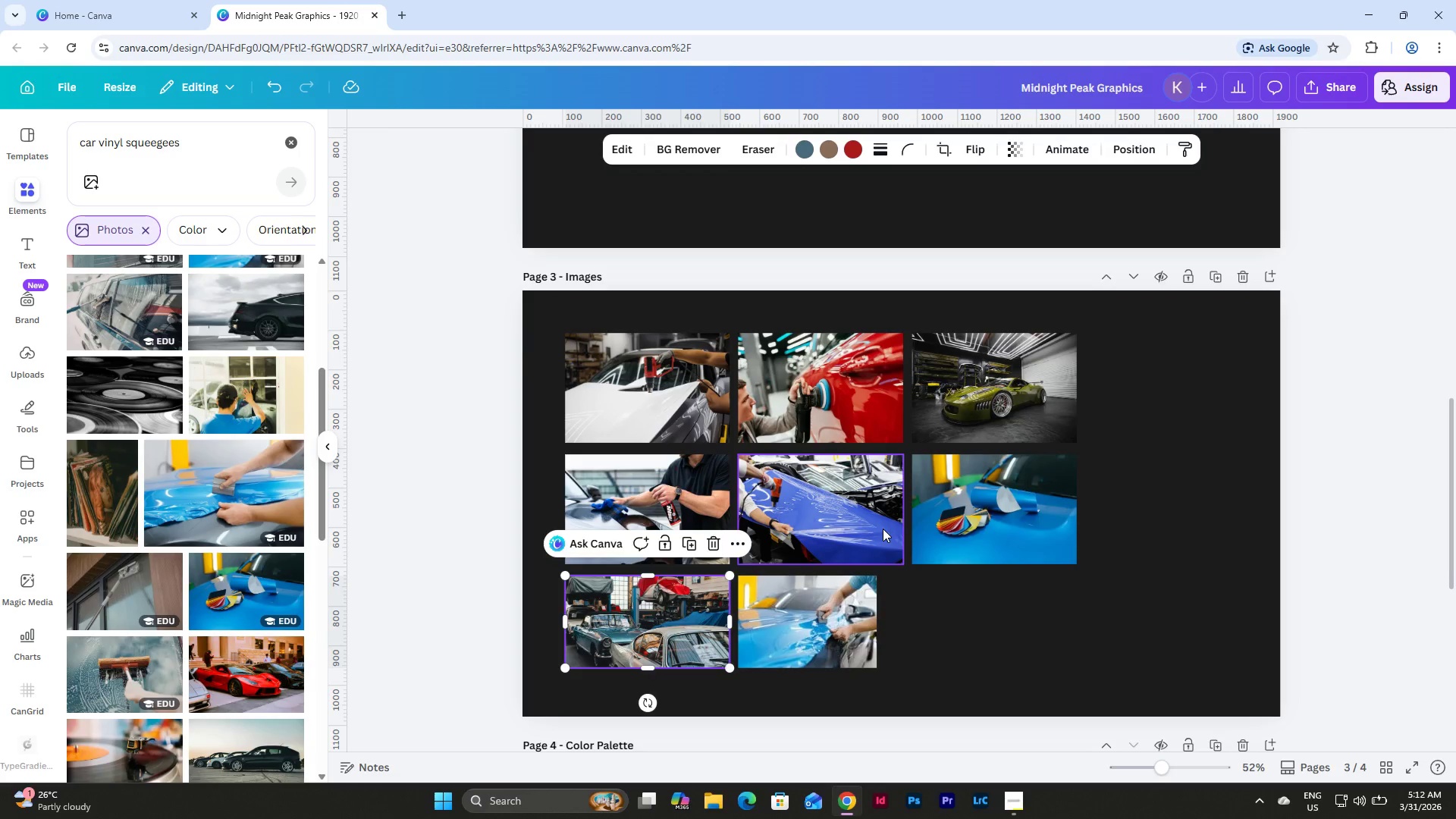 
scroll: coordinate [883, 529], scroll_direction: up, amount: 5.0
 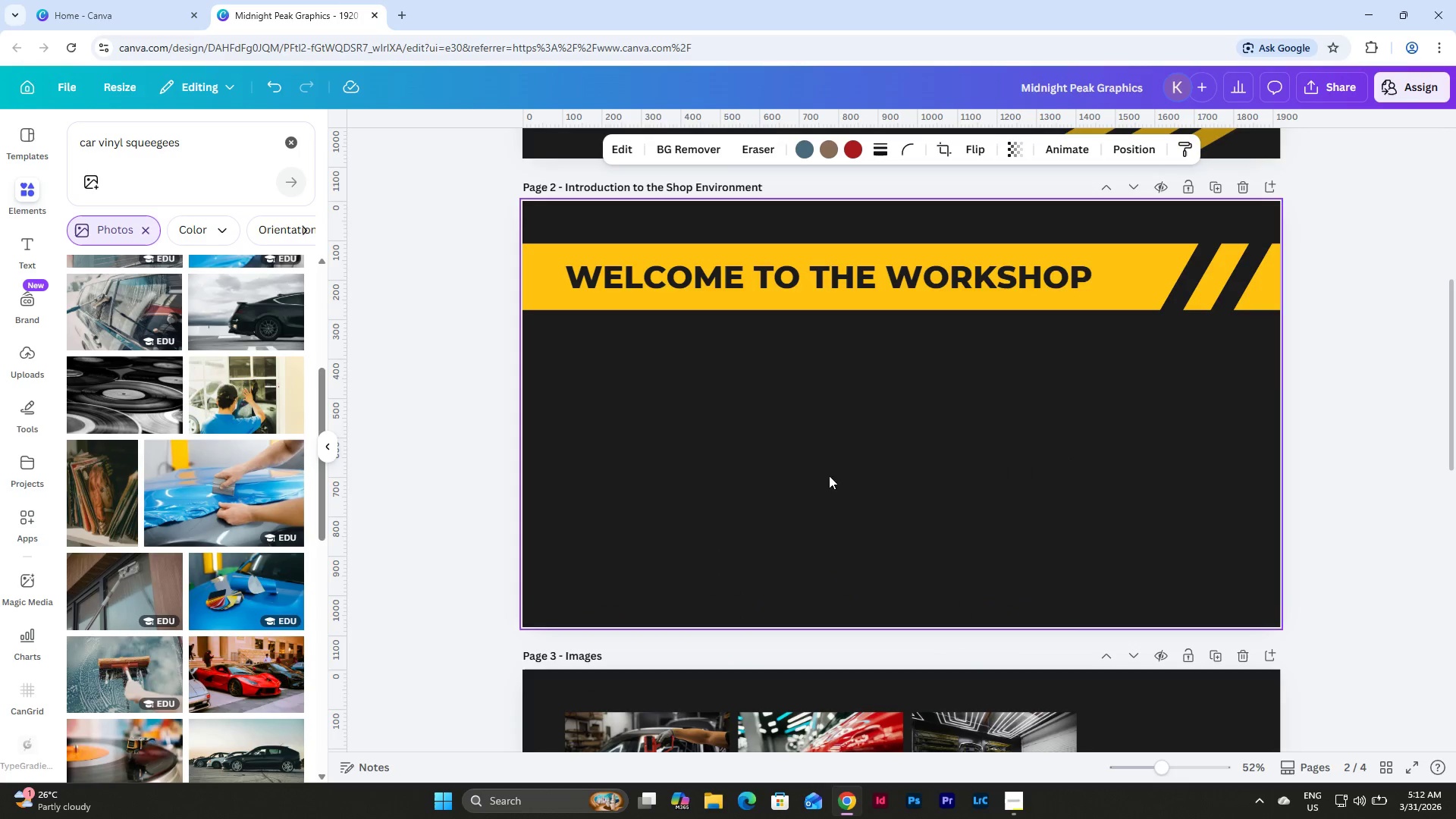 
key(Control+V)
 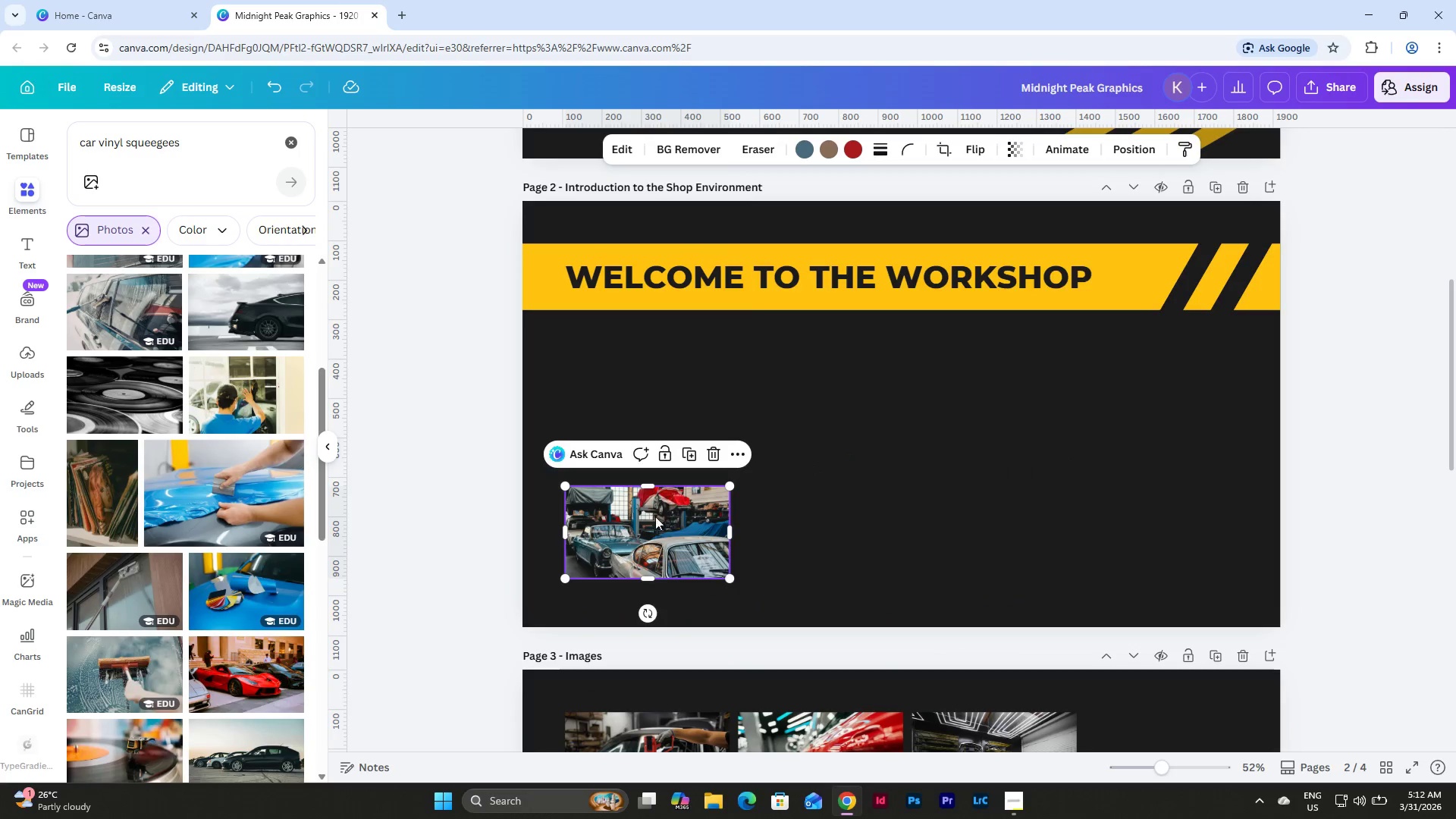 
left_click_drag(start_coordinate=[646, 524], to_coordinate=[763, 457])
 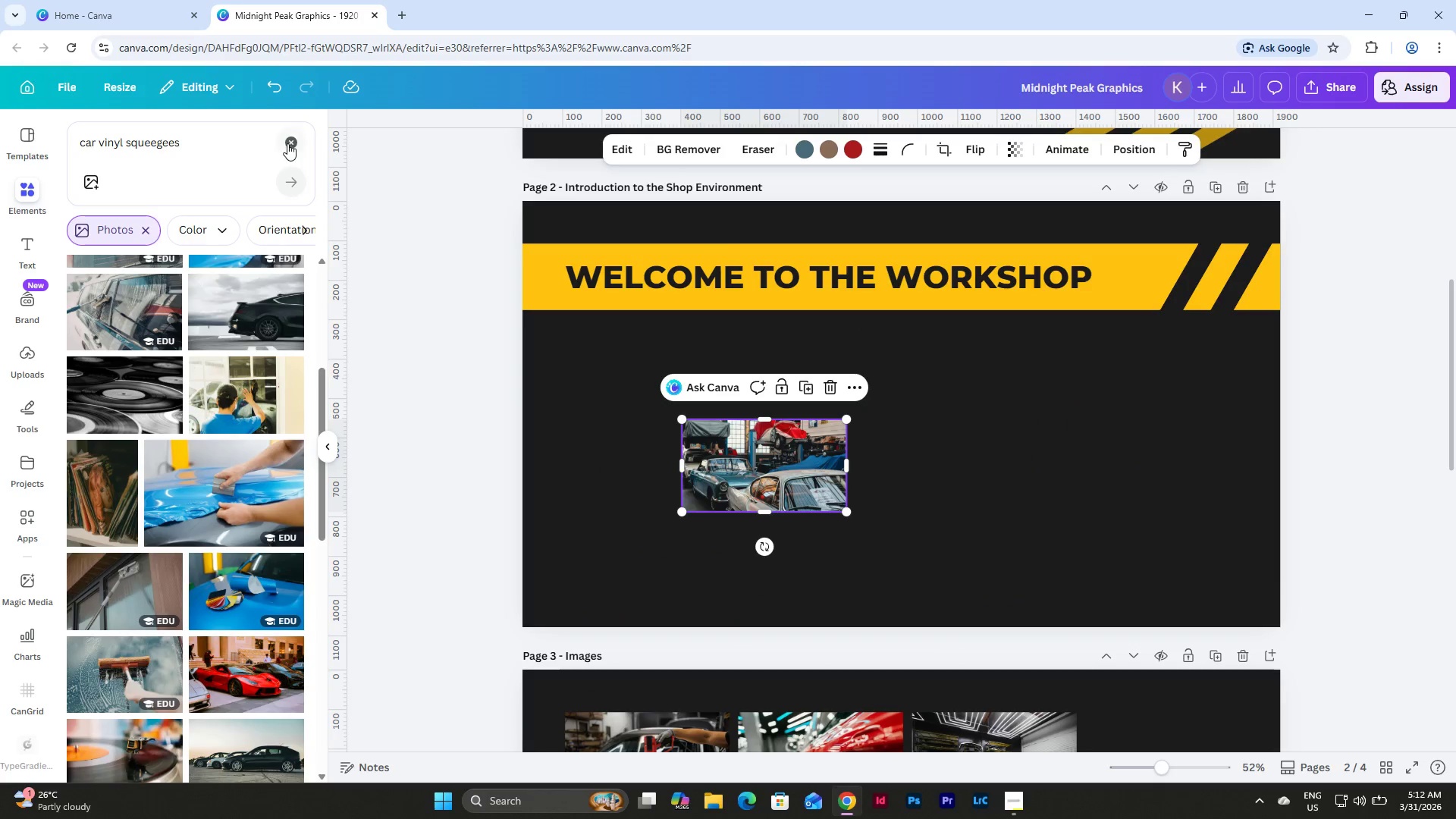 
double_click([224, 144])
 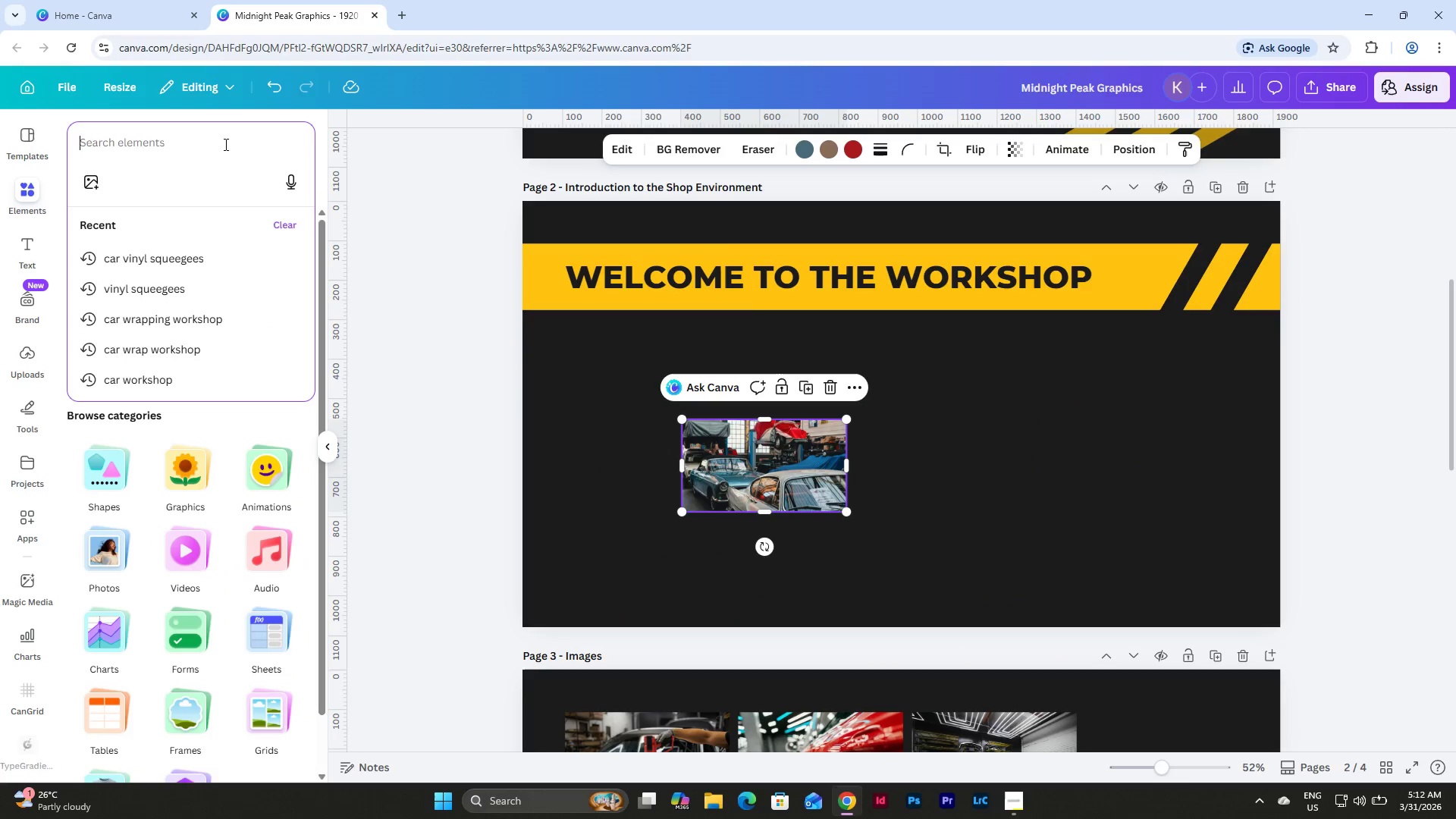 
type(frame)
 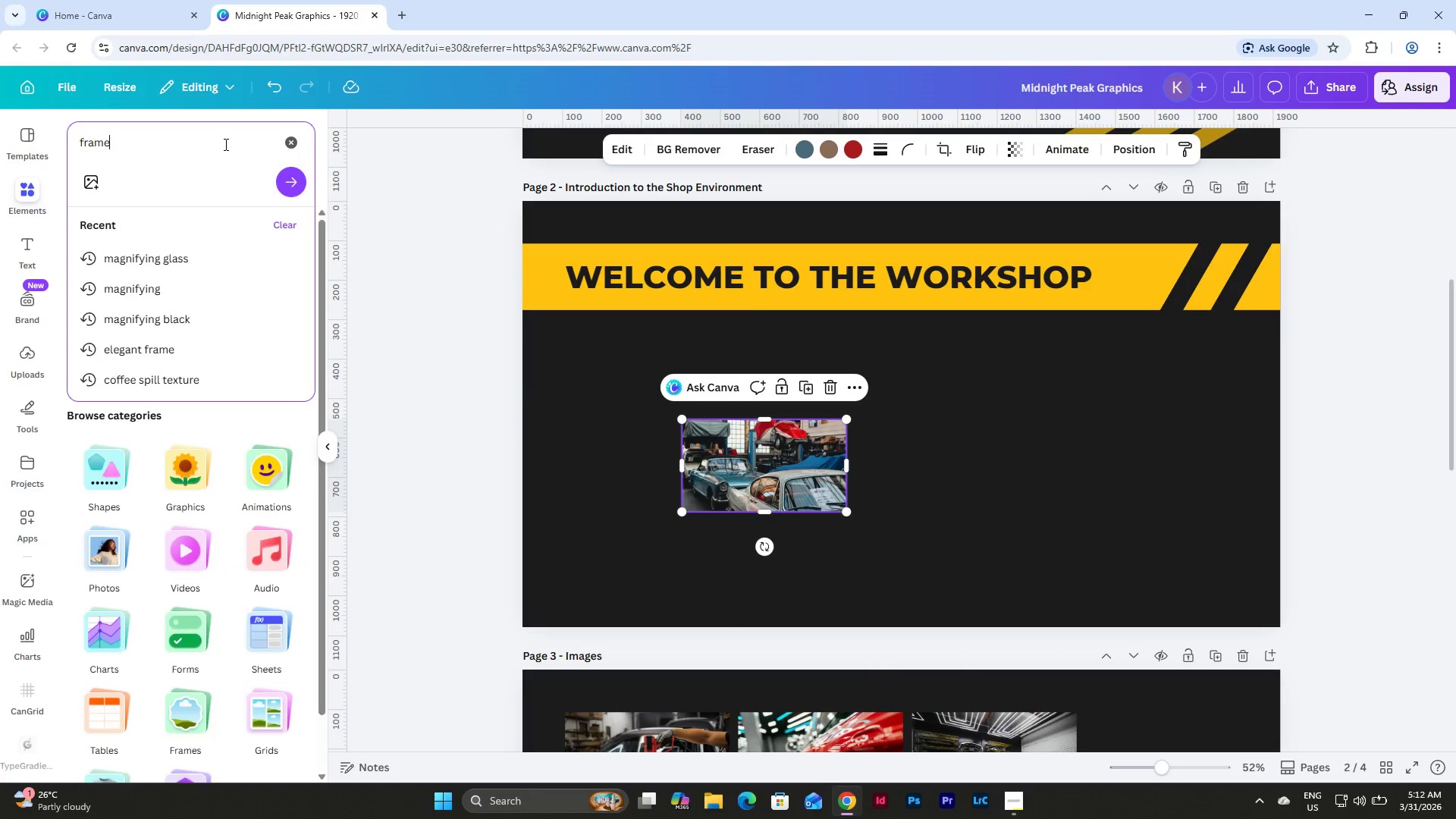 
key(Enter)
 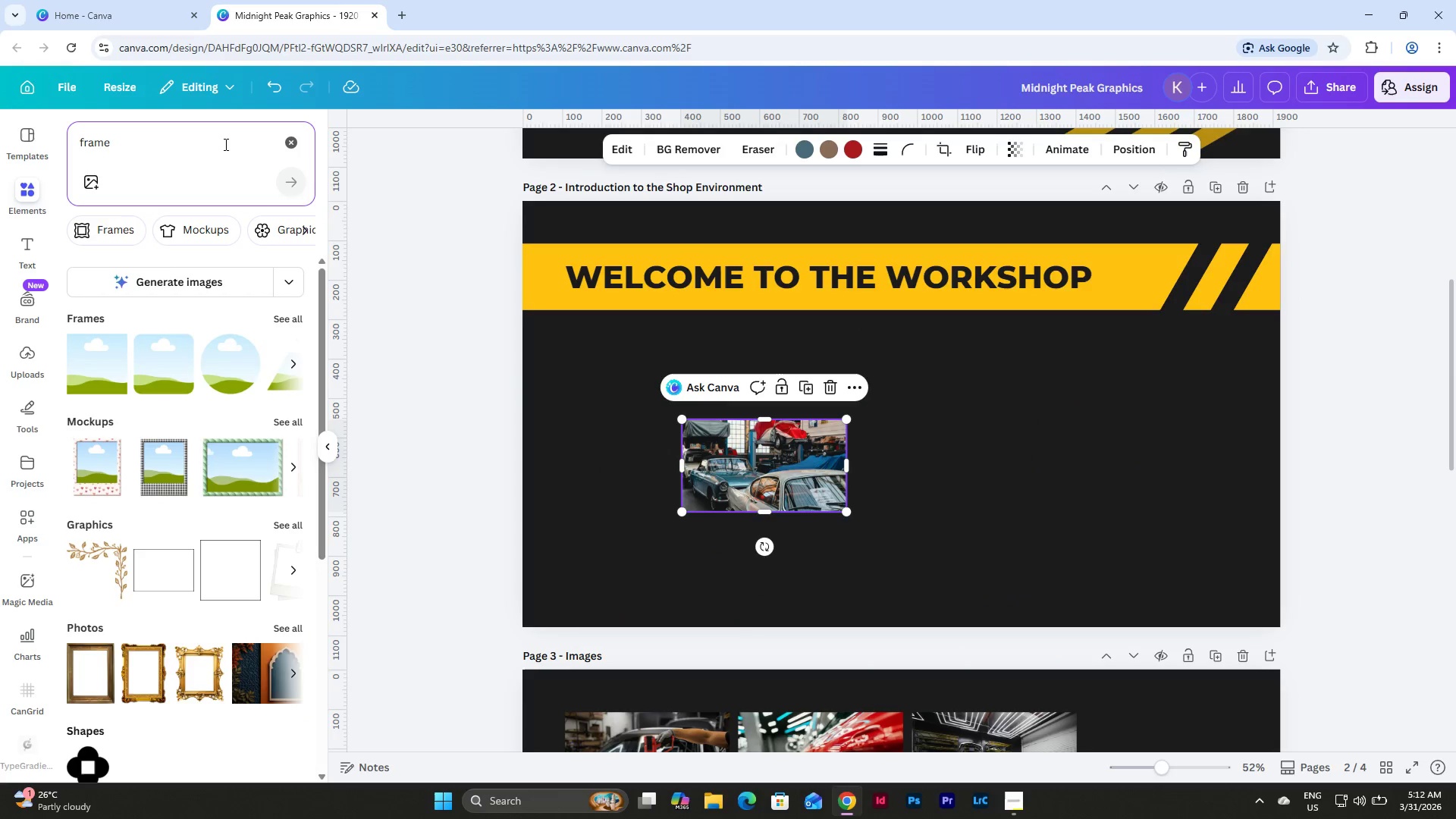 
left_click([94, 364])
 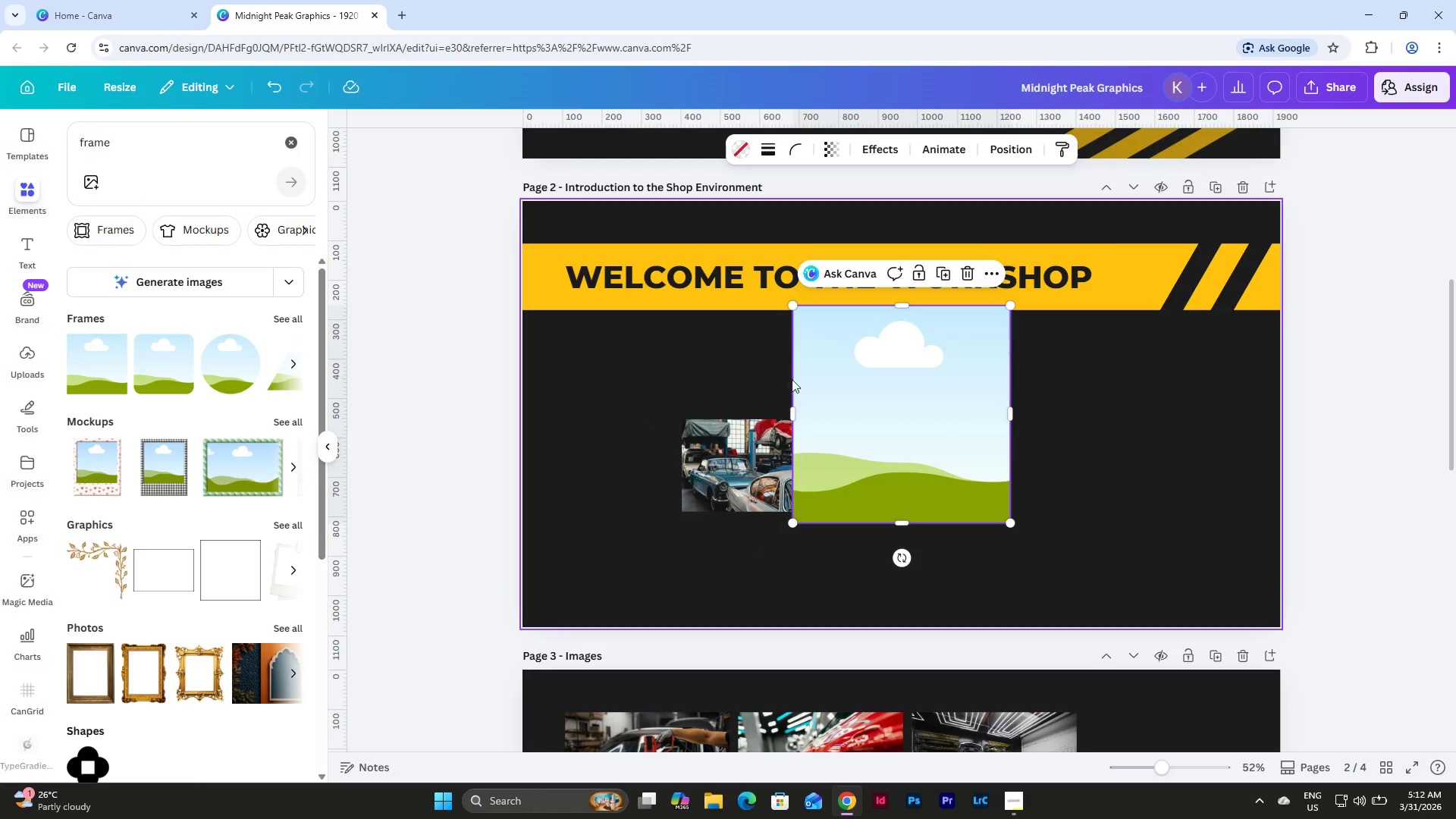 
left_click_drag(start_coordinate=[955, 377], to_coordinate=[1185, 401])
 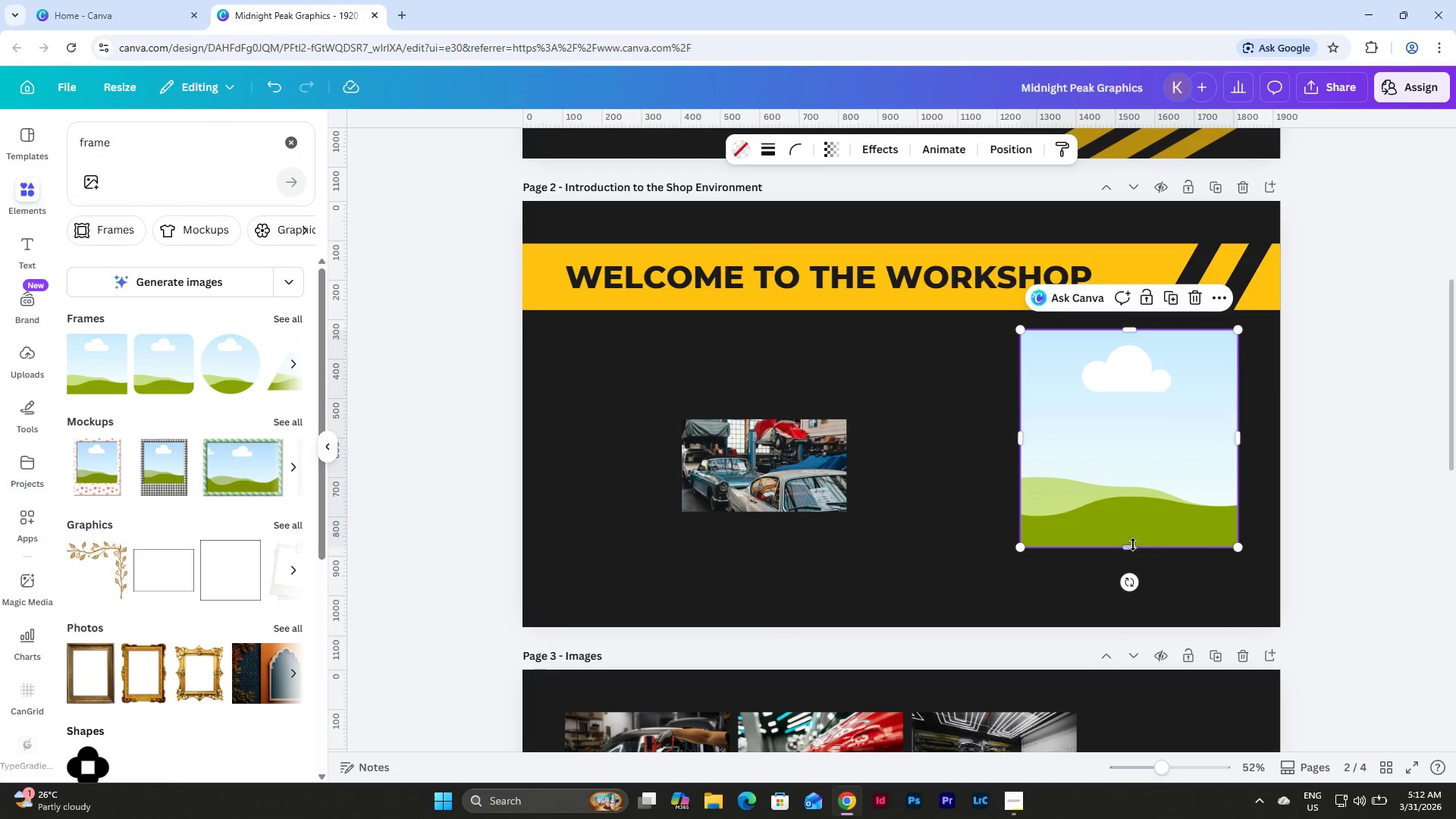 
left_click_drag(start_coordinate=[1133, 545], to_coordinate=[1133, 579])
 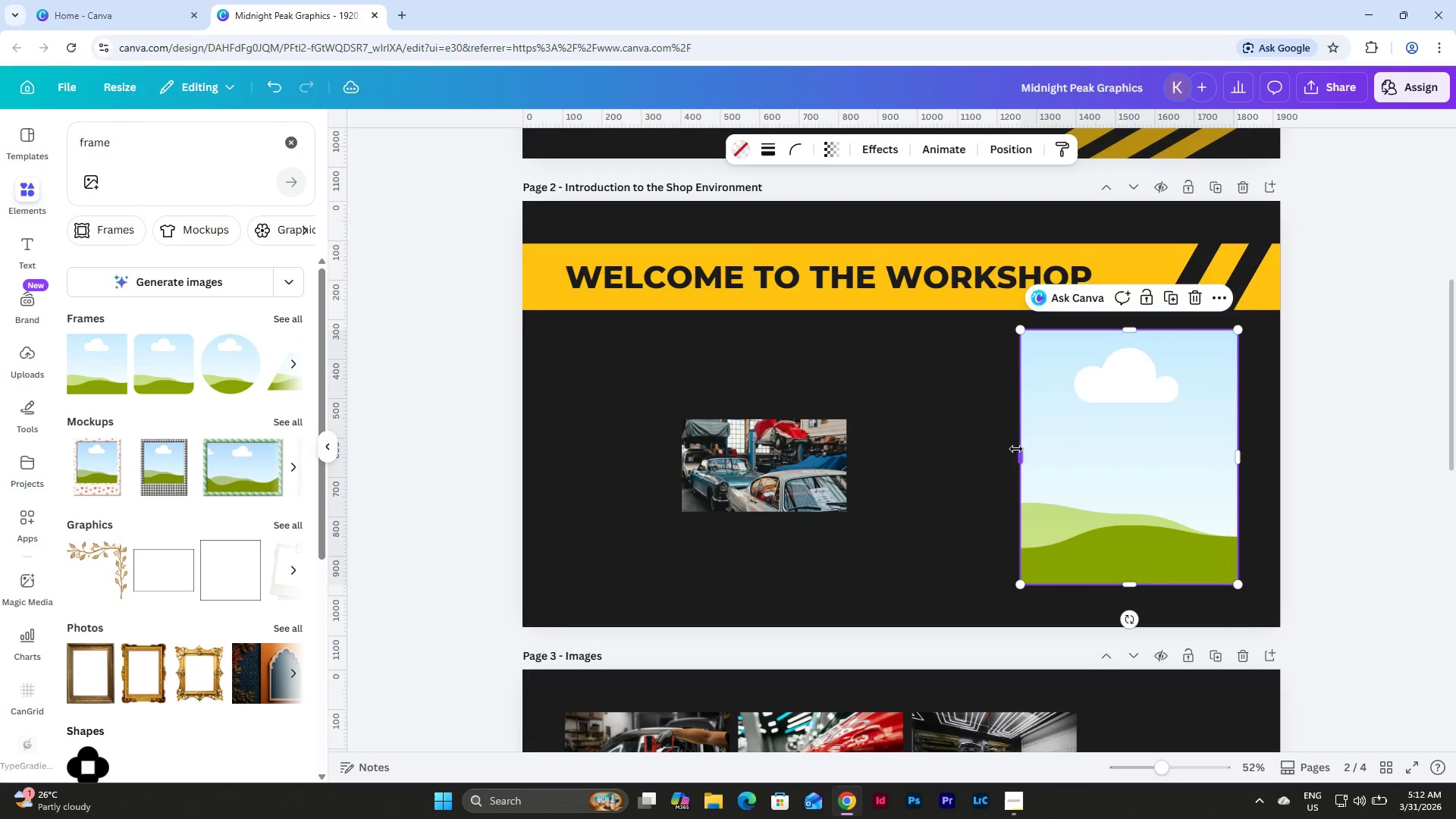 
left_click_drag(start_coordinate=[1016, 451], to_coordinate=[916, 441])
 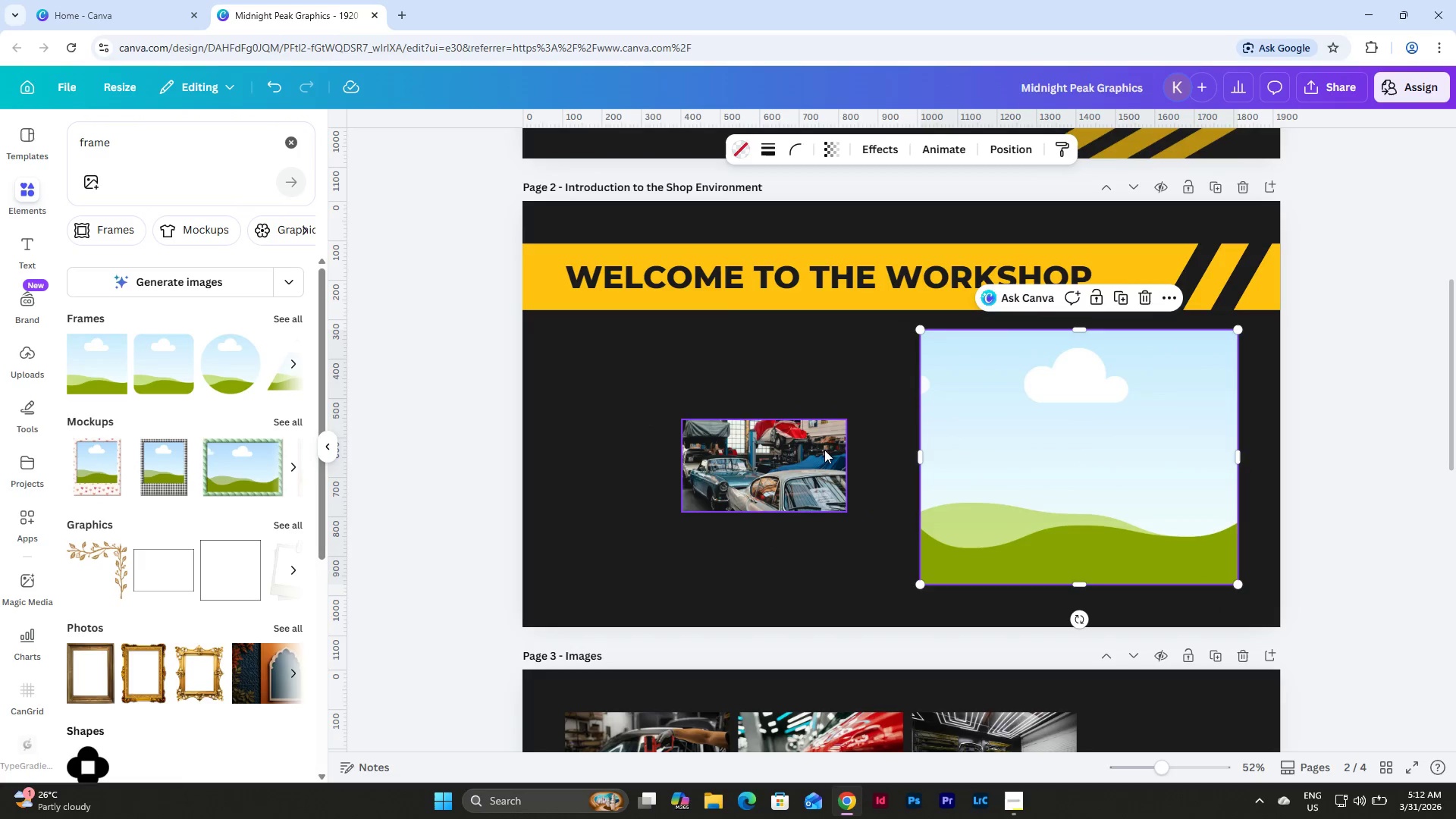 
left_click_drag(start_coordinate=[785, 450], to_coordinate=[1085, 415])
 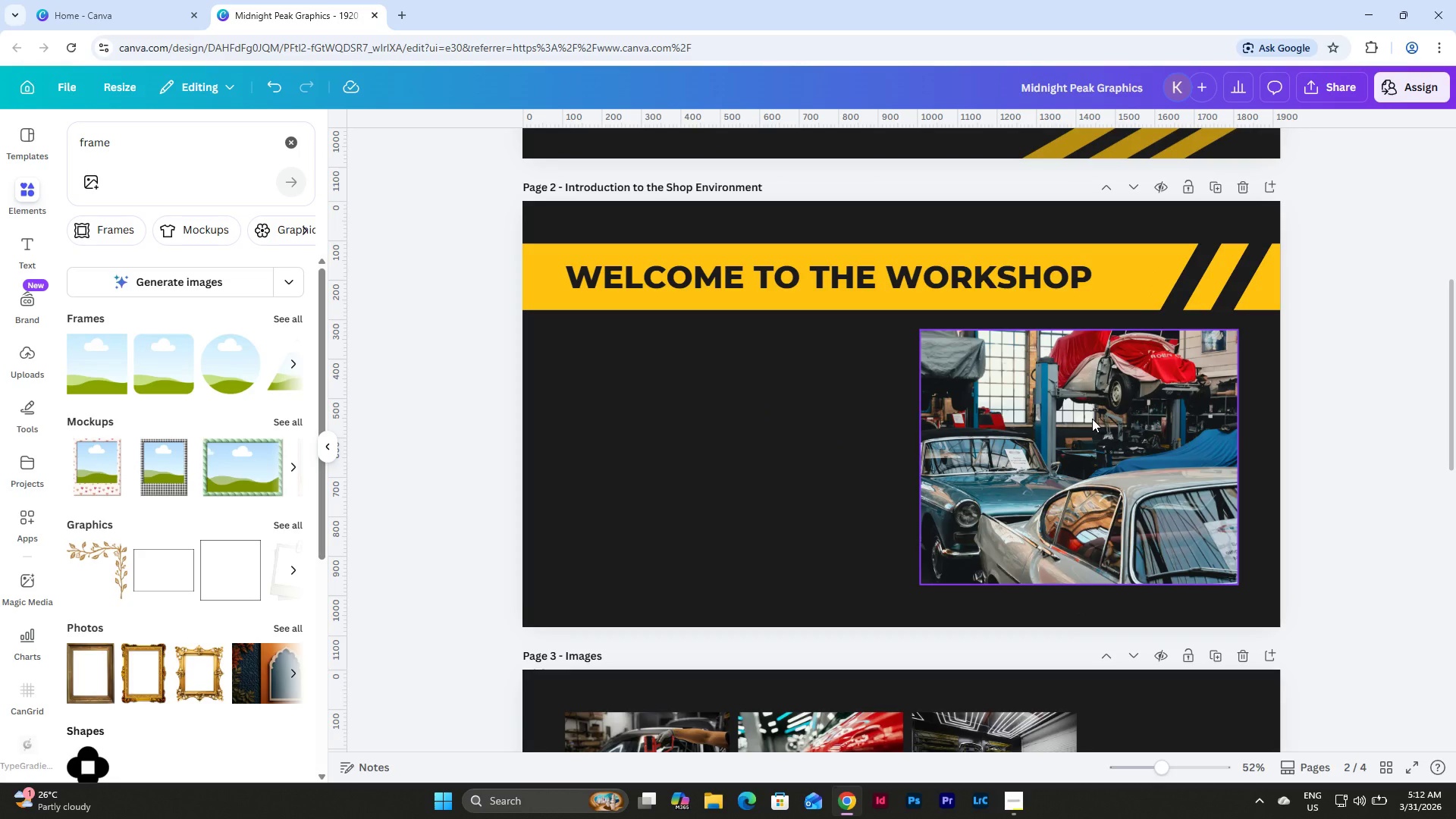 
left_click([1092, 419])
 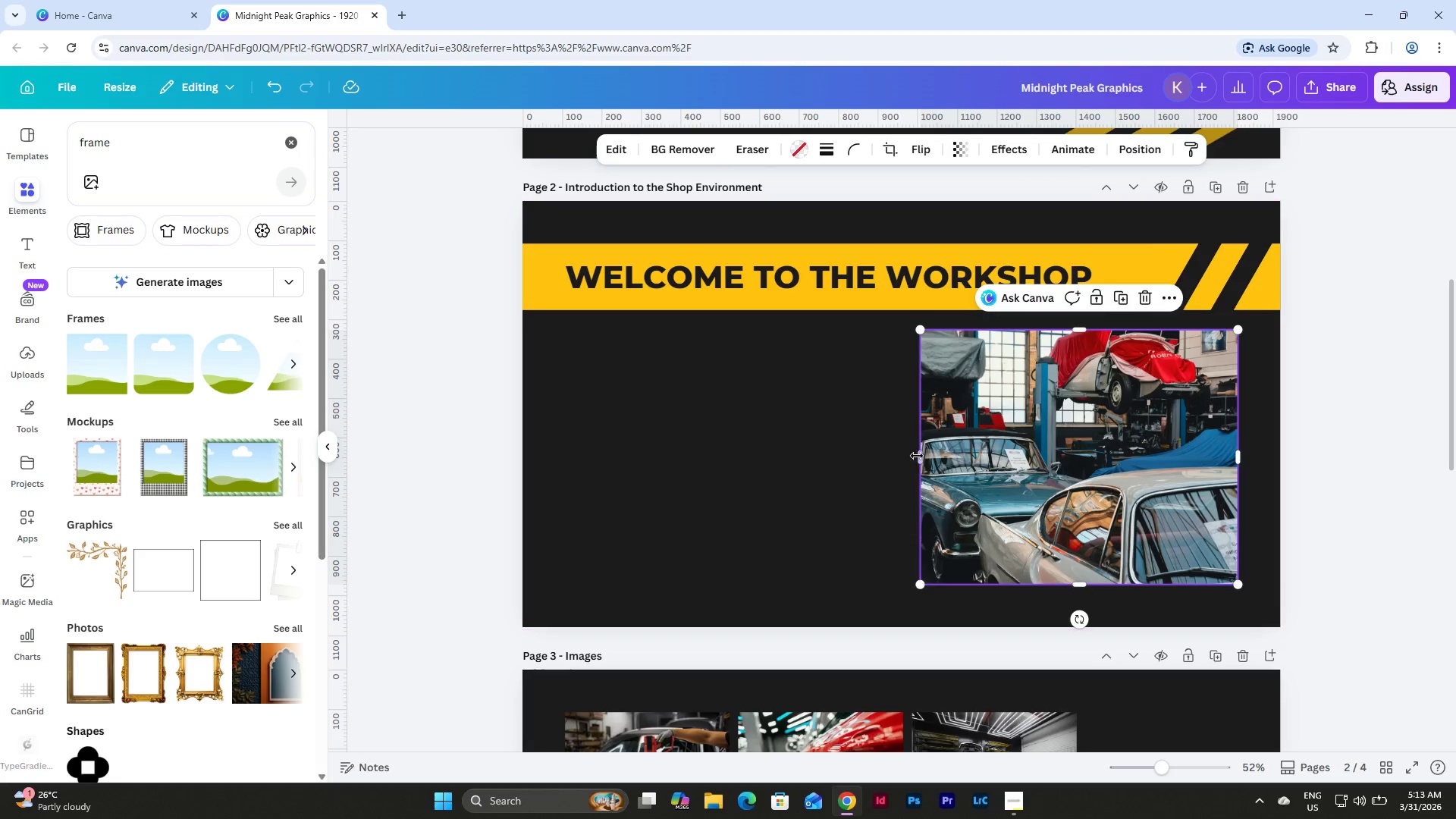 
left_click_drag(start_coordinate=[924, 462], to_coordinate=[861, 462])
 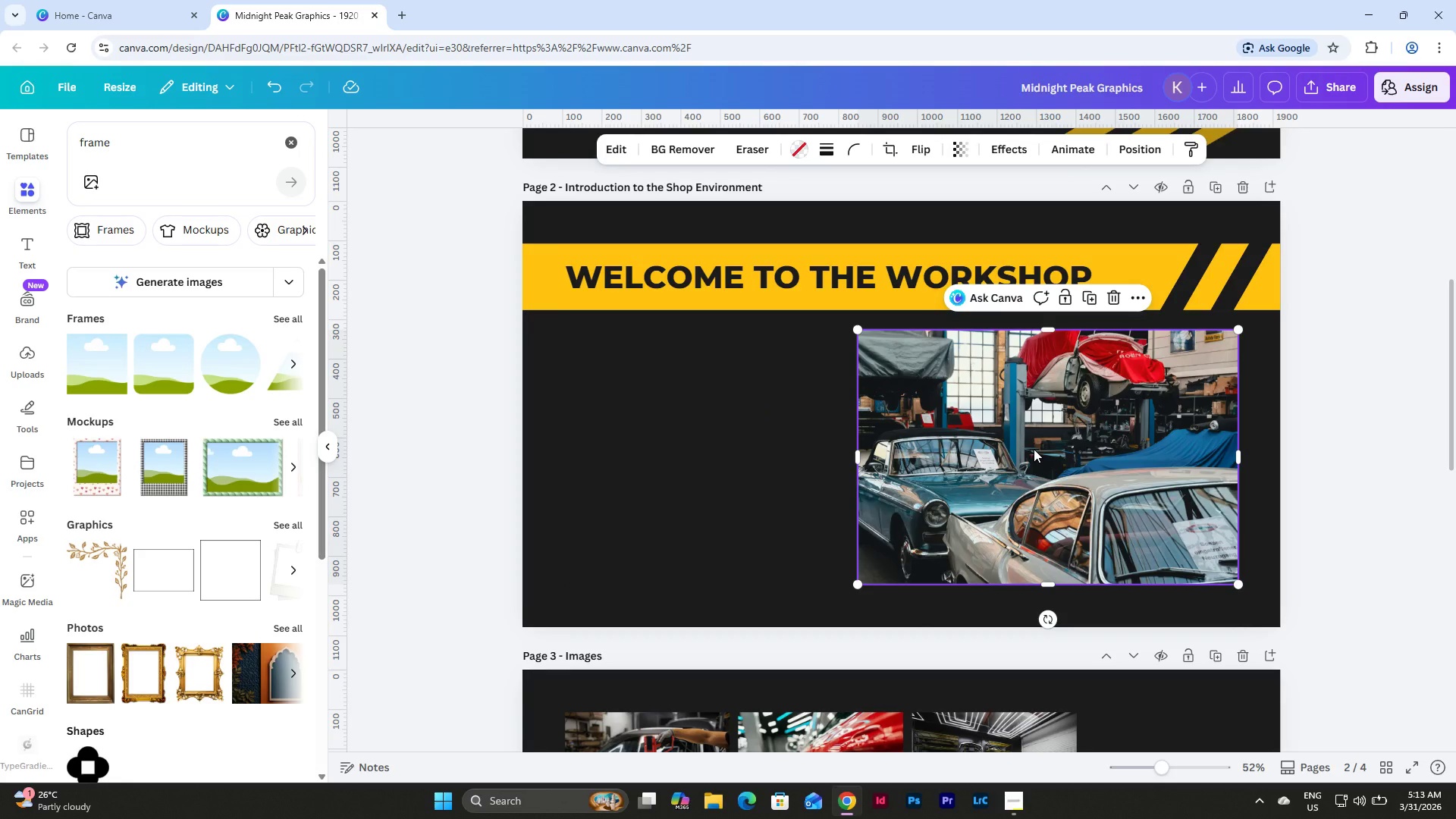 
left_click([798, 467])
 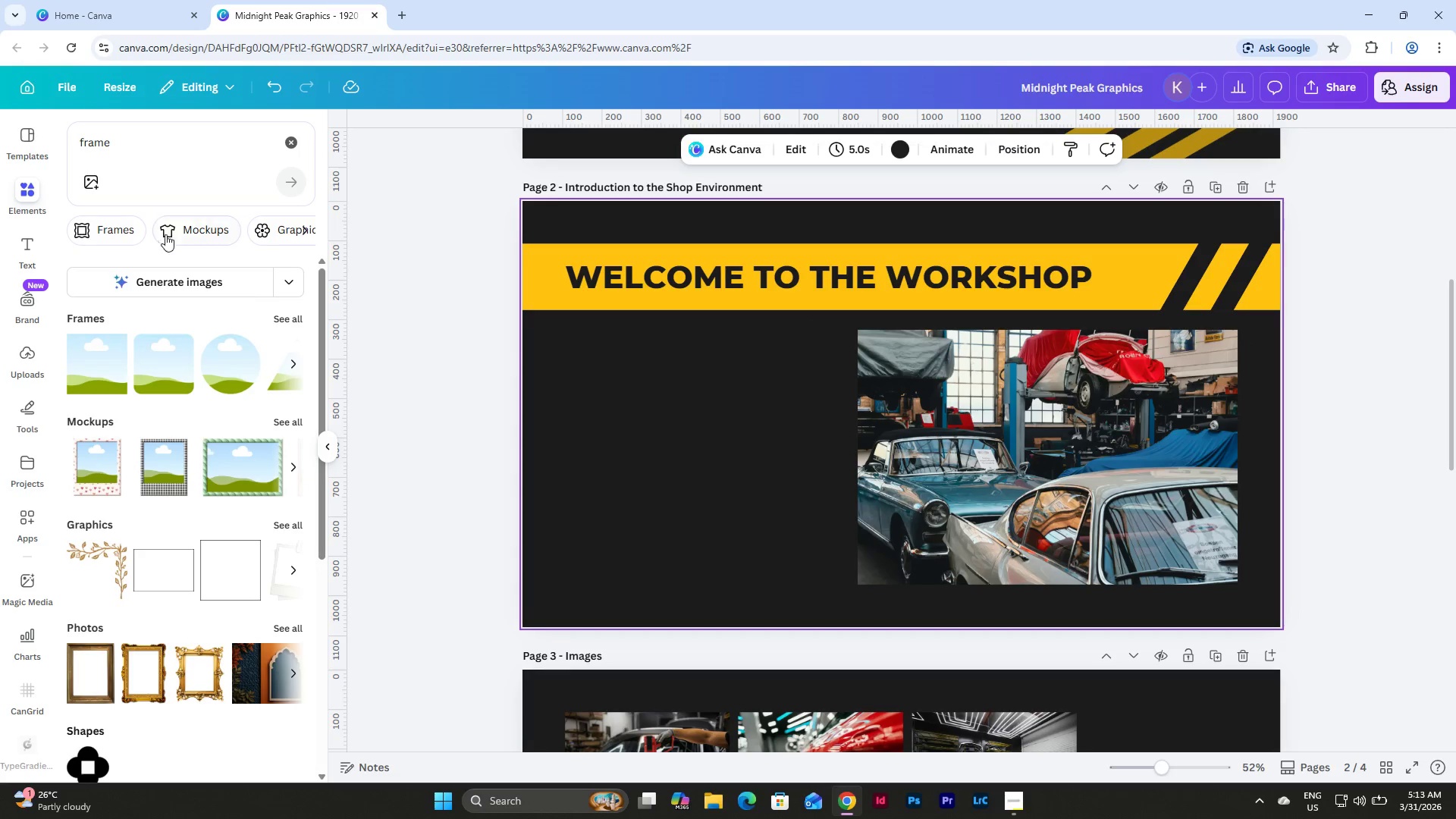 
left_click([175, 162])
 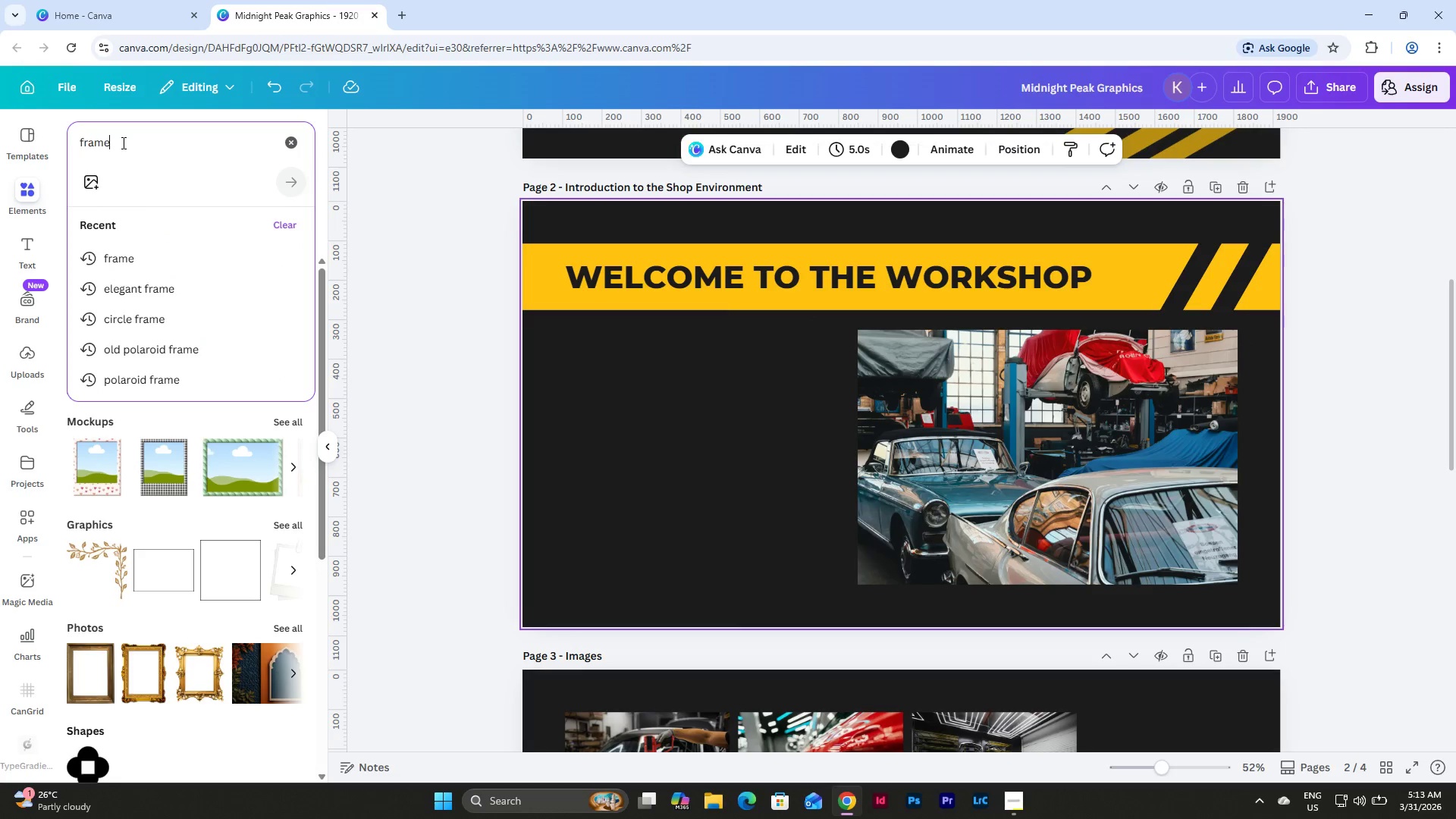 
left_click_drag(start_coordinate=[122, 143], to_coordinate=[20, 138])
 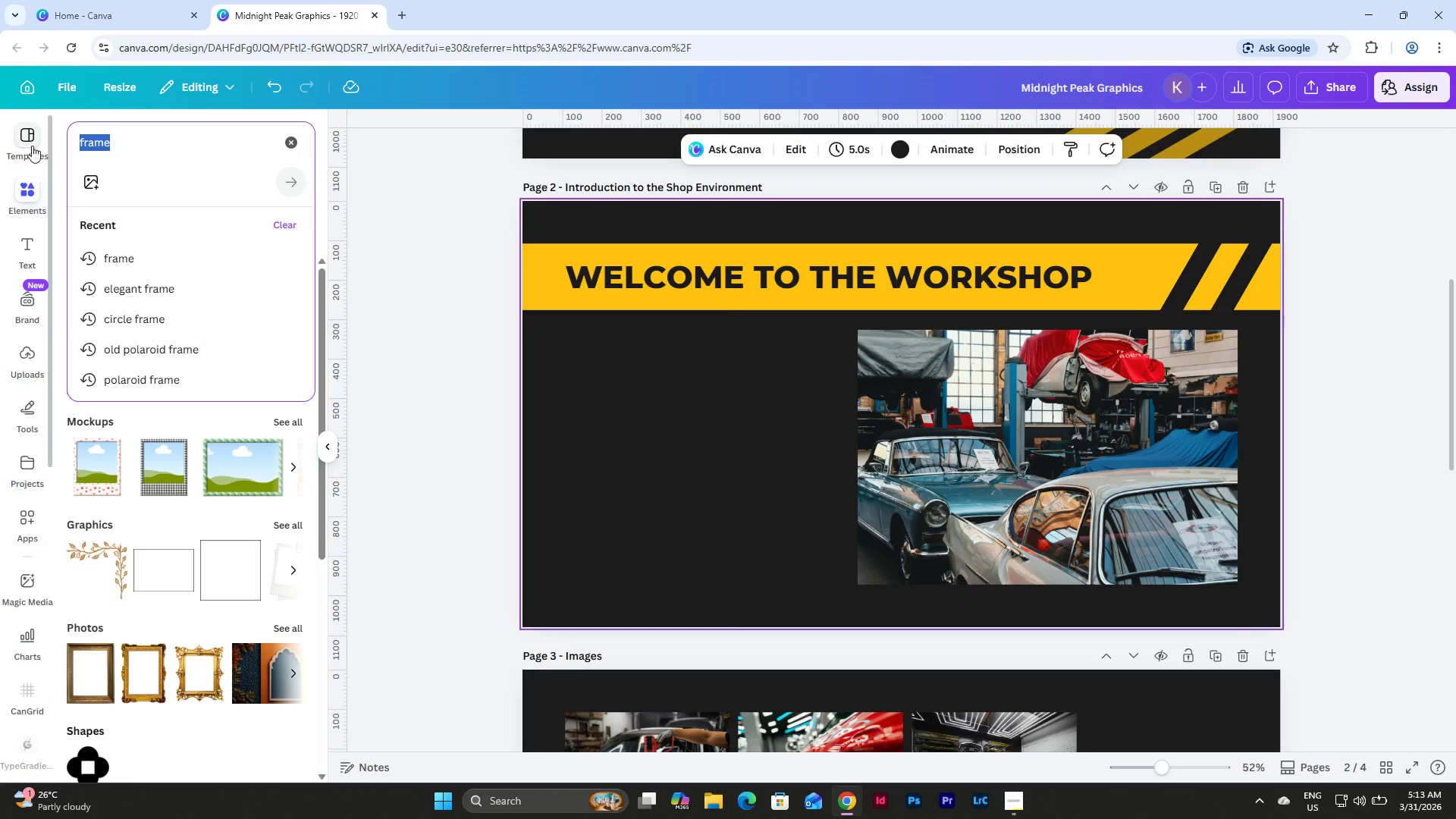 
key(S)
 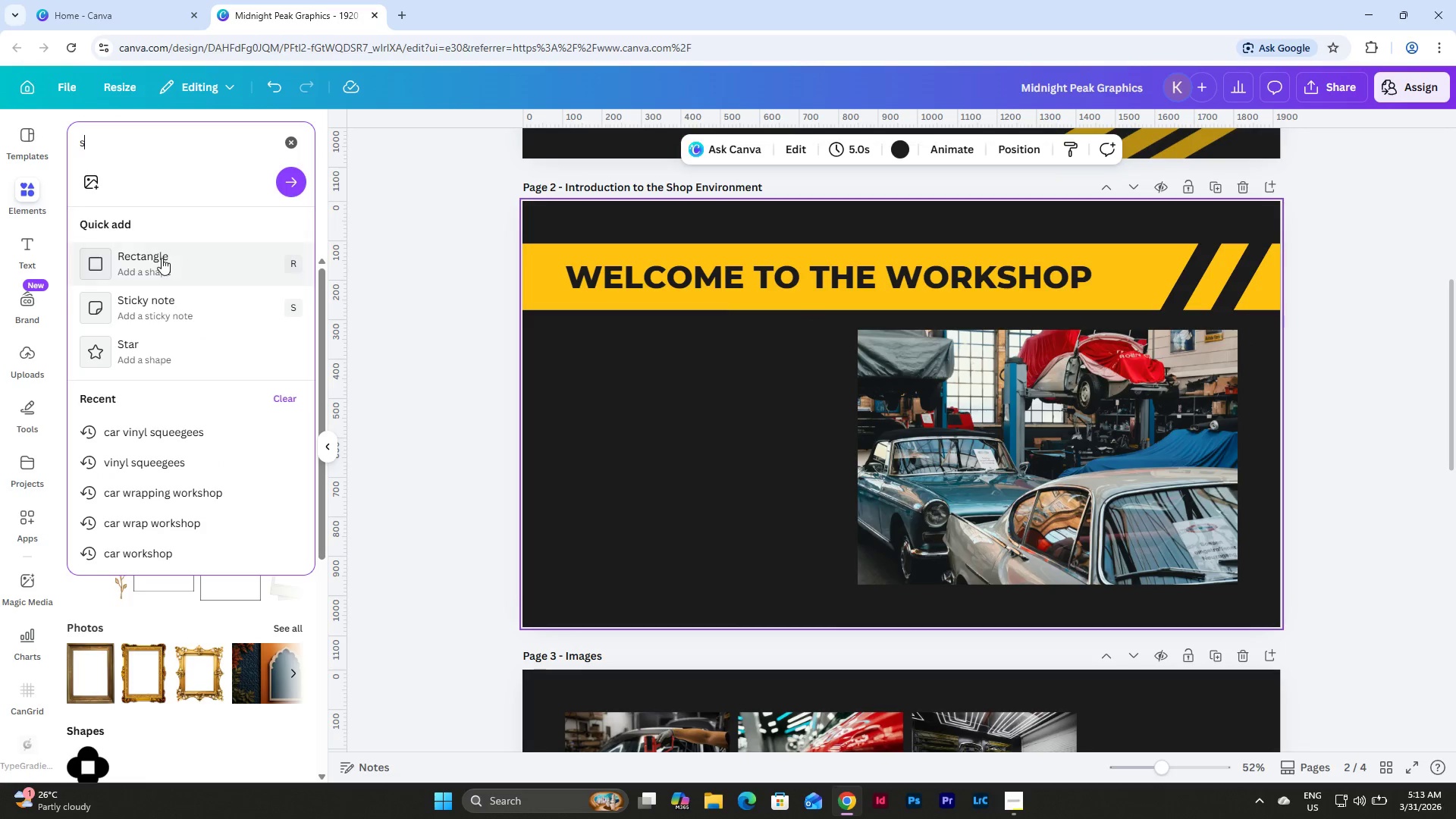 
left_click([162, 258])
 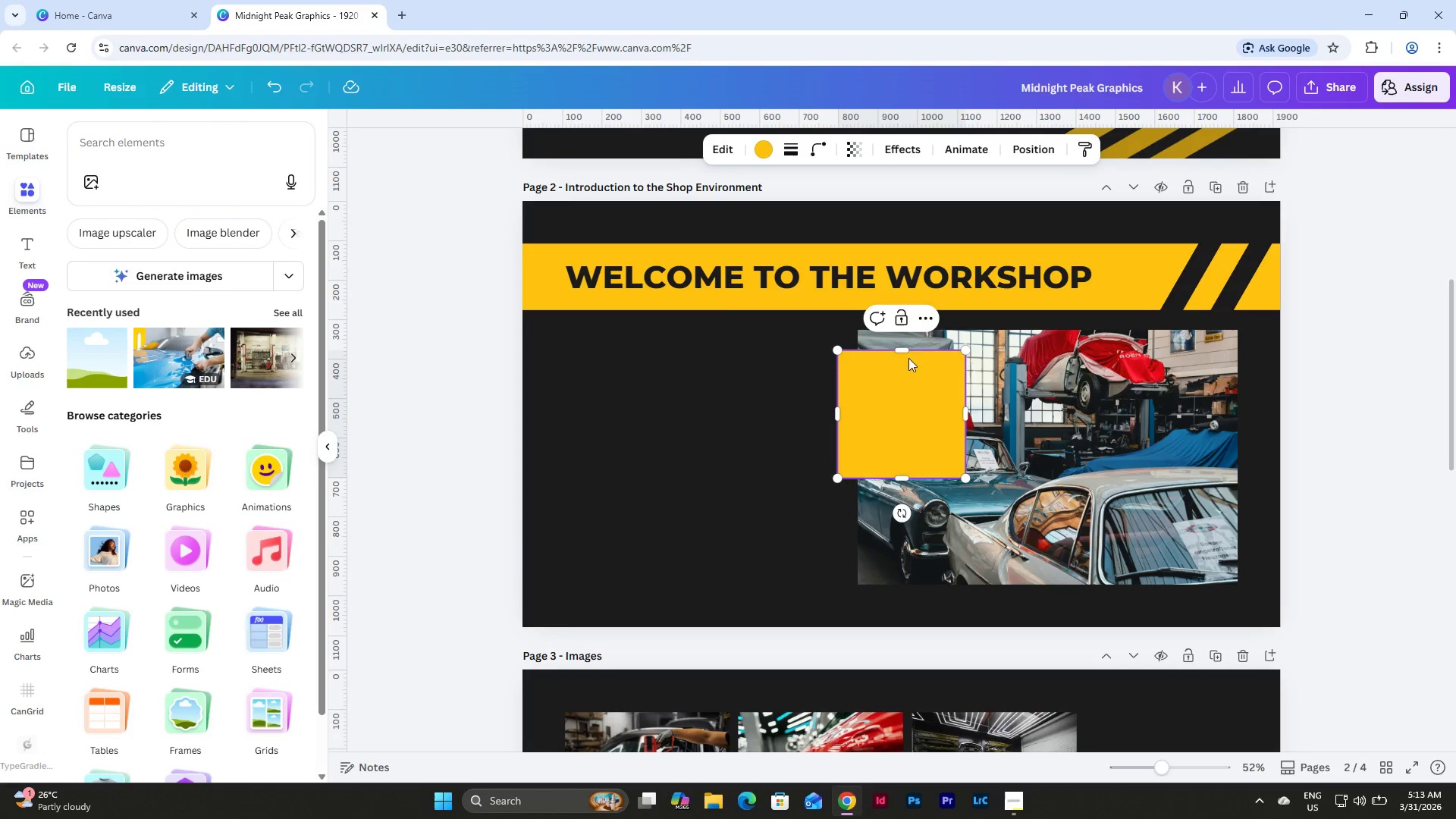 
left_click_drag(start_coordinate=[908, 351], to_coordinate=[919, 460])
 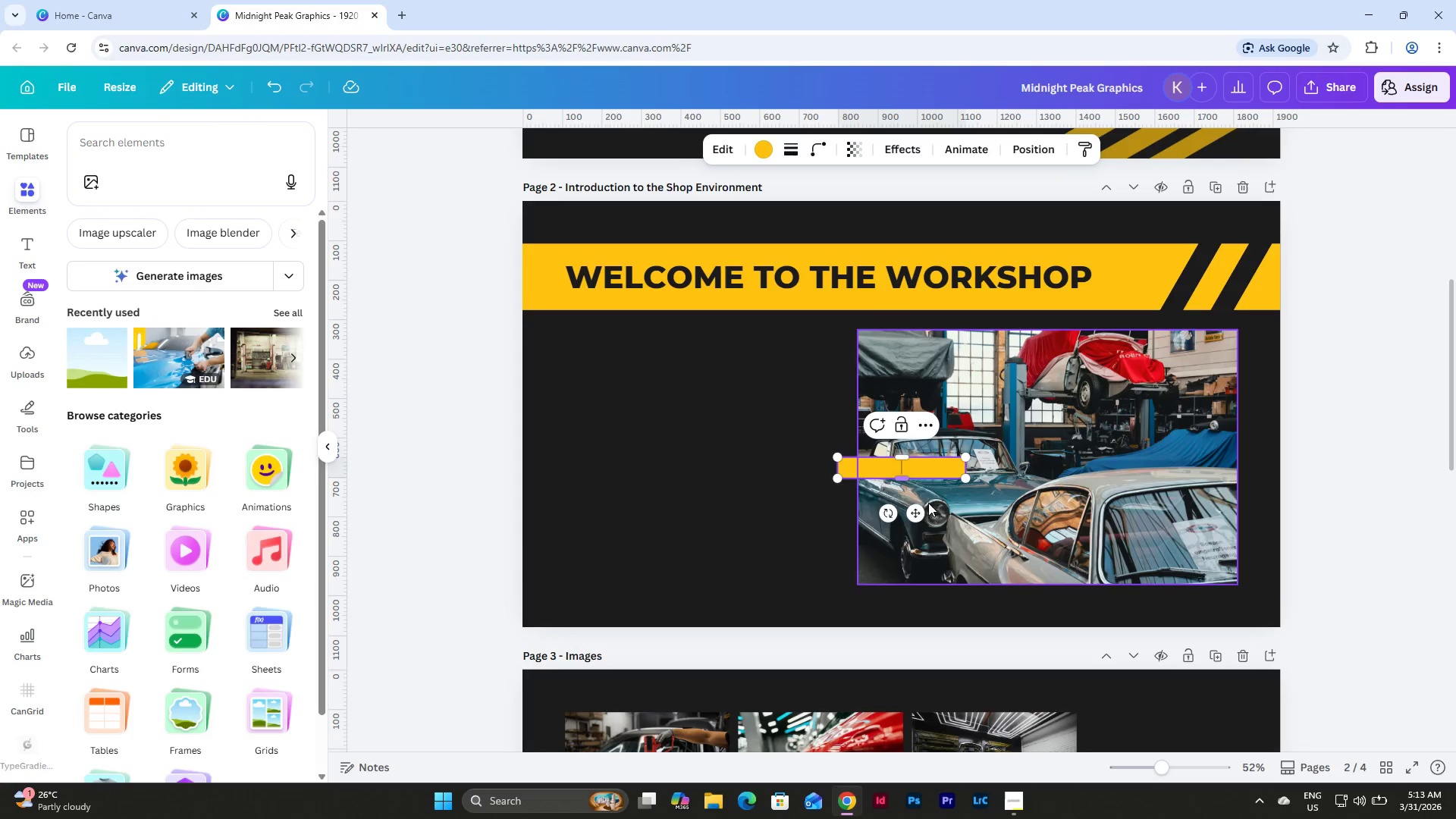 
left_click_drag(start_coordinate=[915, 515], to_coordinate=[1224, 636])
 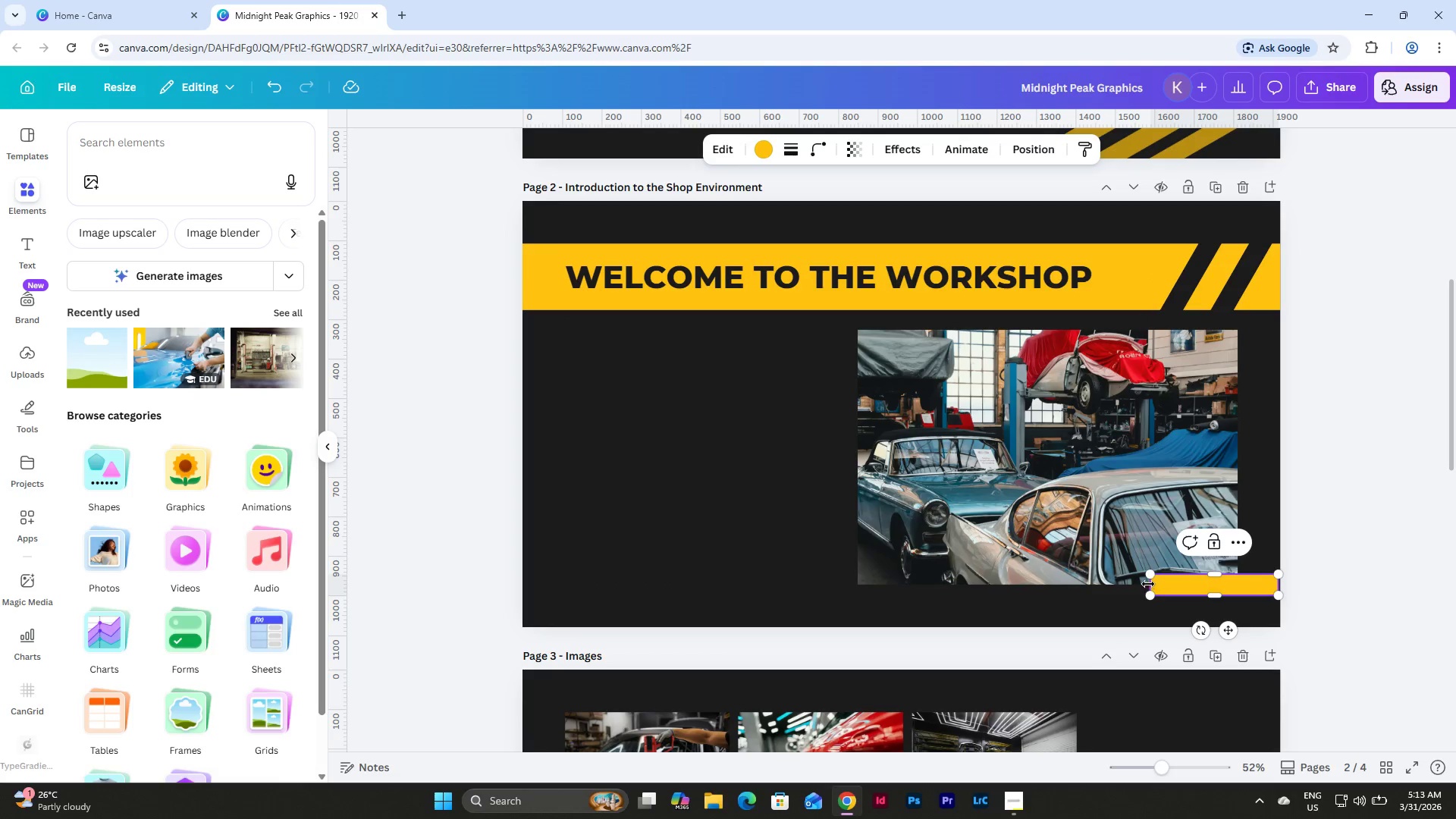 
left_click_drag(start_coordinate=[1147, 584], to_coordinate=[517, 580])
 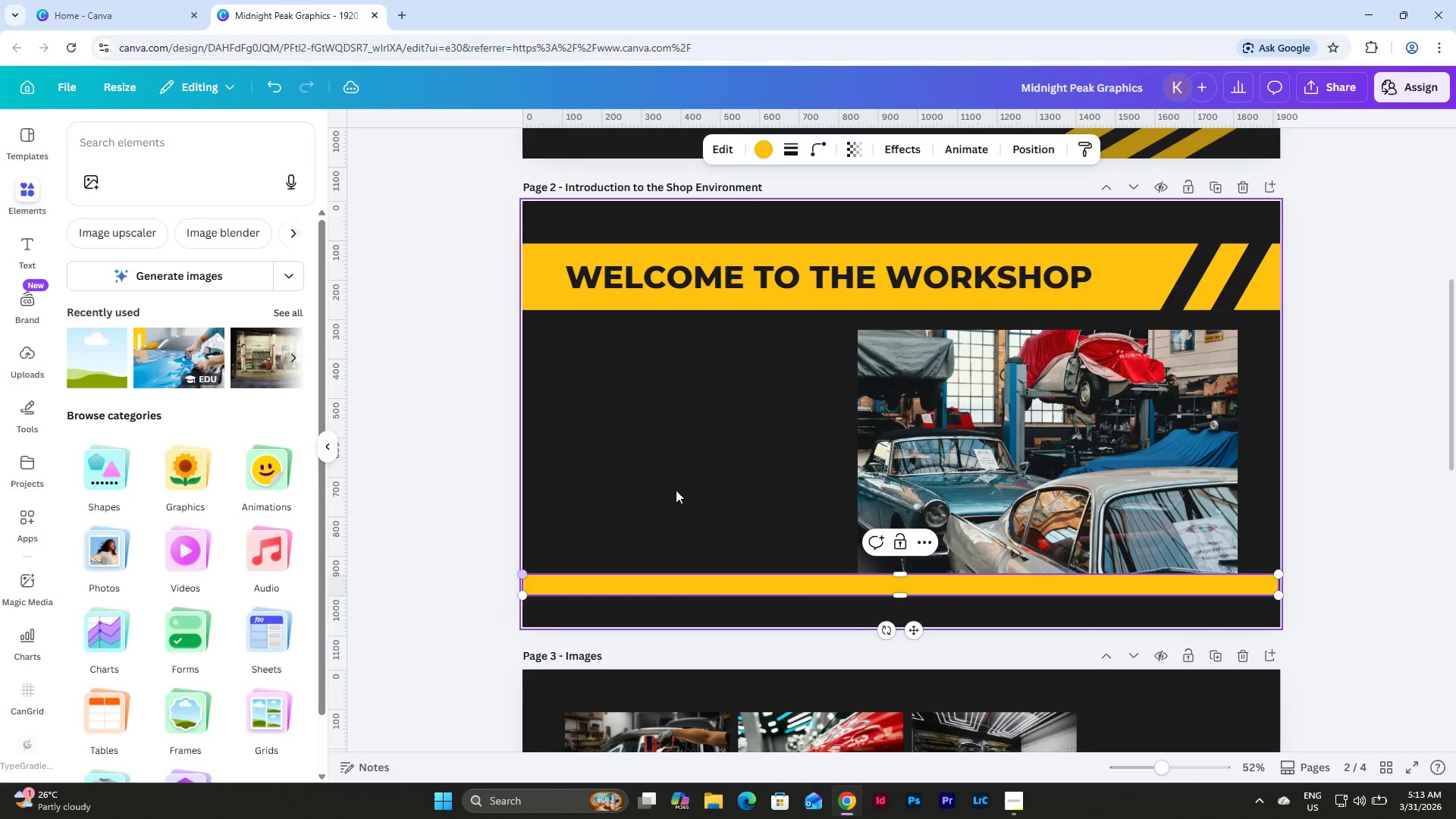 
left_click([710, 473])
 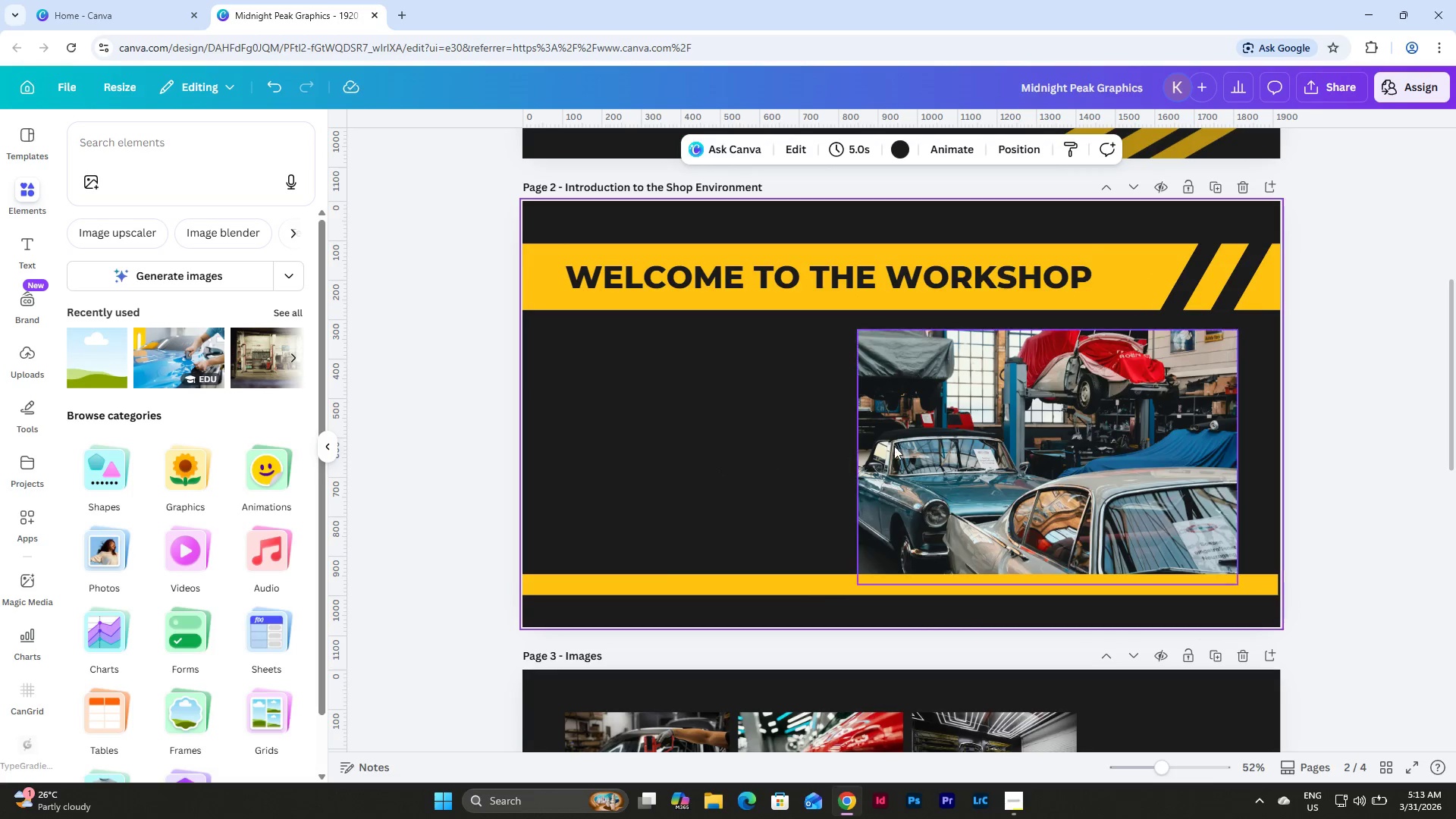 
scroll: coordinate [924, 447], scroll_direction: none, amount: 0.0
 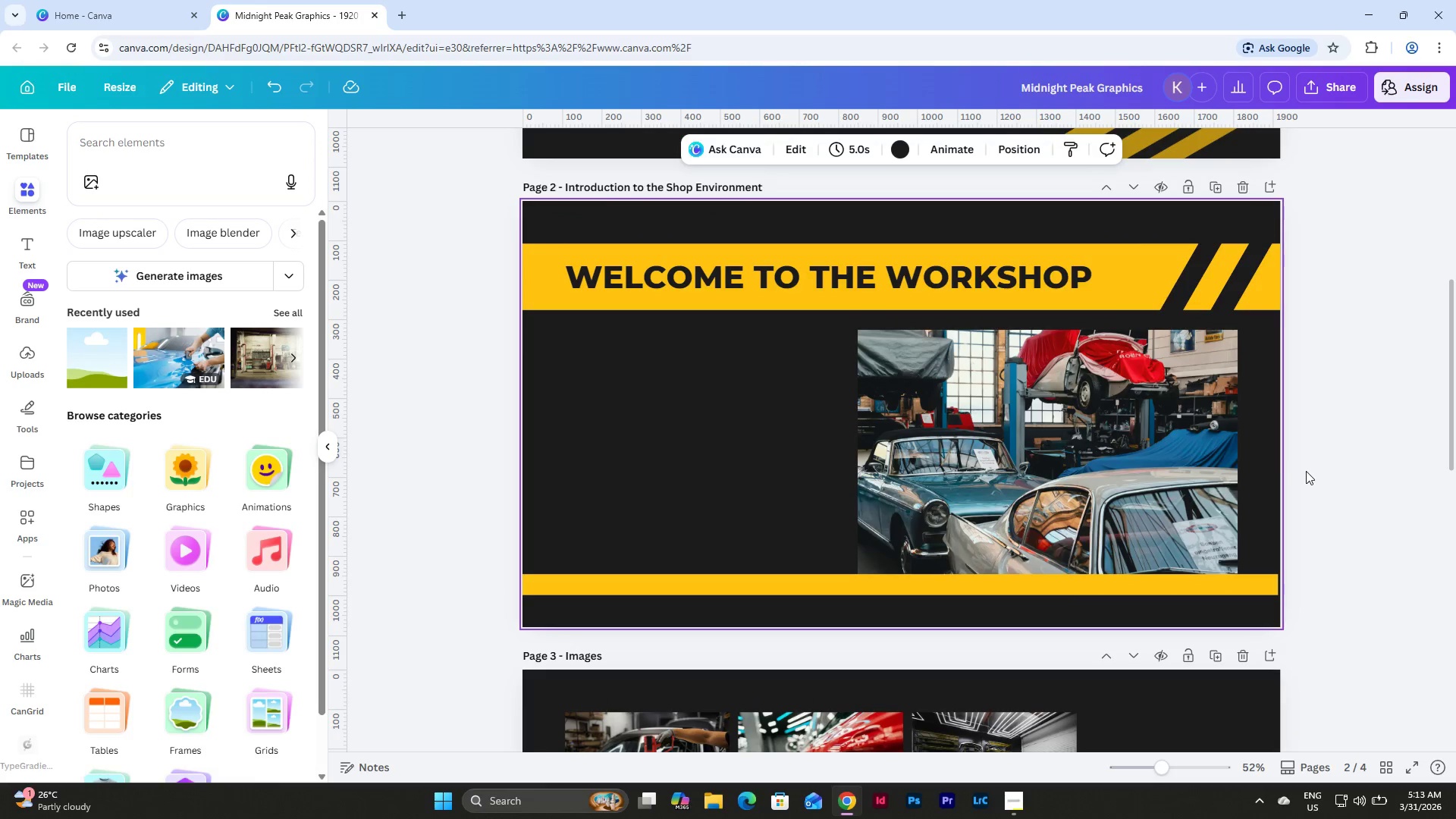 
left_click([1179, 443])
 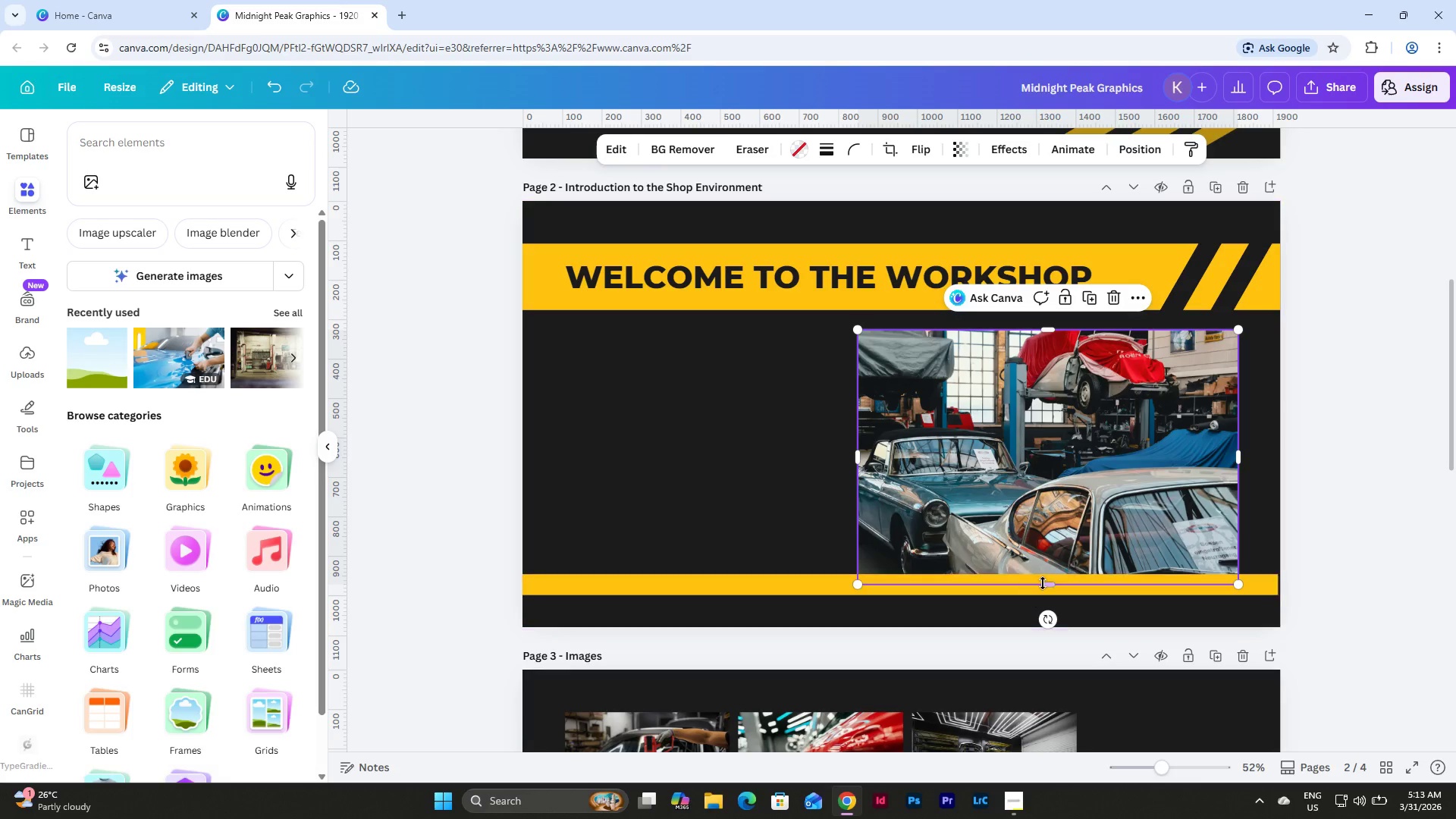 
left_click_drag(start_coordinate=[1043, 583], to_coordinate=[1043, 571])
 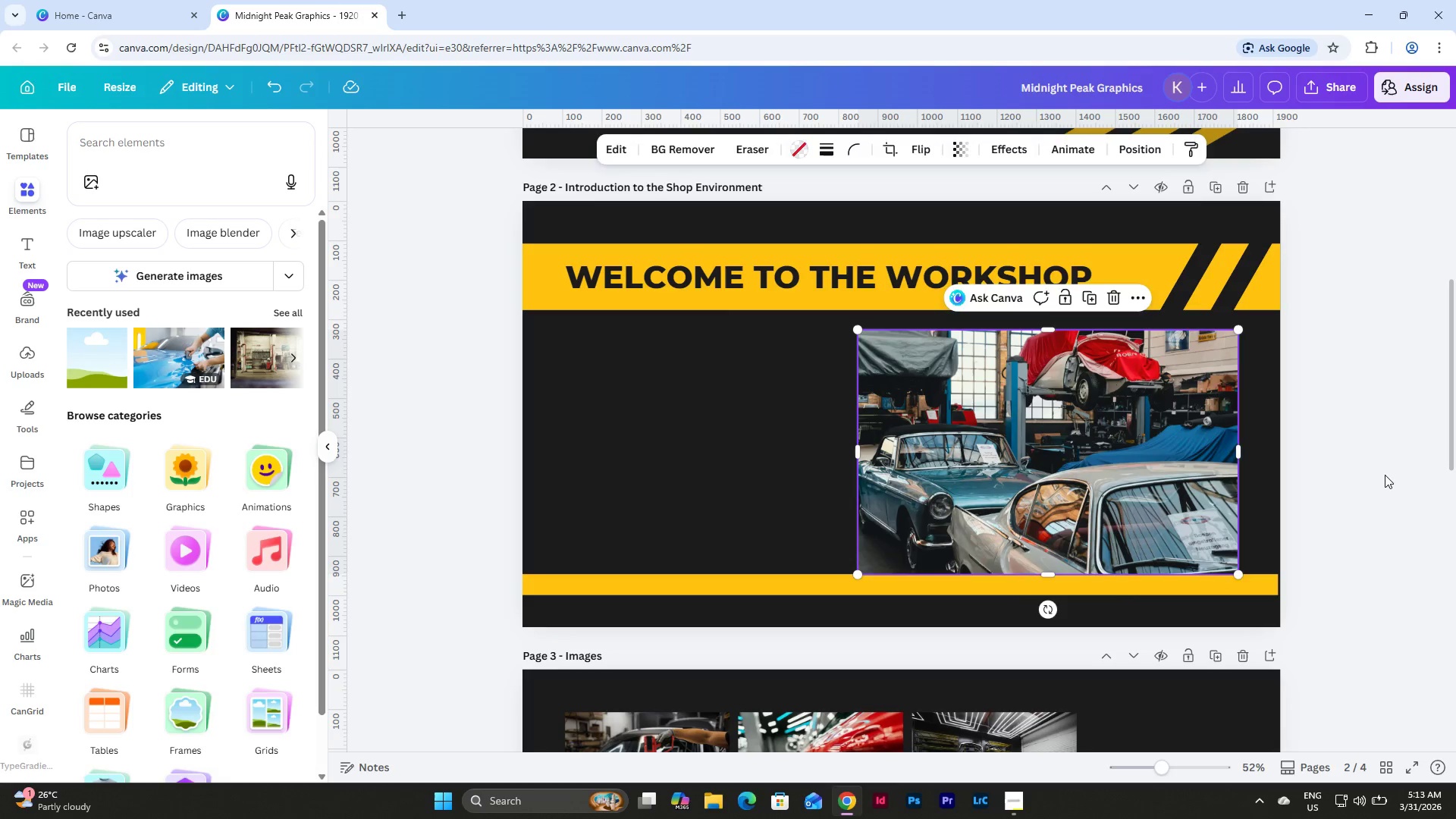 
left_click([1385, 475])
 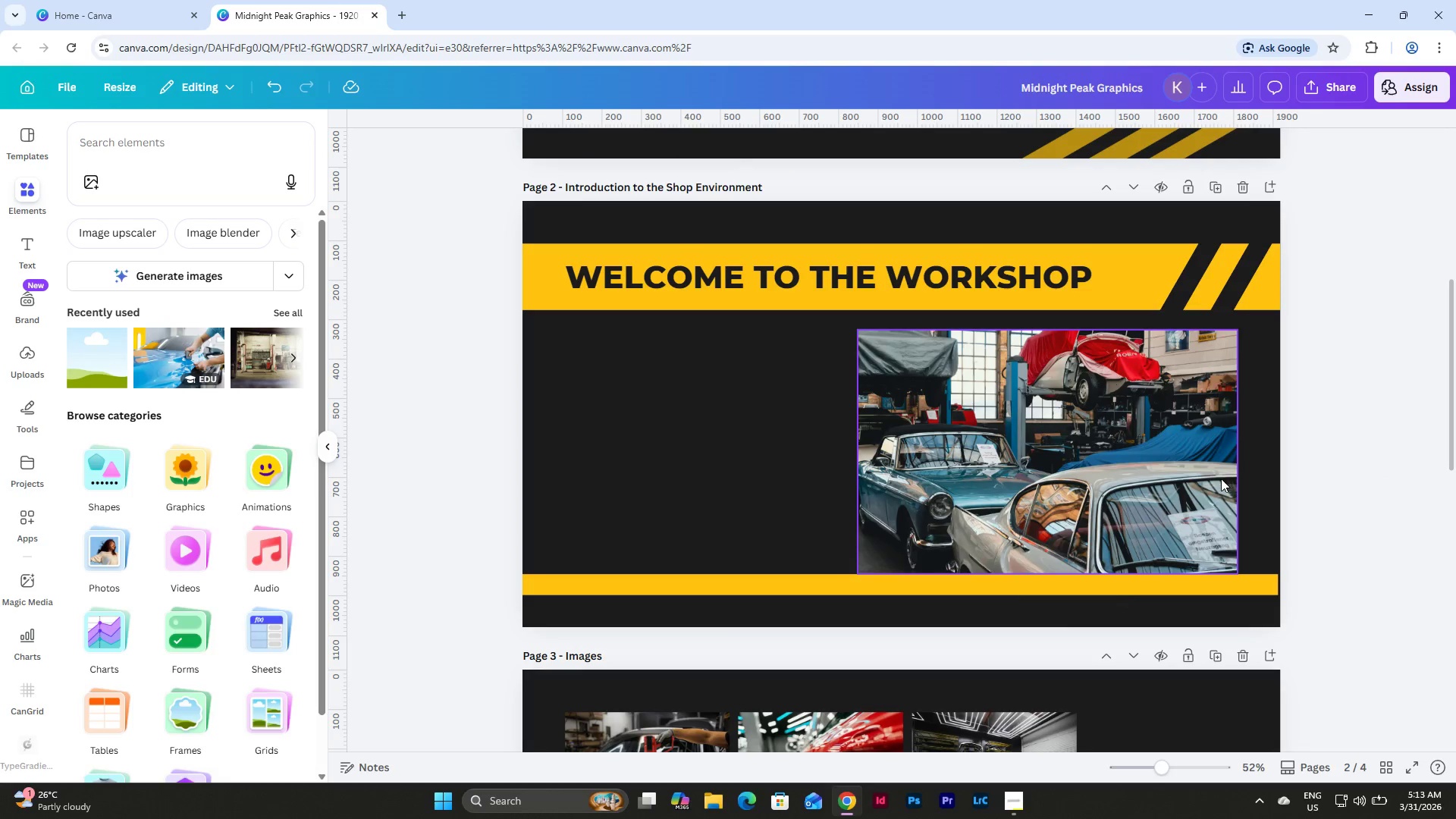 
left_click([1219, 479])
 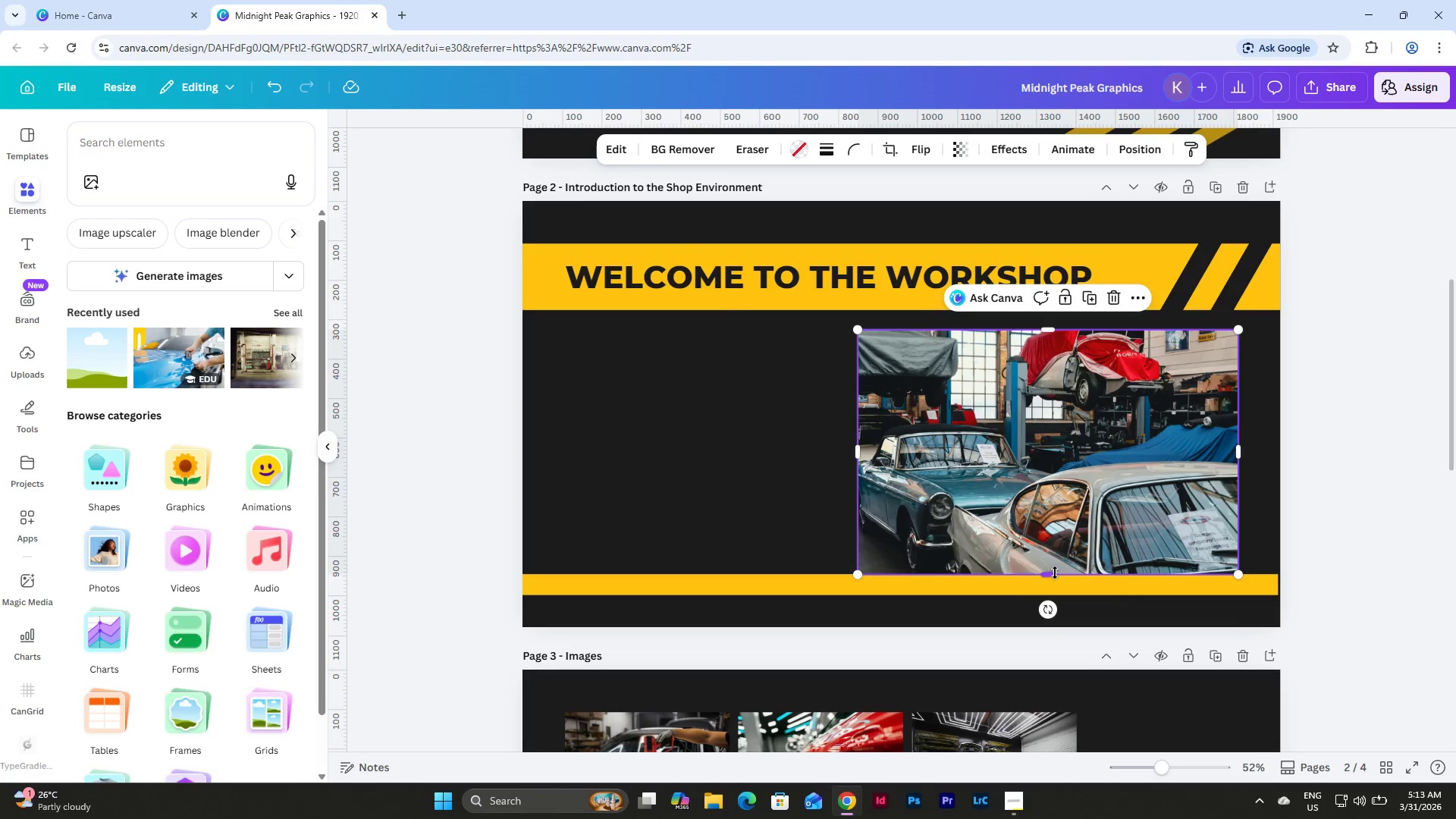 
left_click_drag(start_coordinate=[1049, 570], to_coordinate=[1056, 548])
 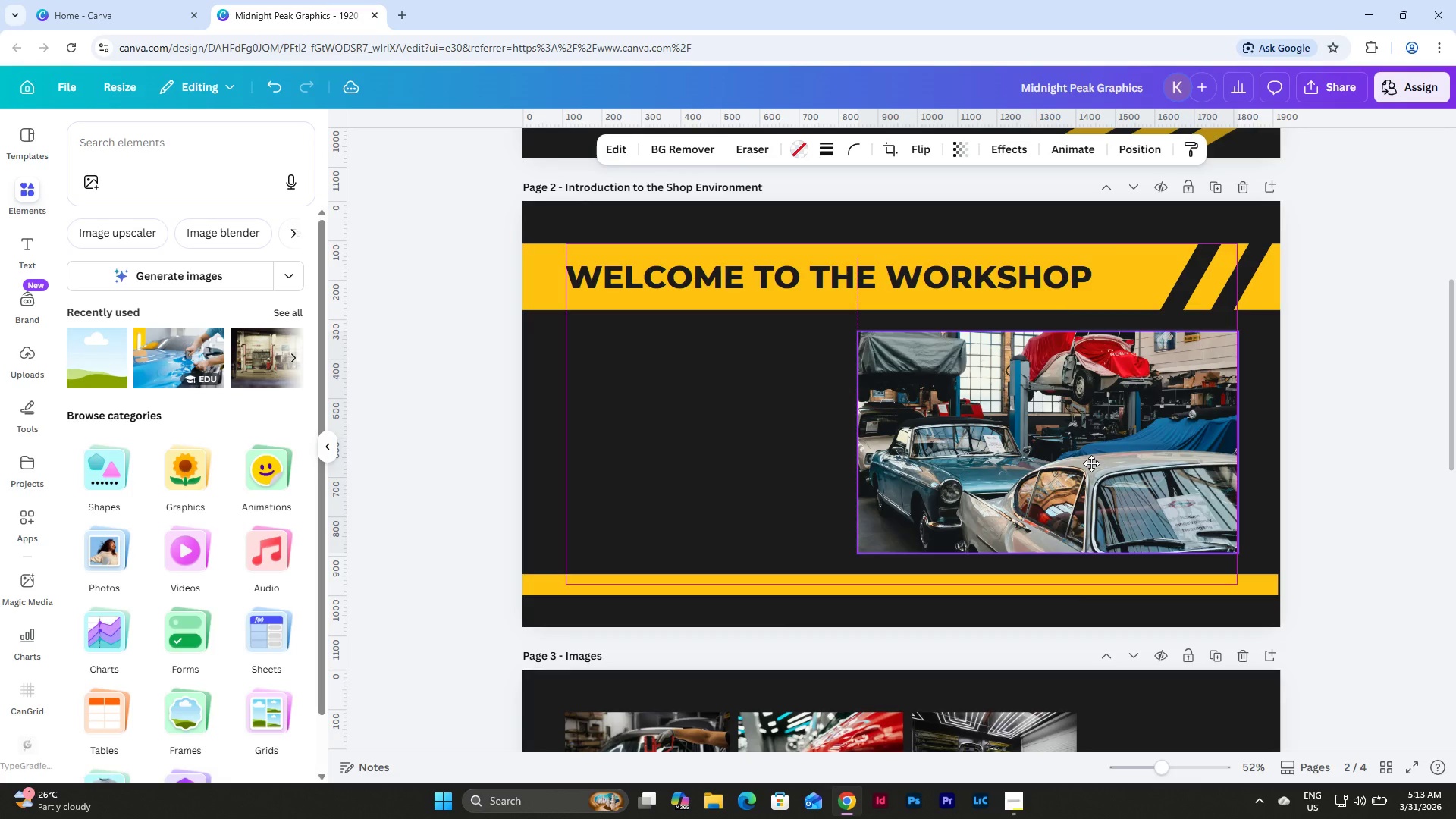 
wait(6.78)
 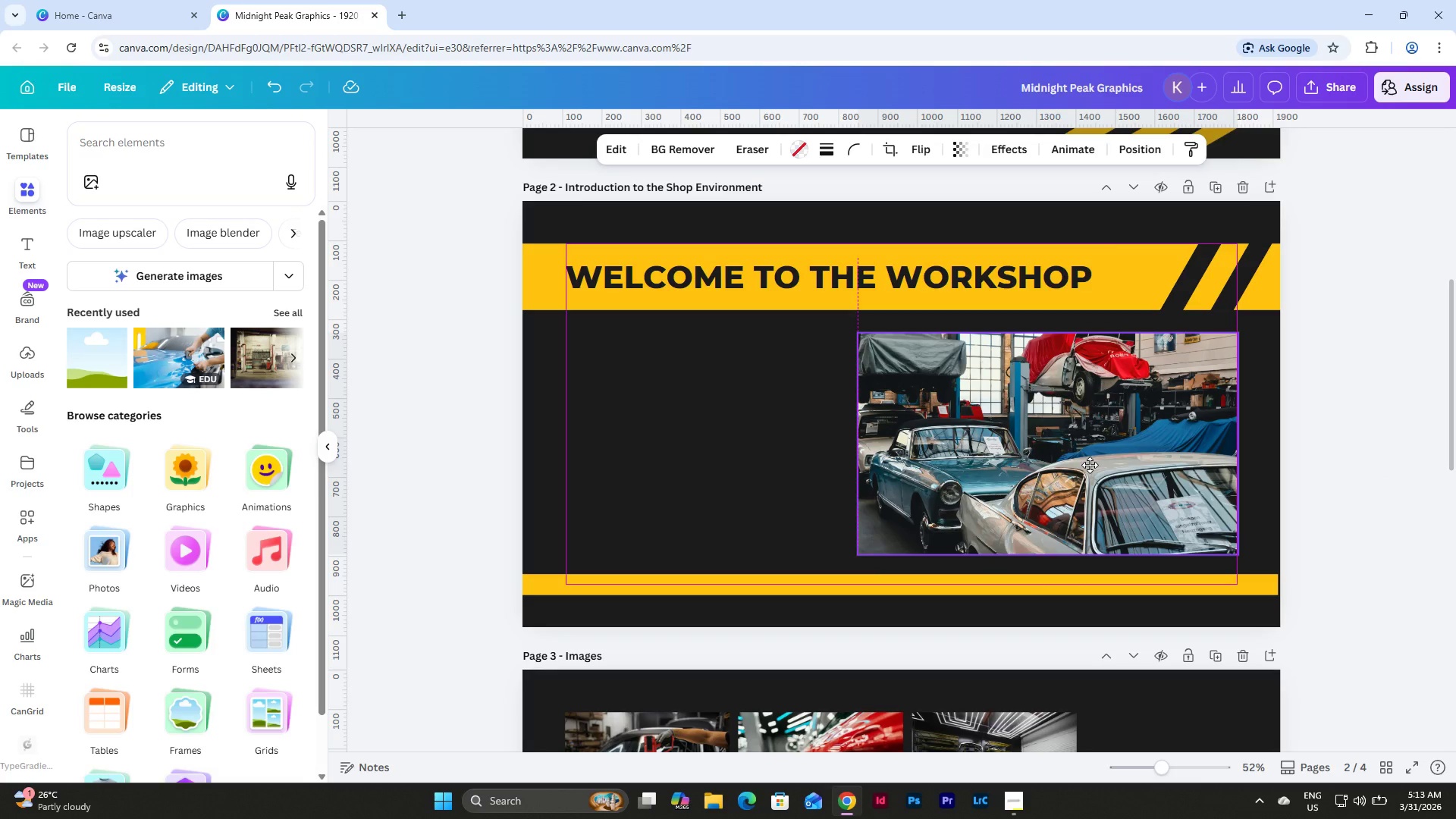 
left_click([1374, 486])
 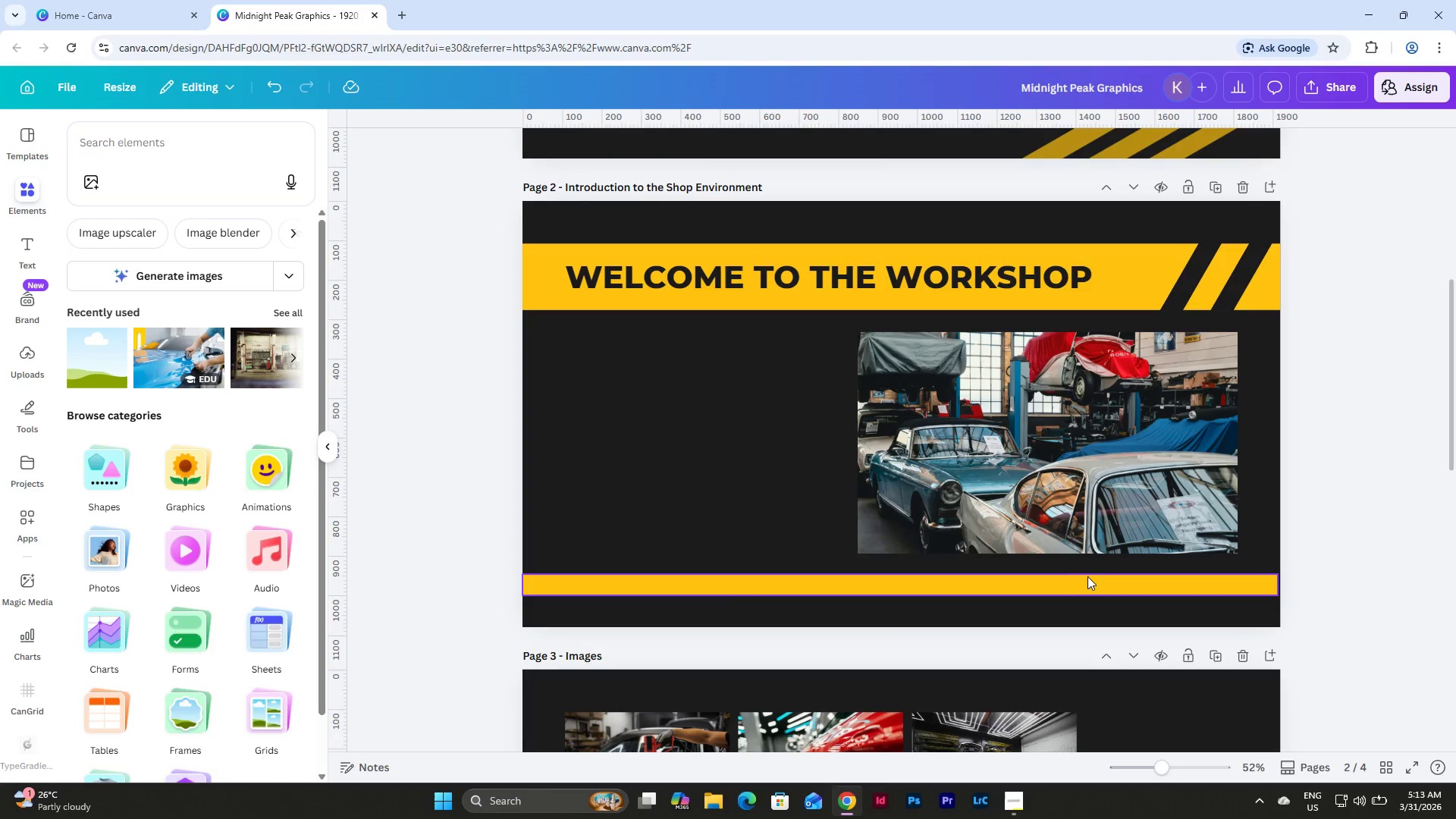 
left_click([1080, 577])
 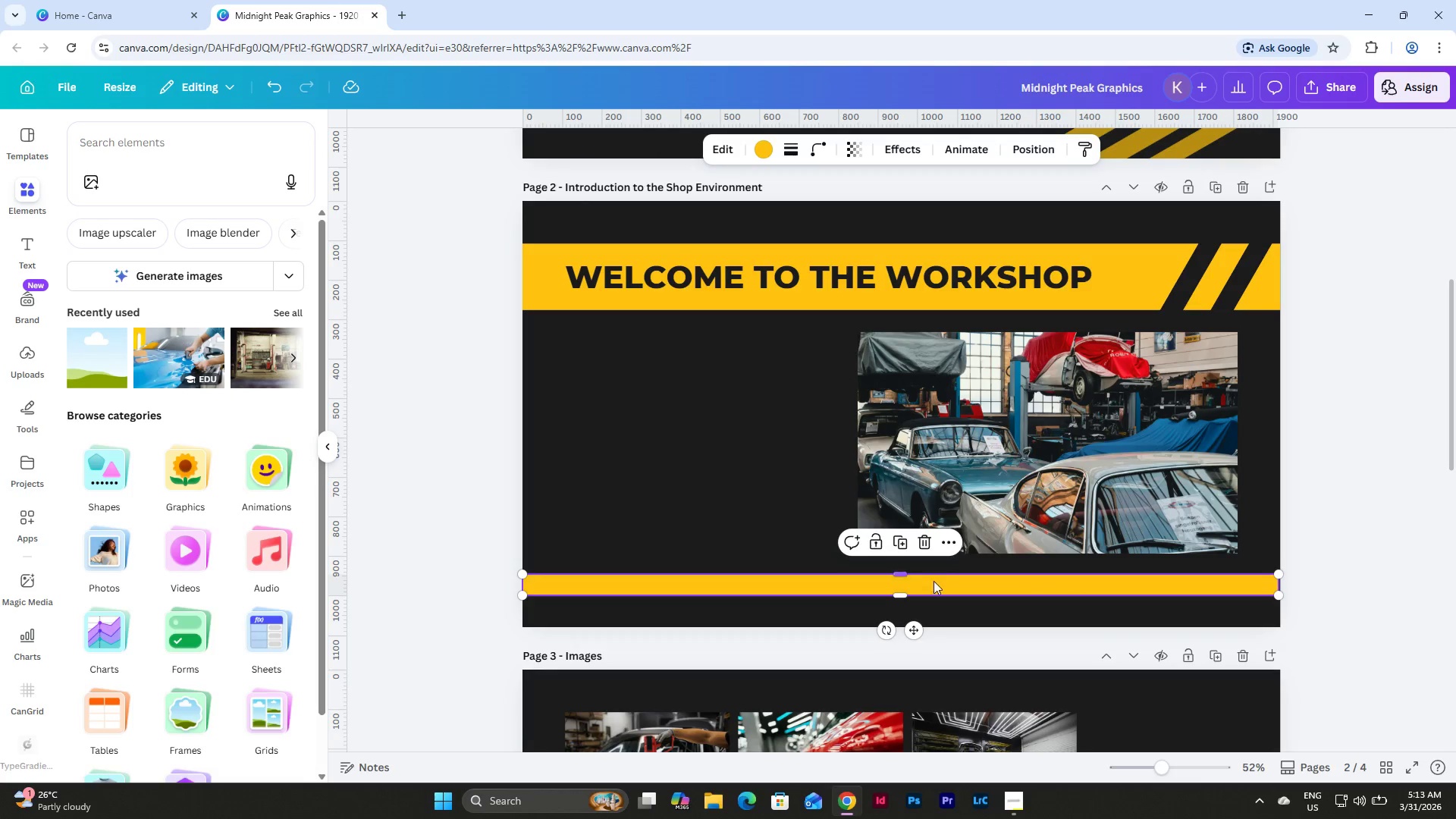 
left_click_drag(start_coordinate=[934, 582], to_coordinate=[934, 578])
 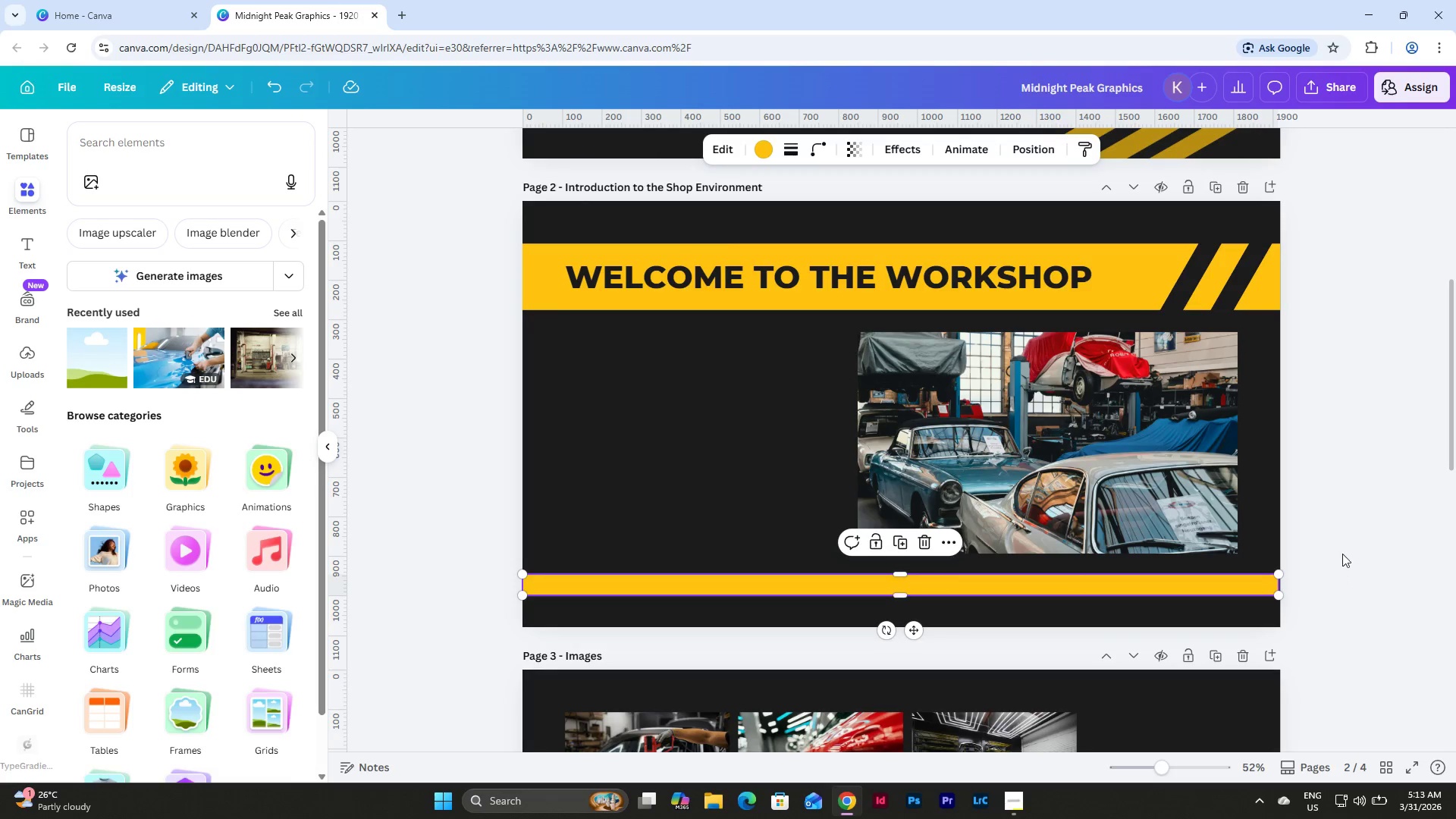 
left_click([1320, 548])
 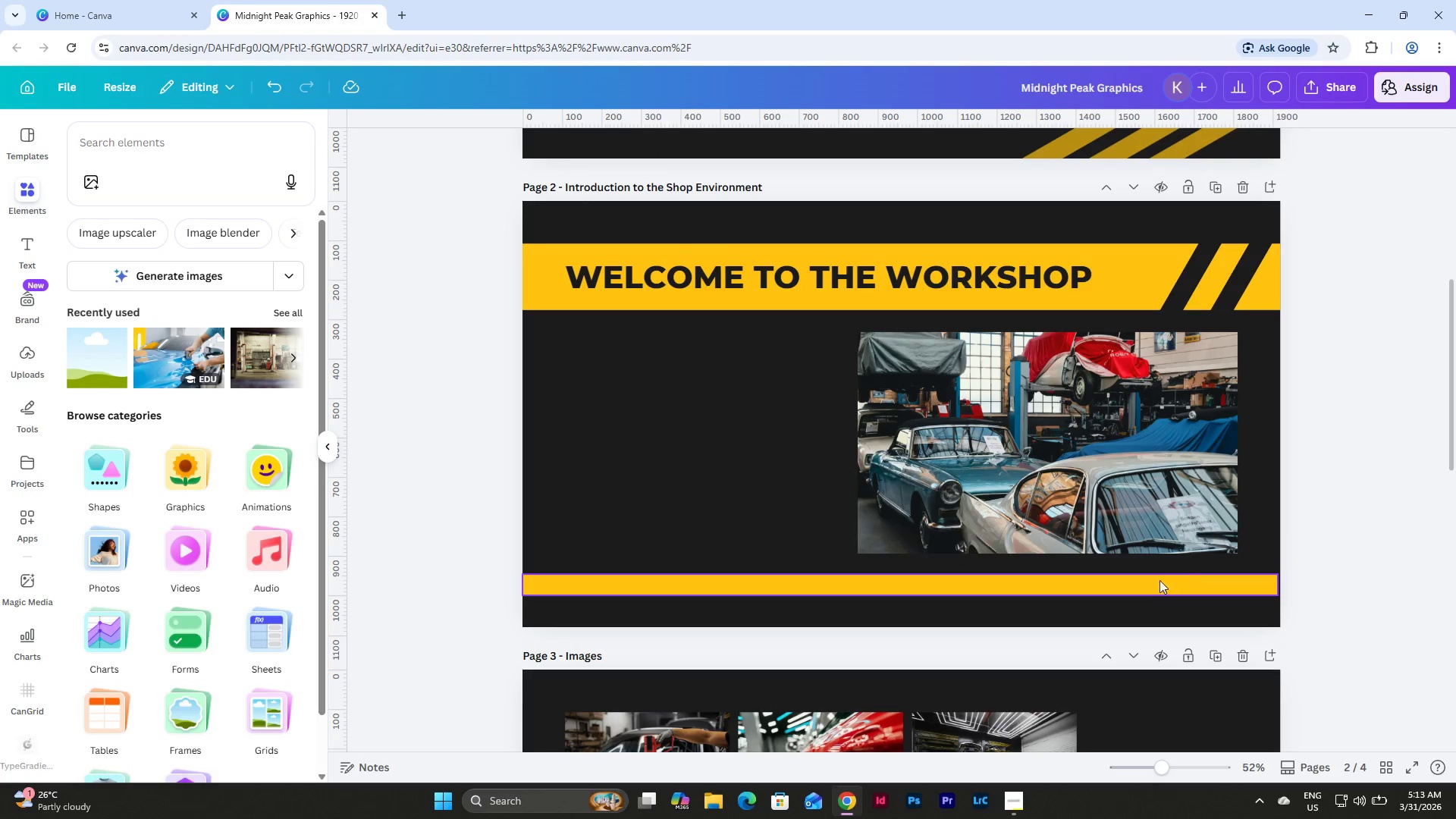 
left_click_drag(start_coordinate=[1144, 584], to_coordinate=[1147, 582])
 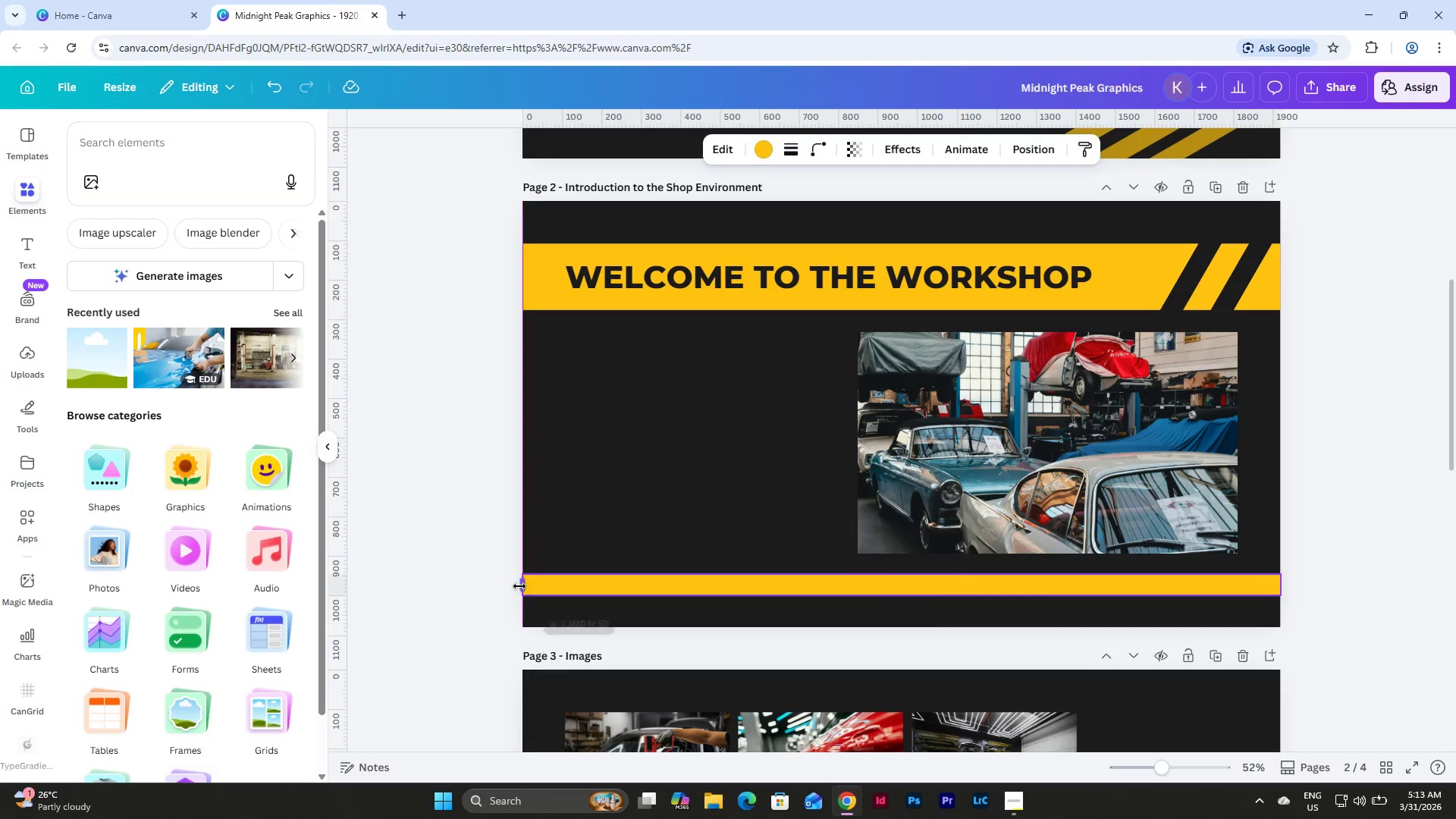 
left_click([750, 435])
 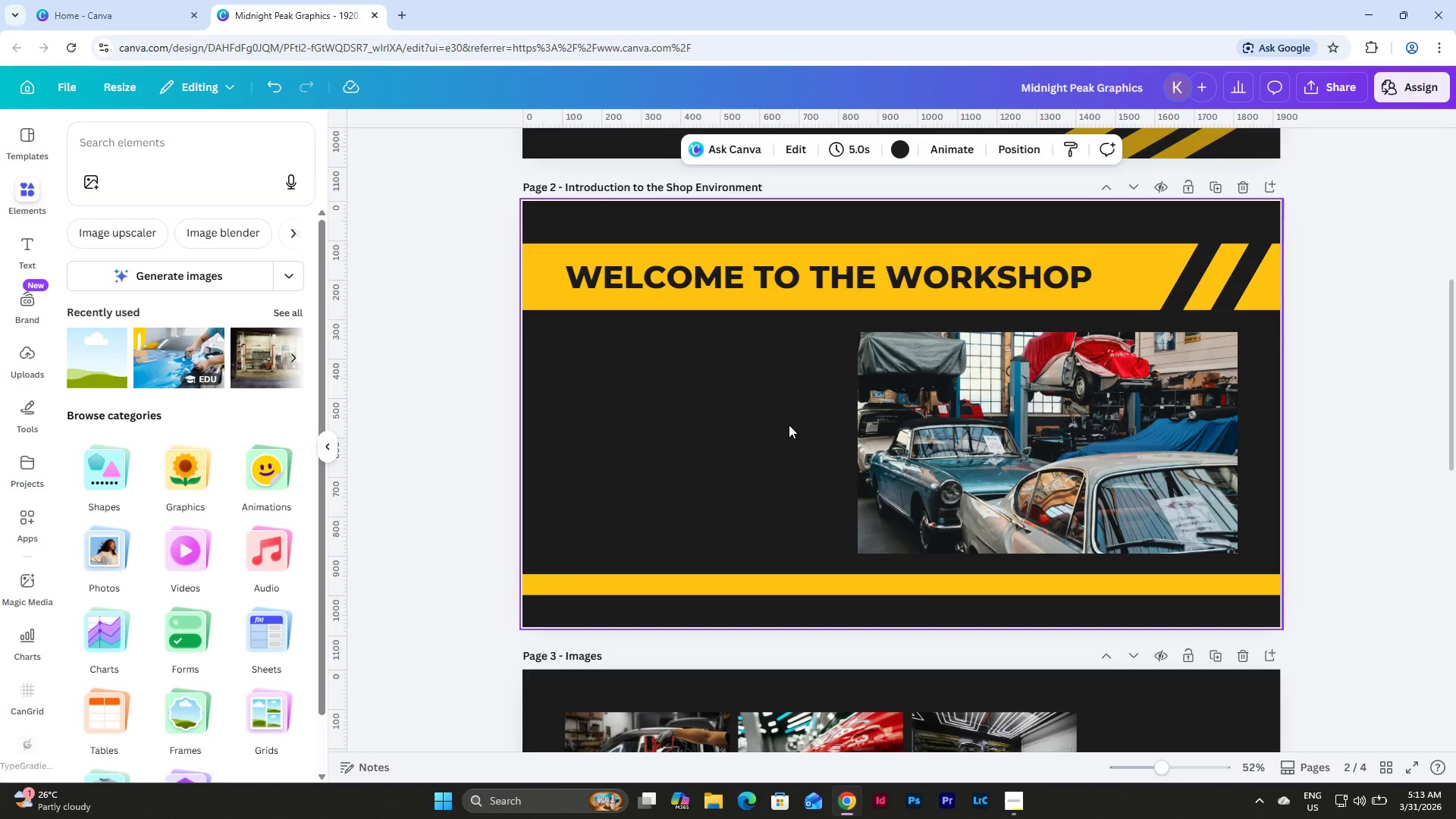 
scroll: coordinate [789, 425], scroll_direction: up, amount: 5.0
 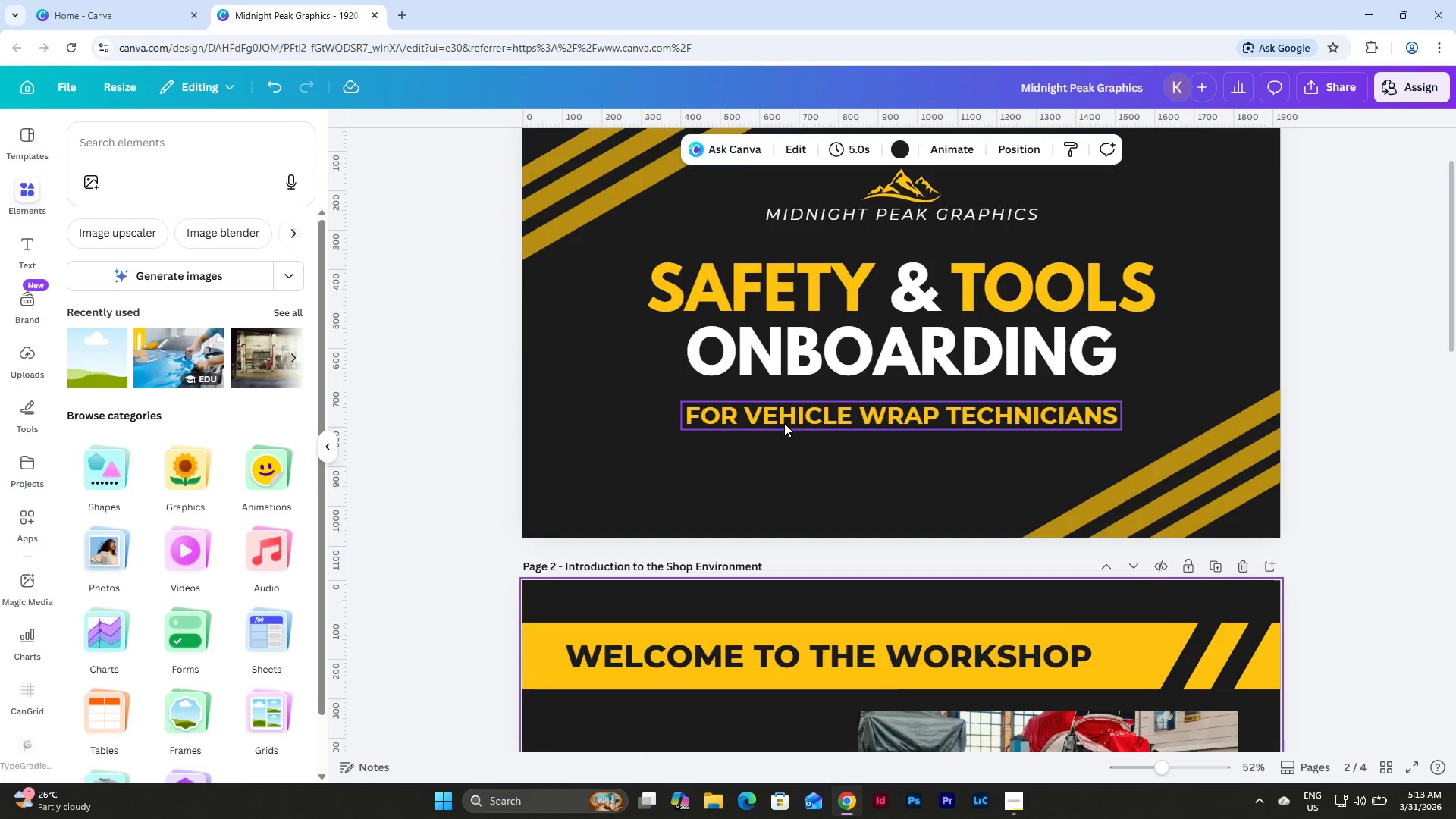 
scroll: coordinate [784, 423], scroll_direction: none, amount: 0.0
 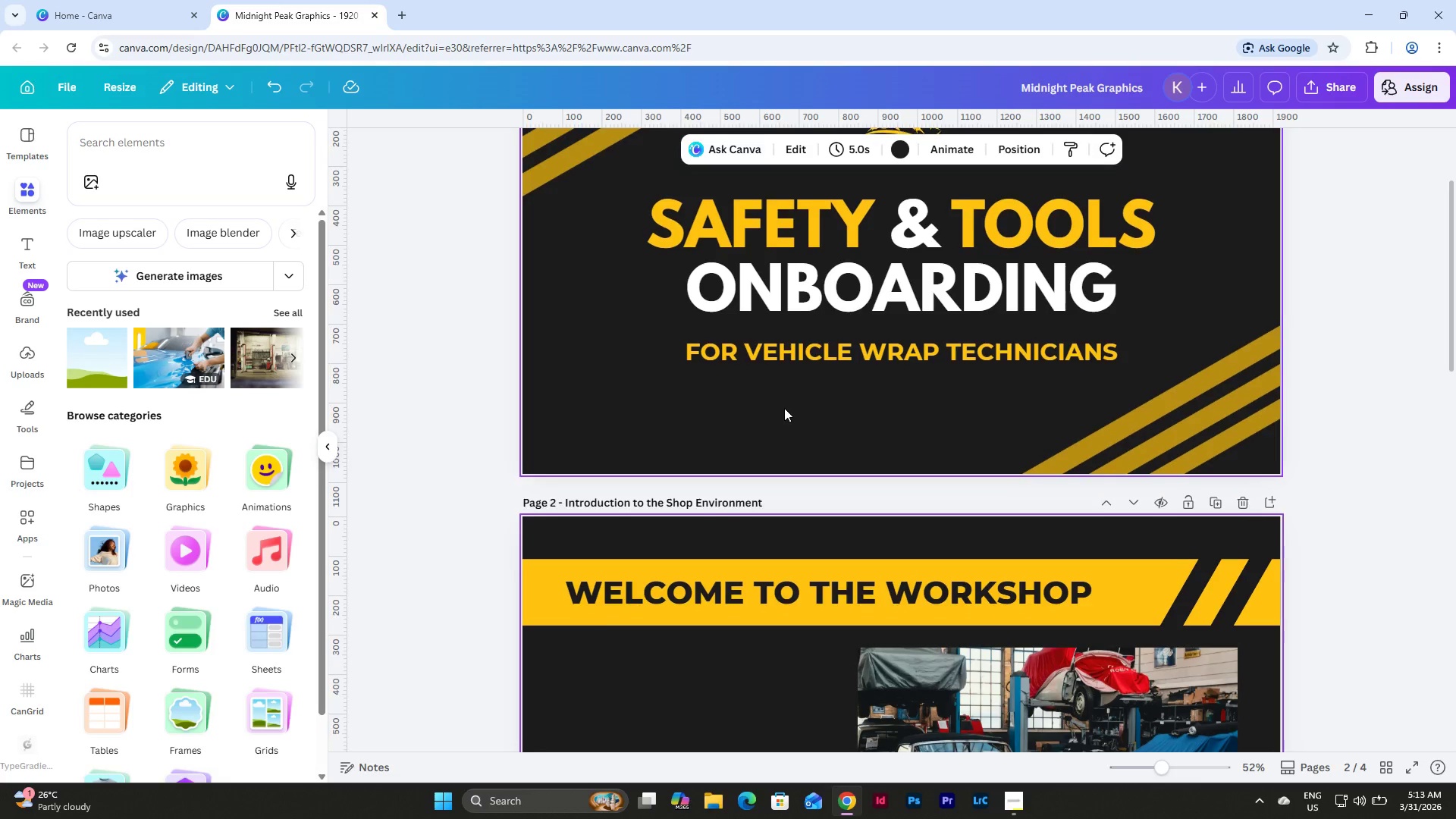 
scroll: coordinate [784, 408], scroll_direction: down, amount: 1.0
 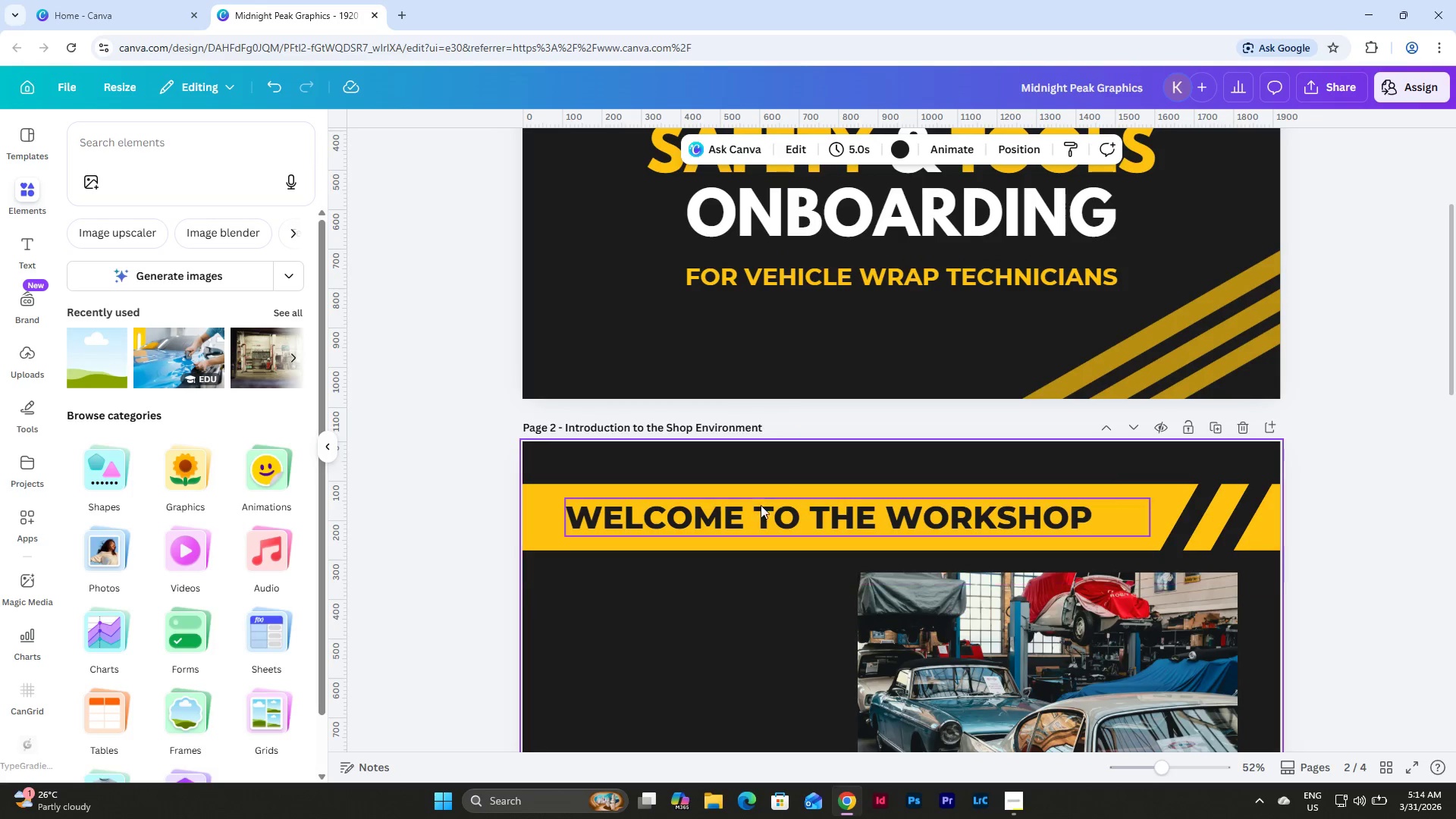 
left_click([760, 513])
 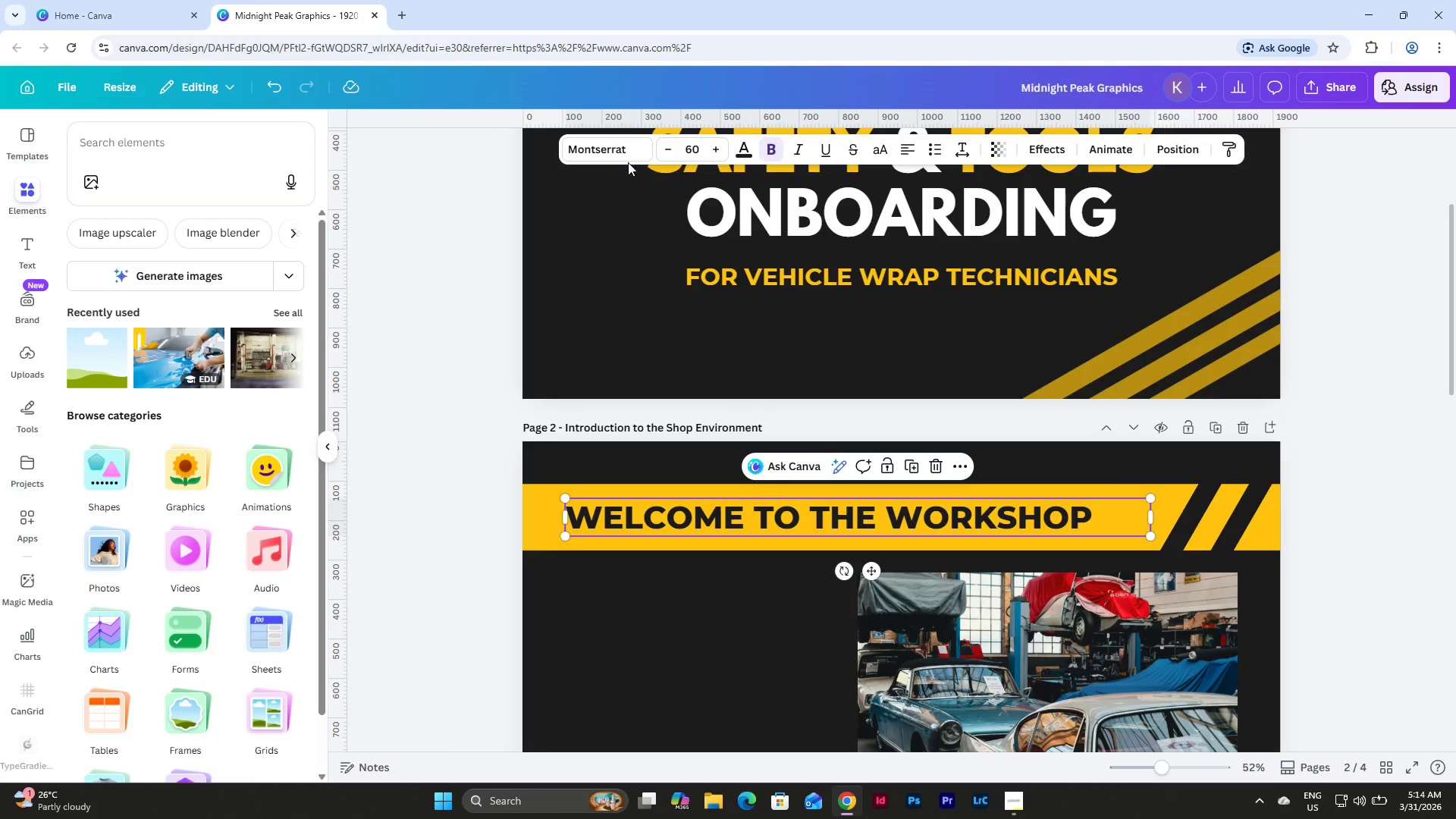 
left_click([613, 143])
 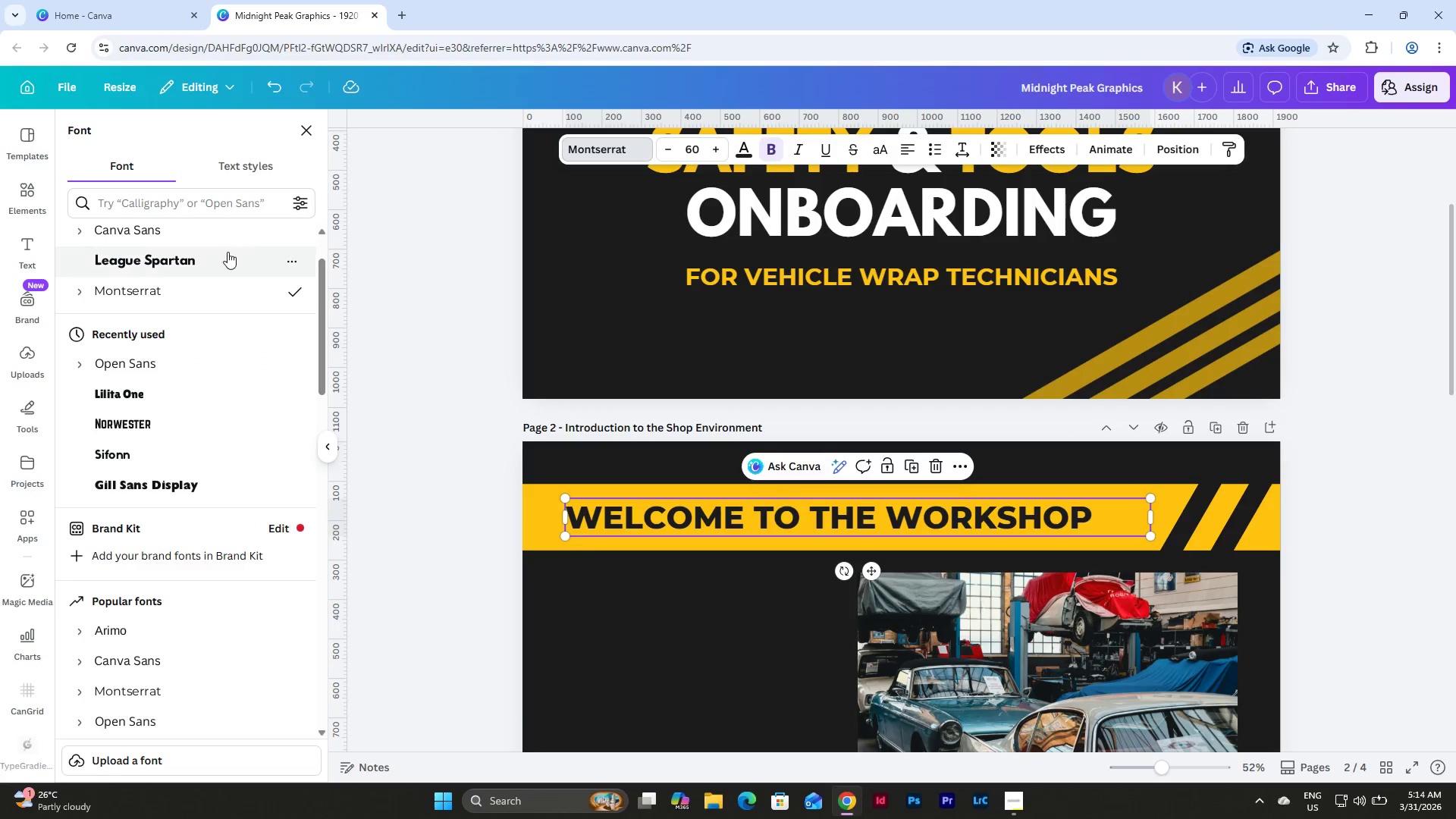 
left_click([169, 263])
 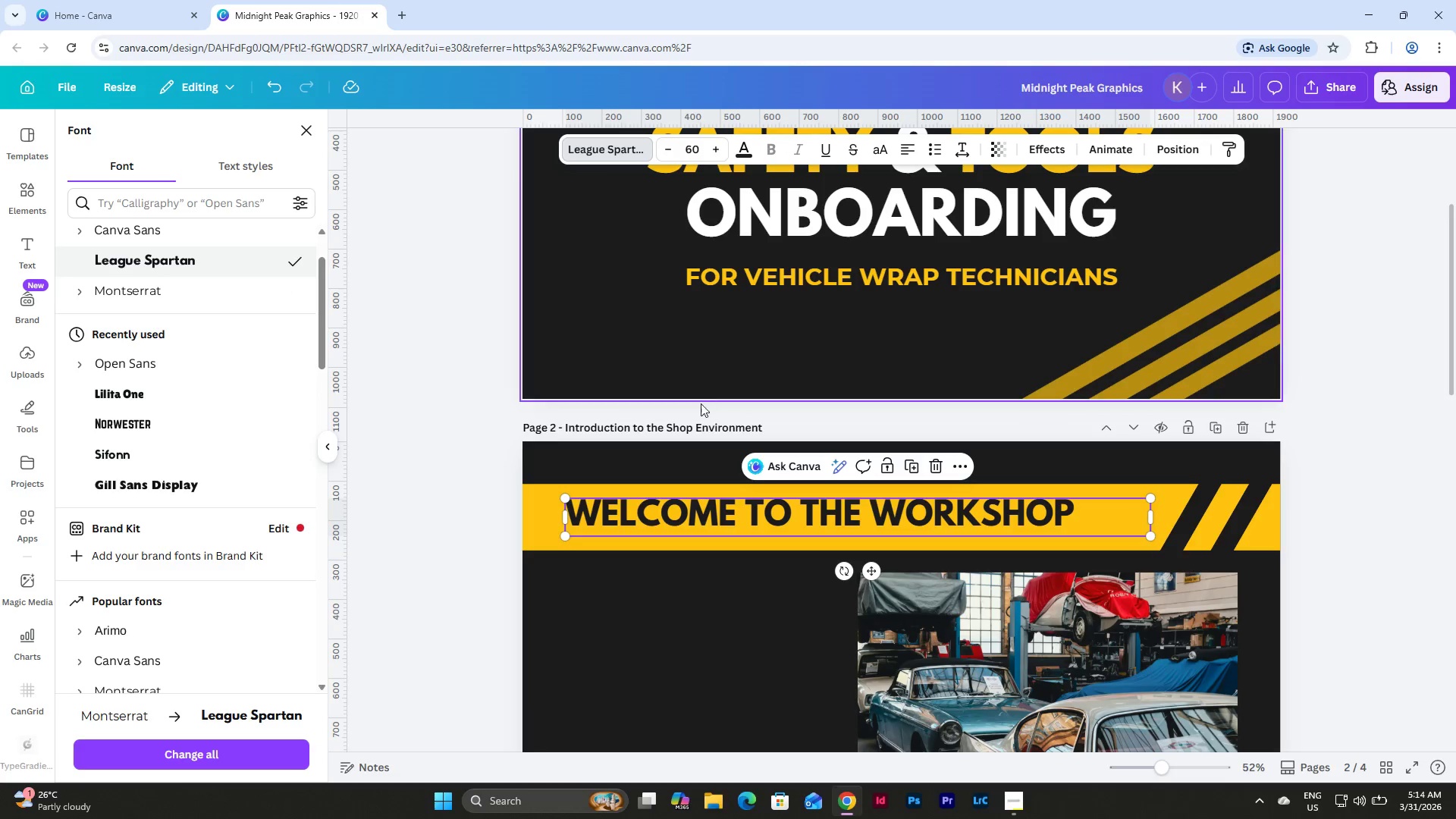 
scroll: coordinate [704, 406], scroll_direction: down, amount: 2.0
 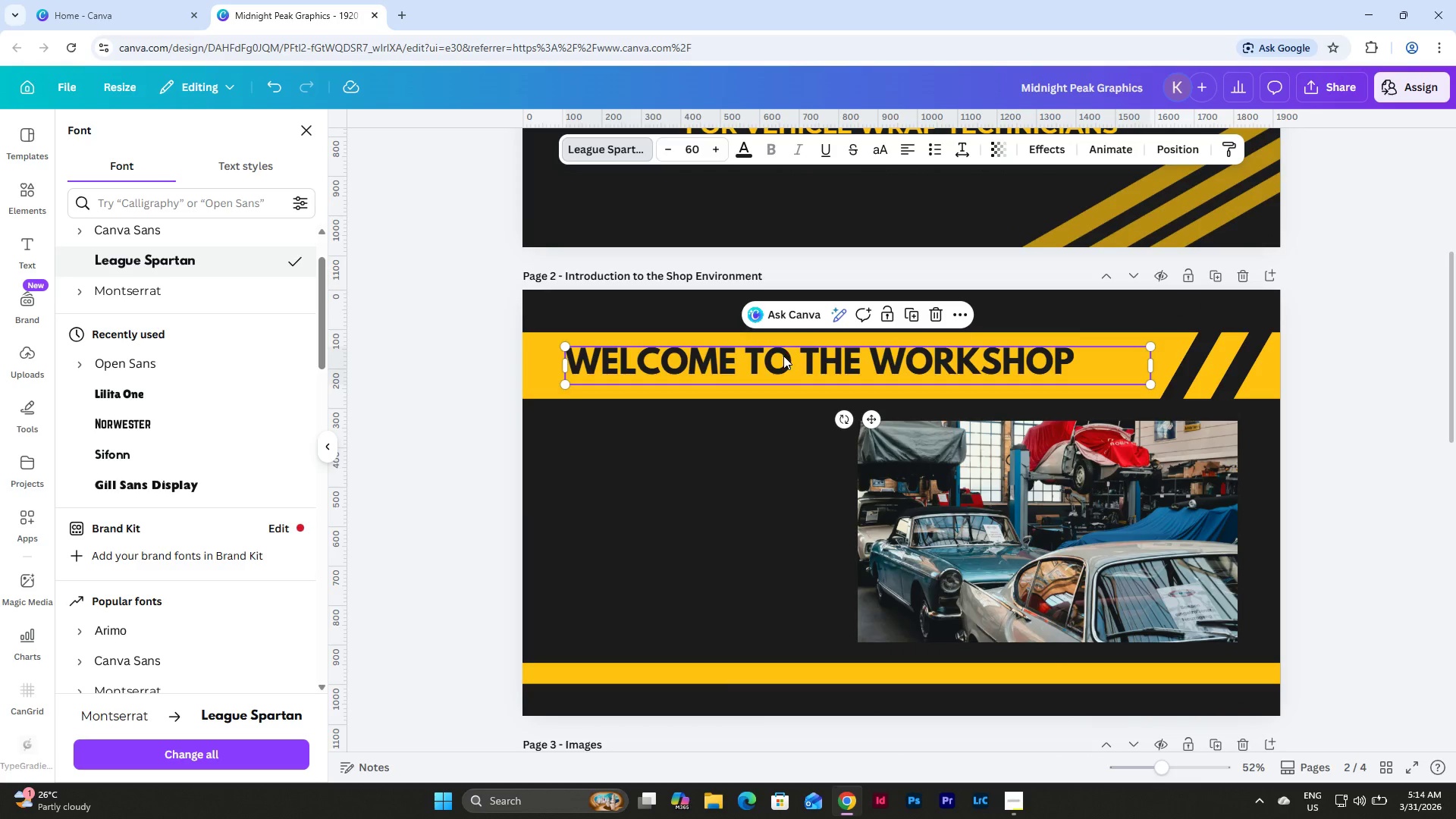 
left_click([755, 452])
 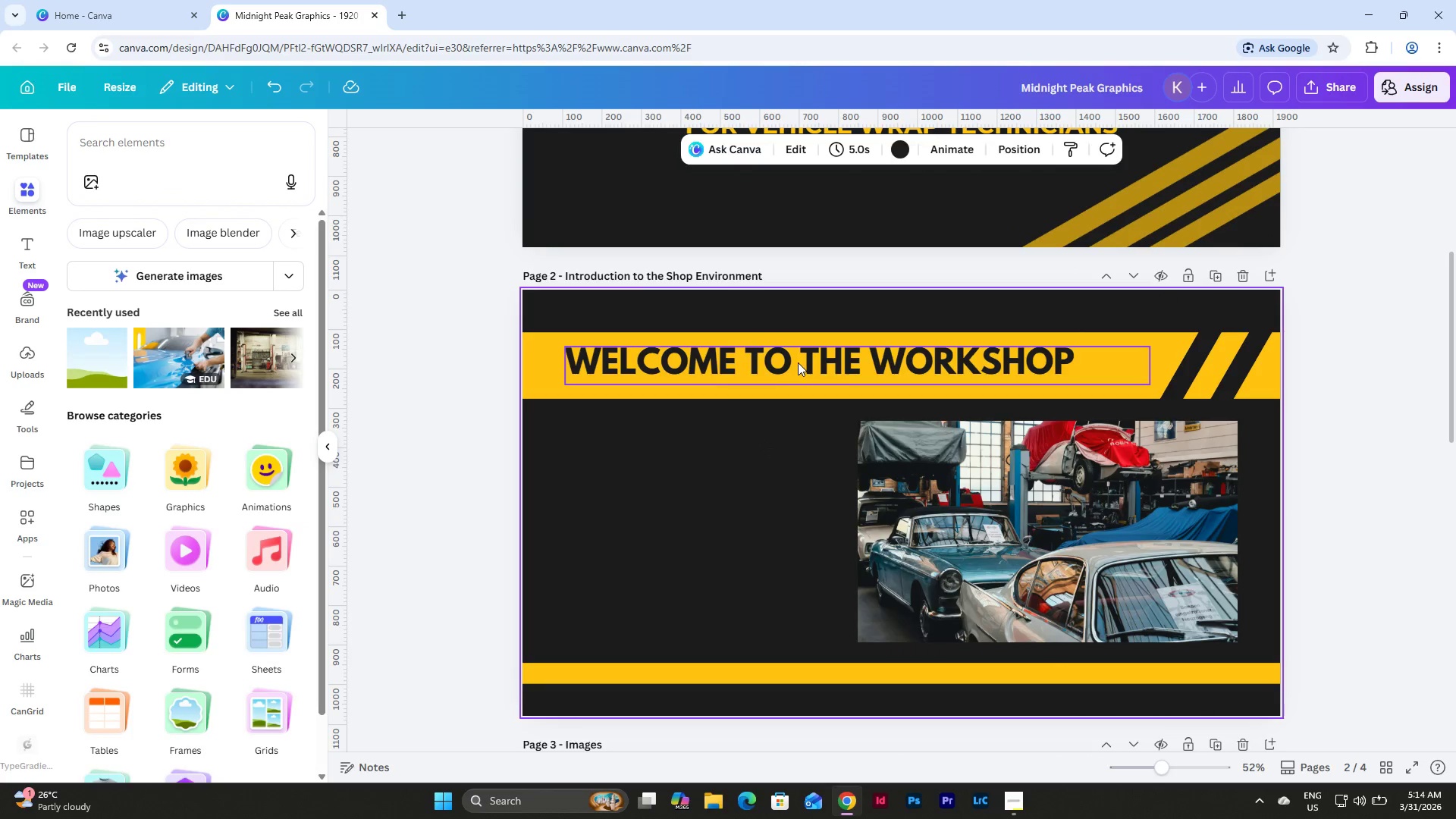 
left_click_drag(start_coordinate=[798, 361], to_coordinate=[798, 366])
 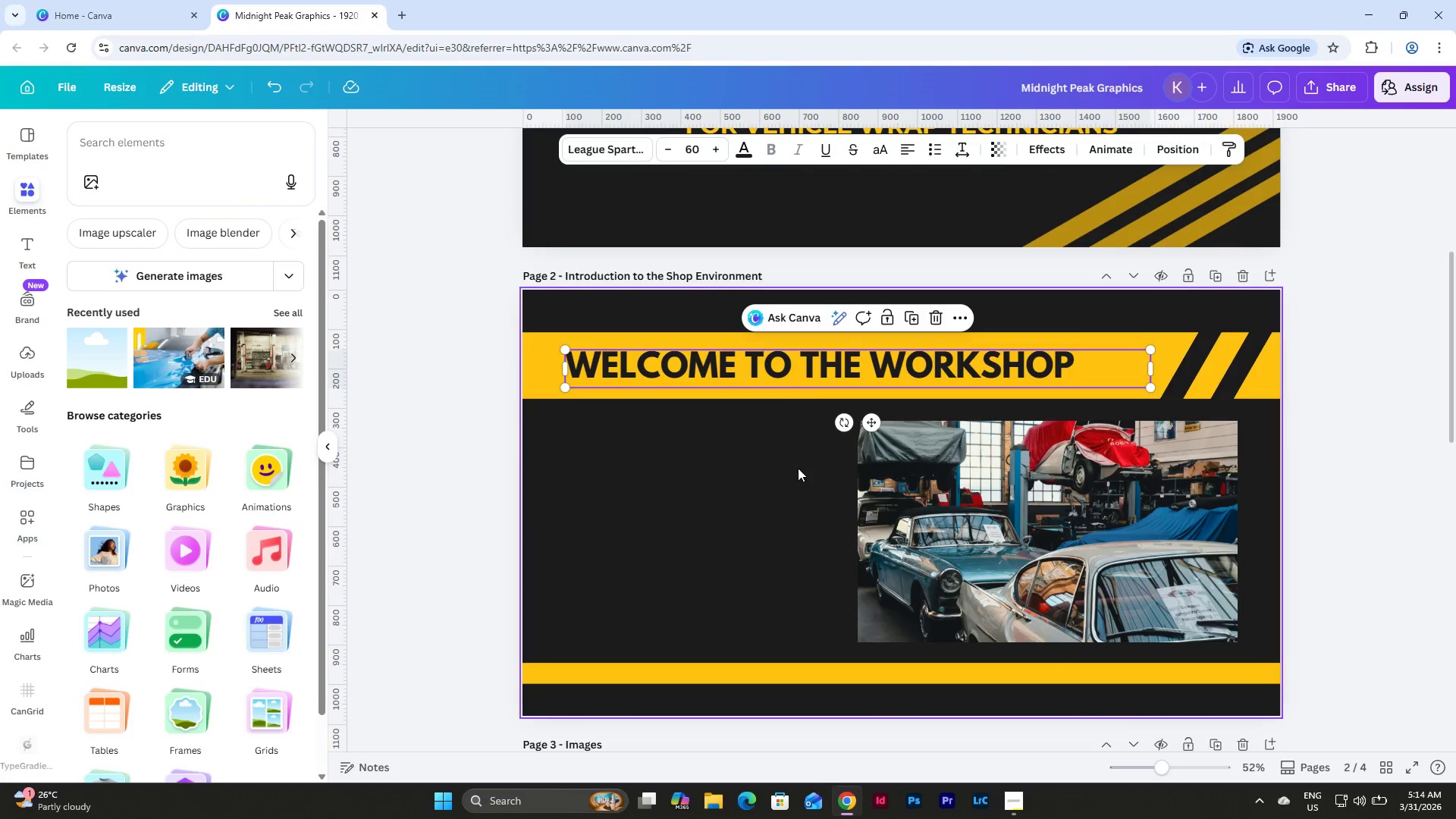 
left_click([798, 468])
 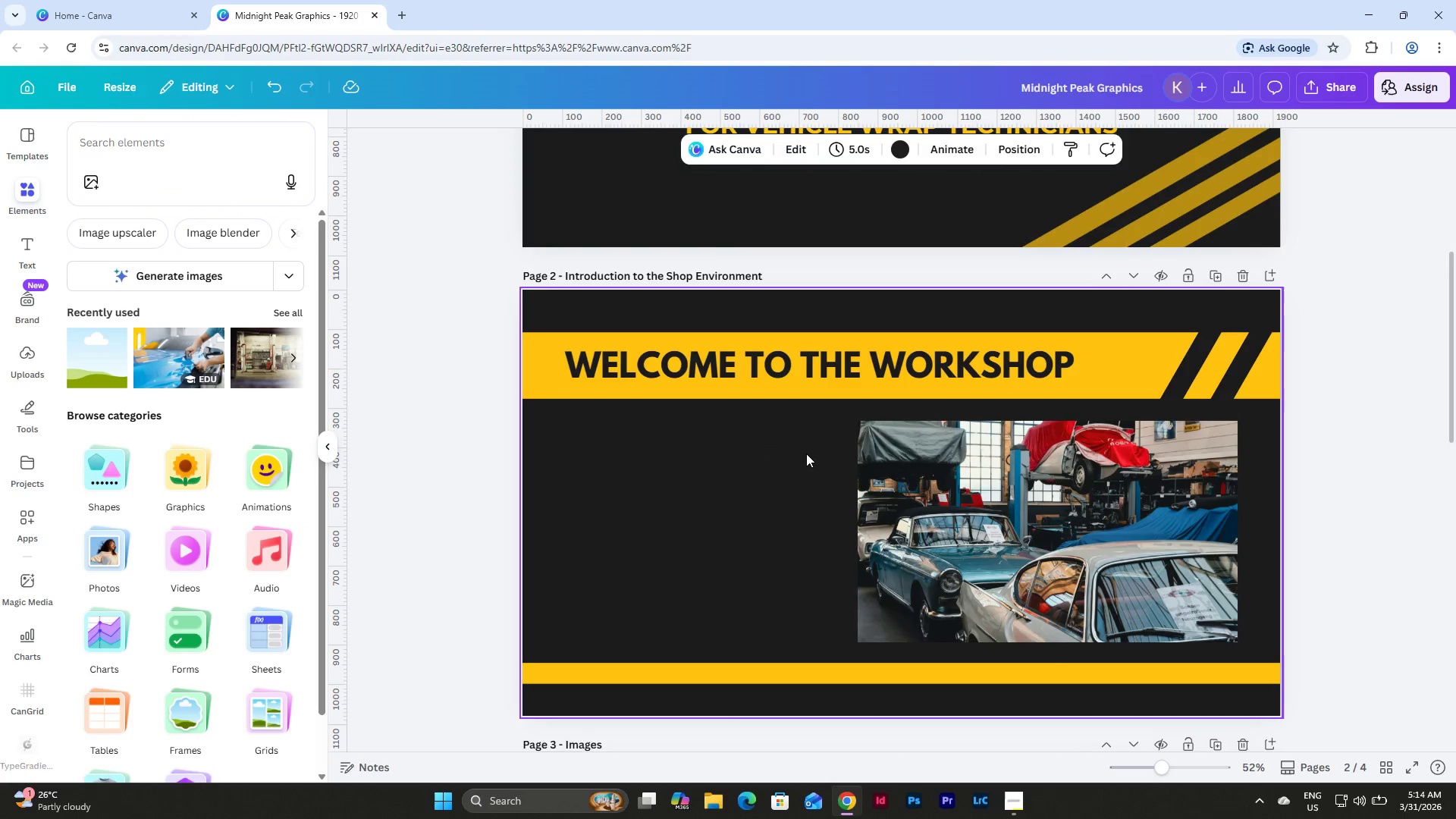 
scroll: coordinate [806, 453], scroll_direction: up, amount: 3.0
 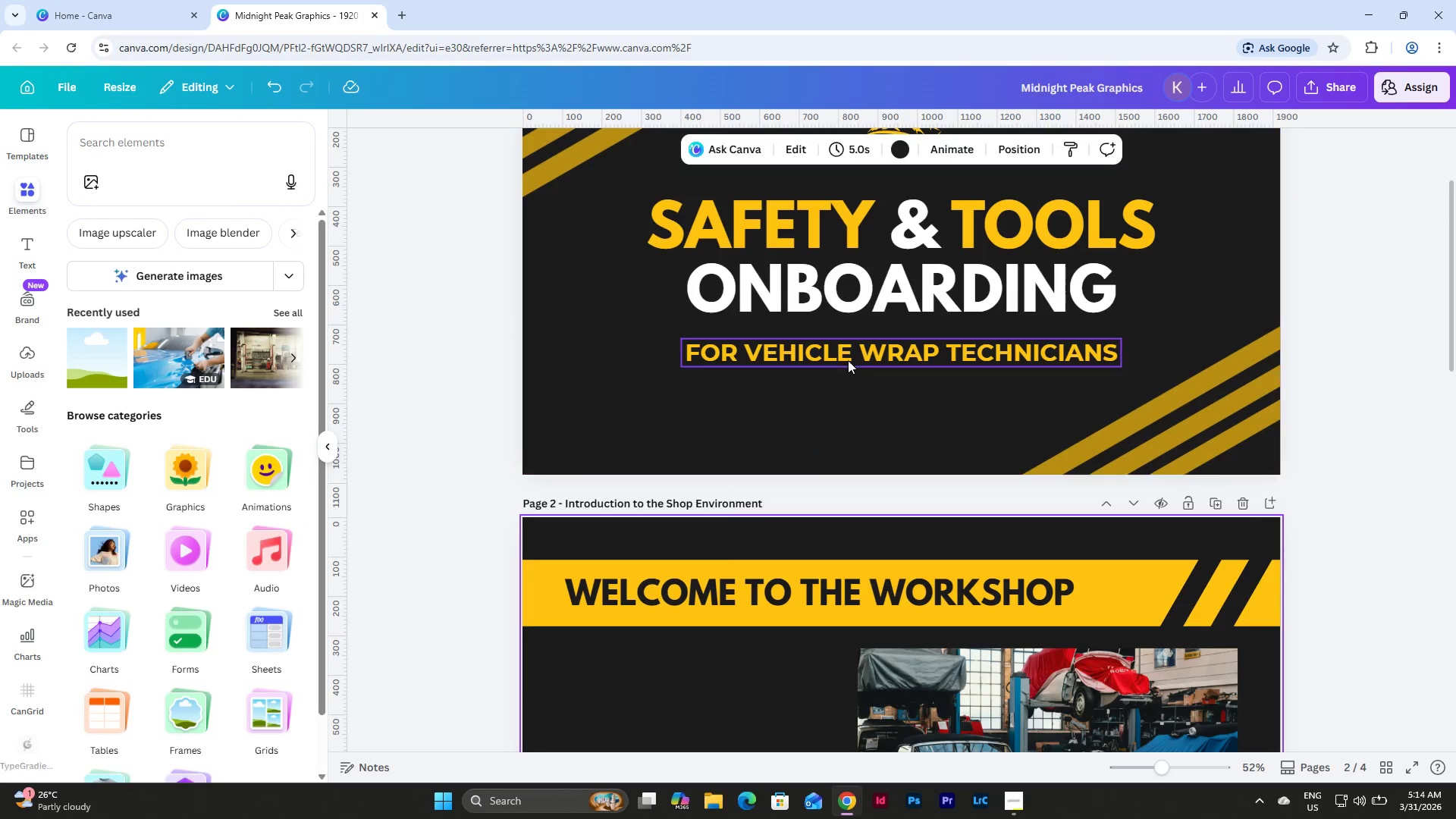 
left_click([848, 350])
 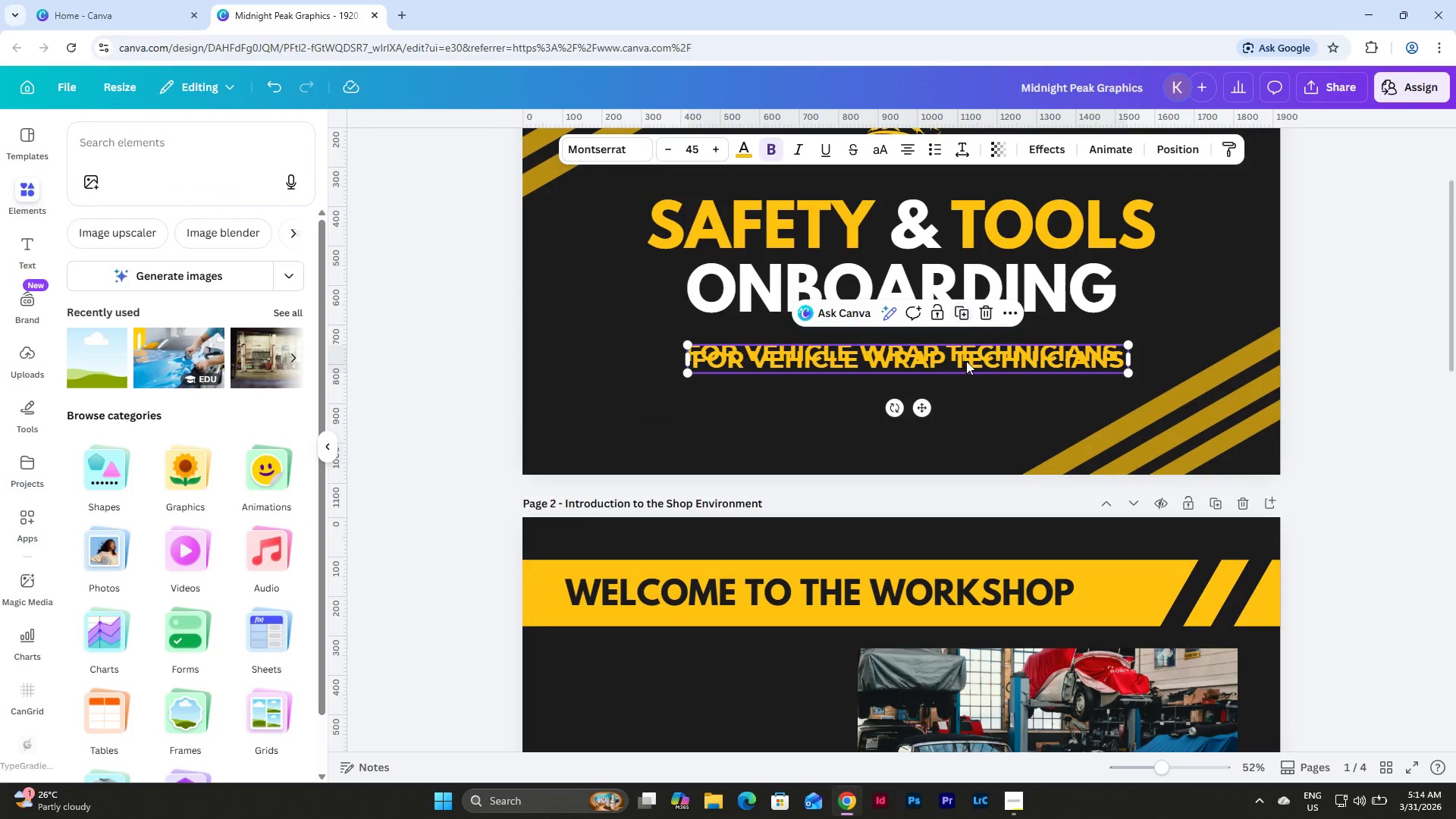 
left_click_drag(start_coordinate=[927, 406], to_coordinate=[777, 444])
 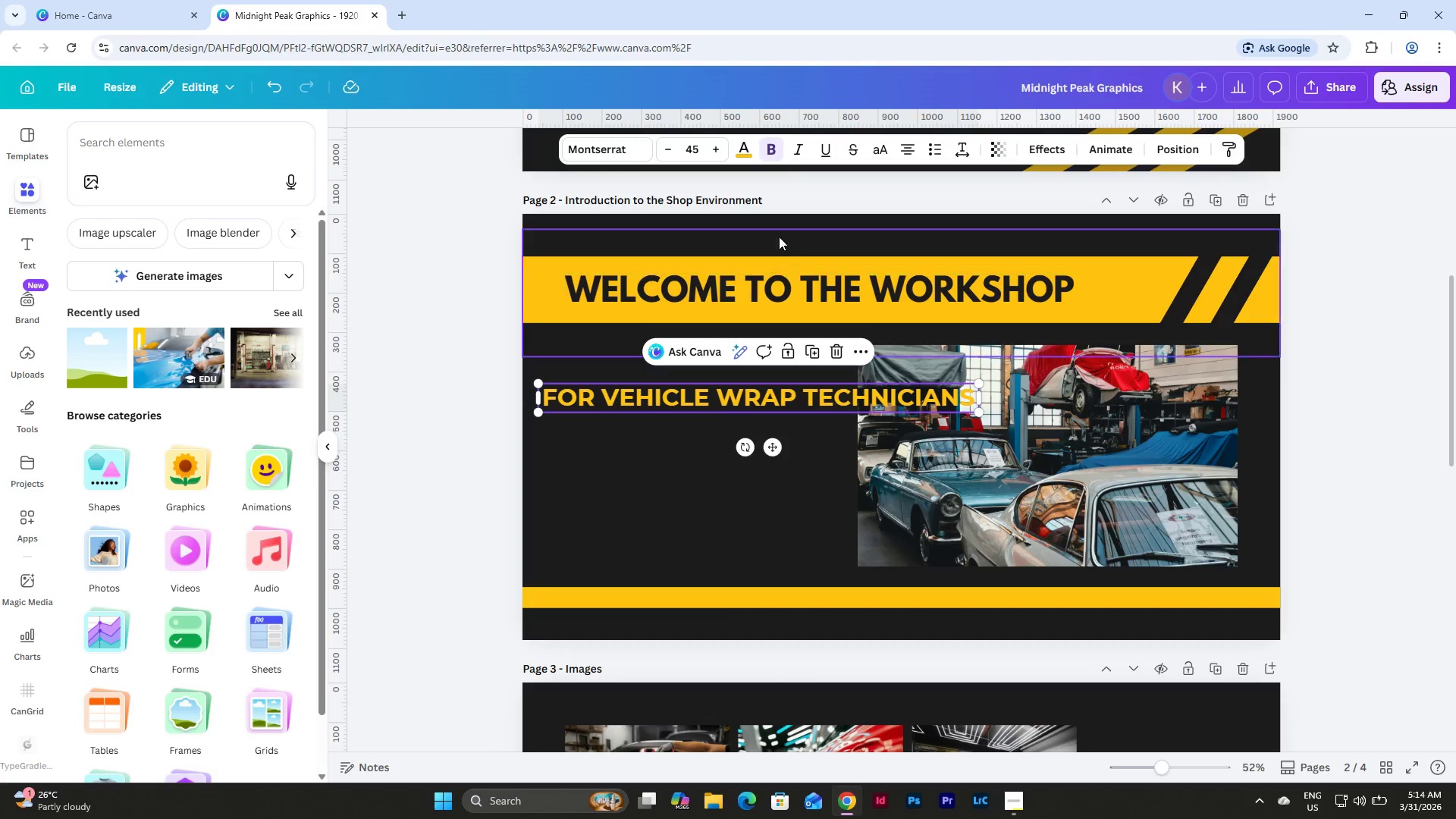 
scroll: coordinate [875, 463], scroll_direction: down, amount: 4.0
 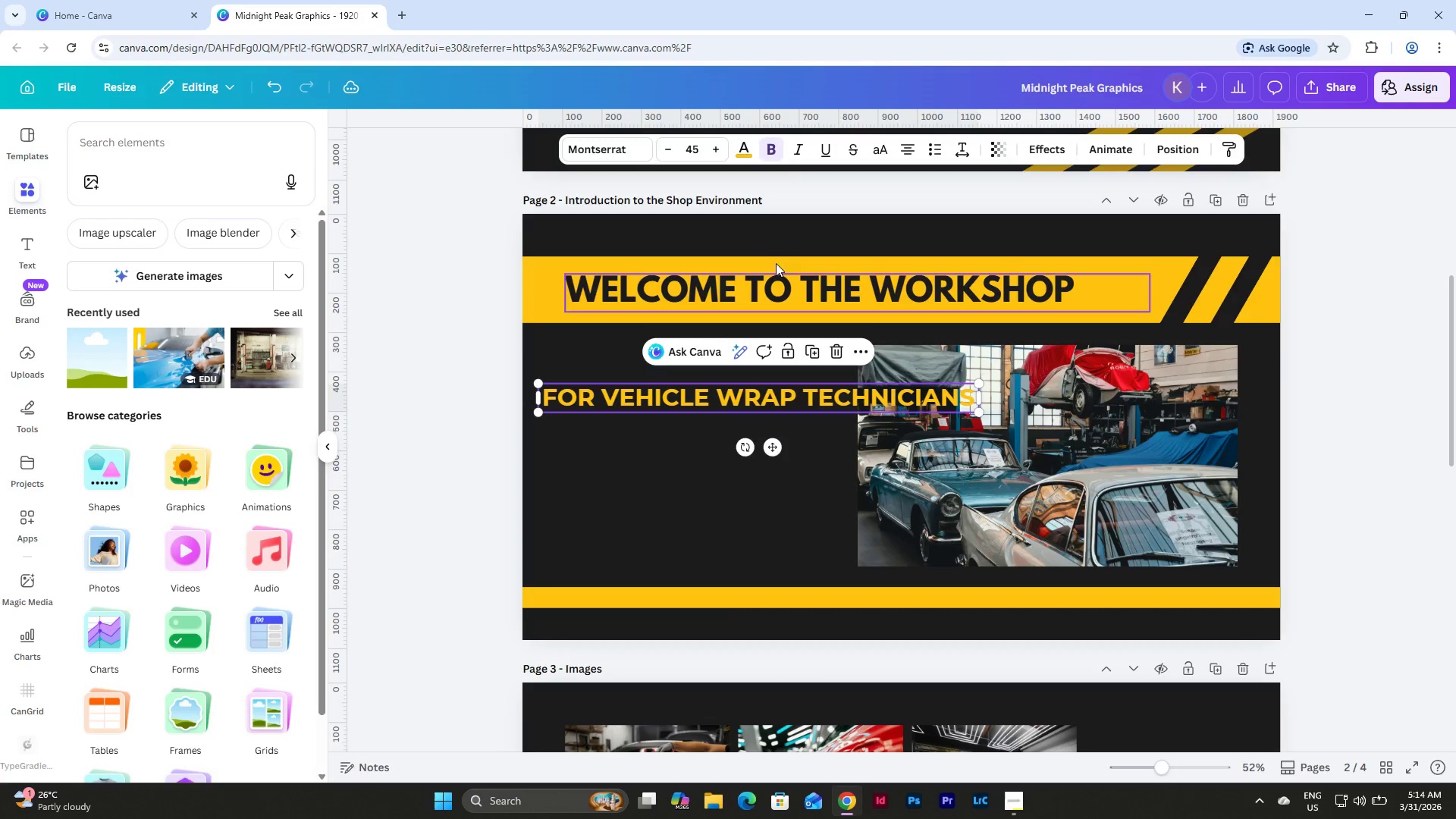 
left_click([738, 140])
 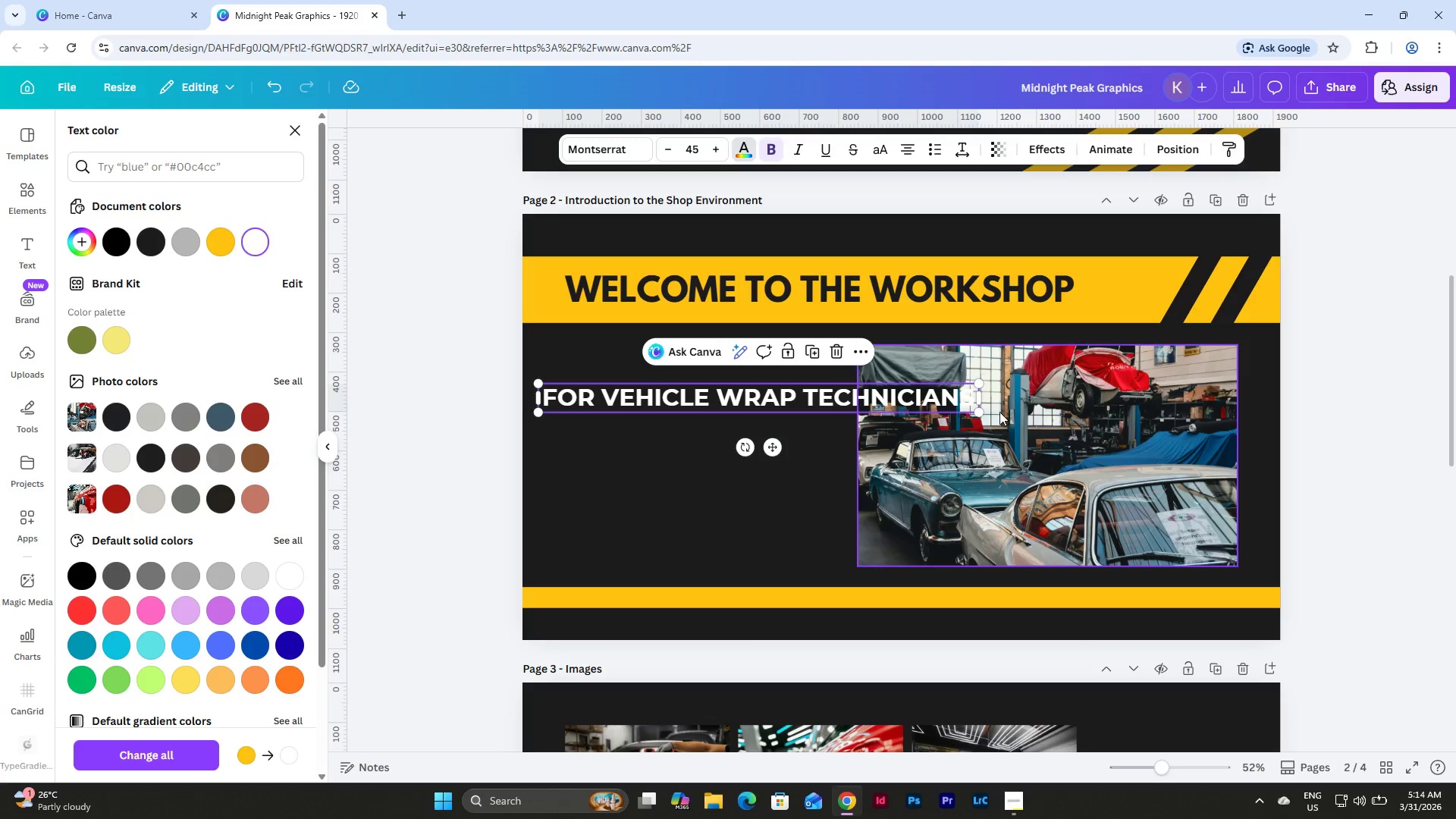 
left_click_drag(start_coordinate=[983, 399], to_coordinate=[795, 391])
 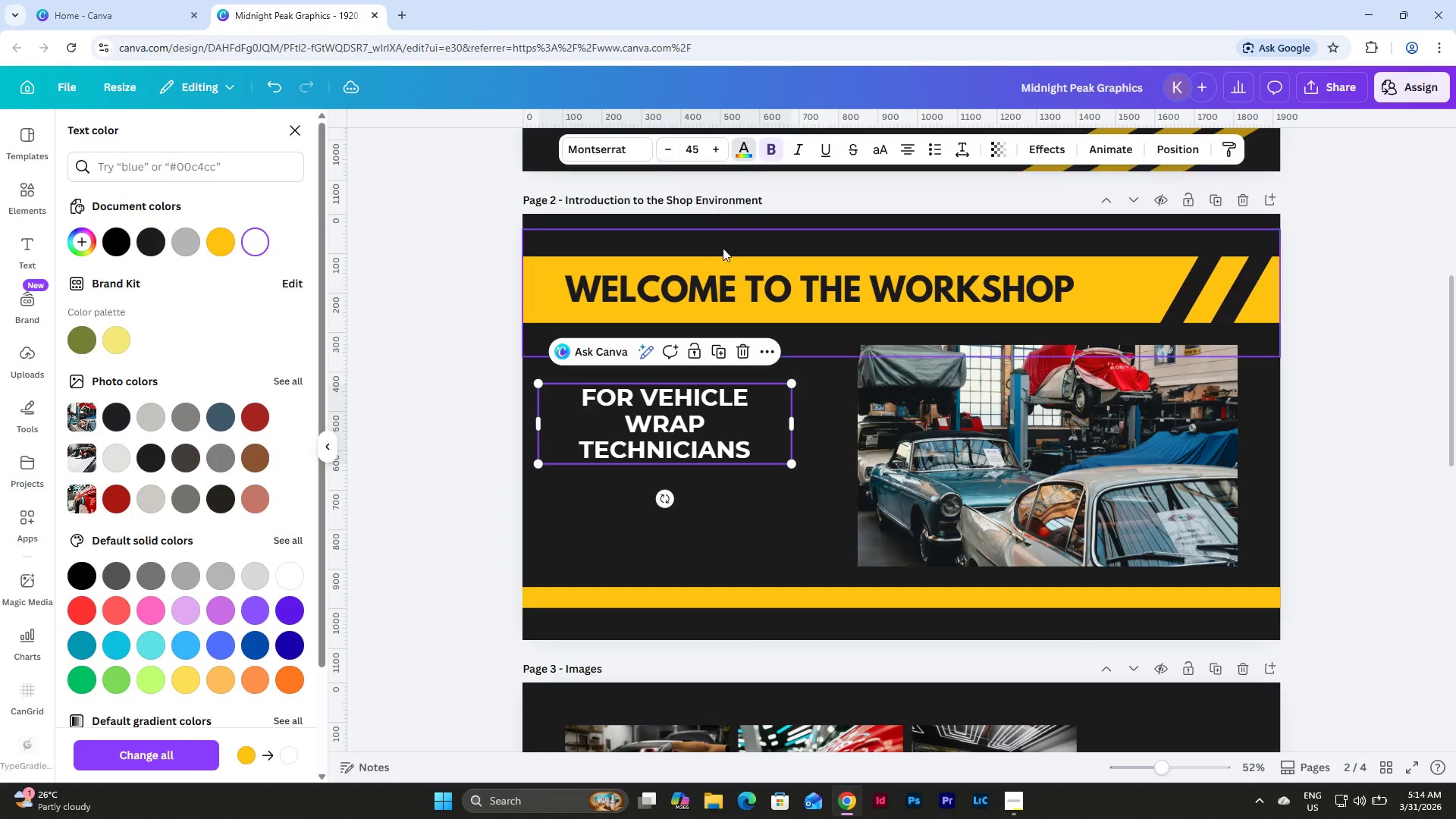 
left_click([756, 285])
 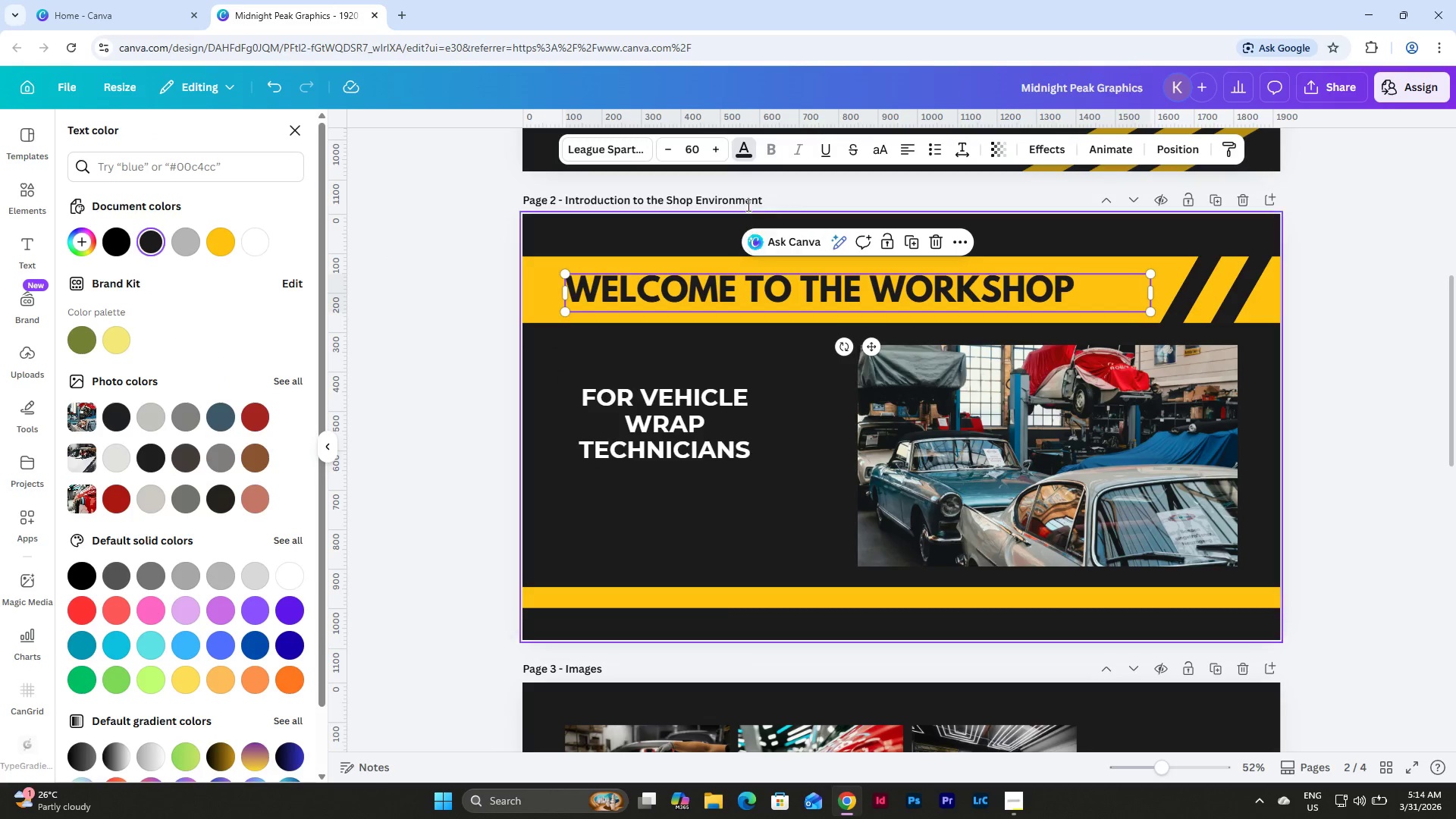 
left_click([714, 146])
 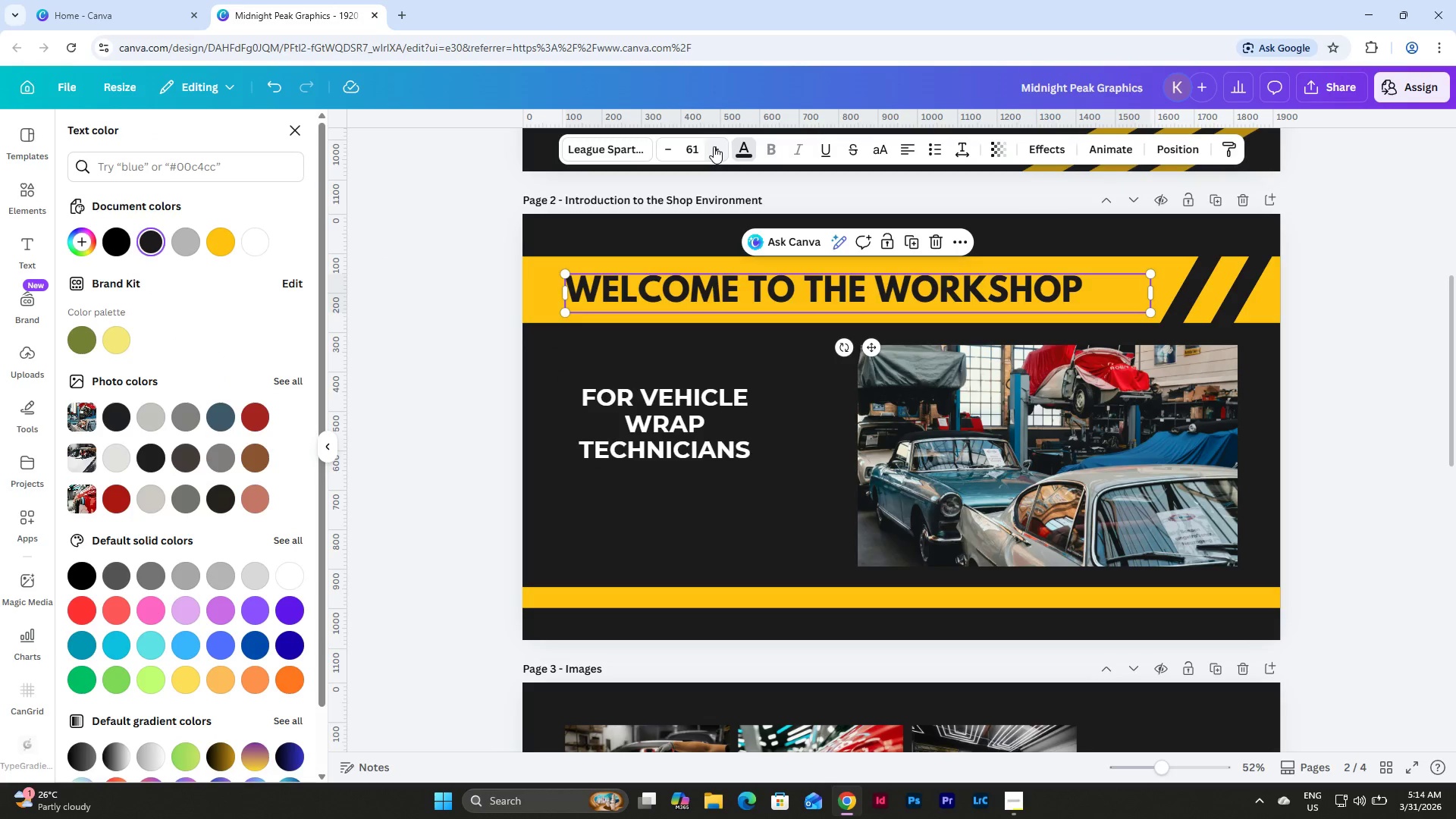 
left_click([714, 146])
 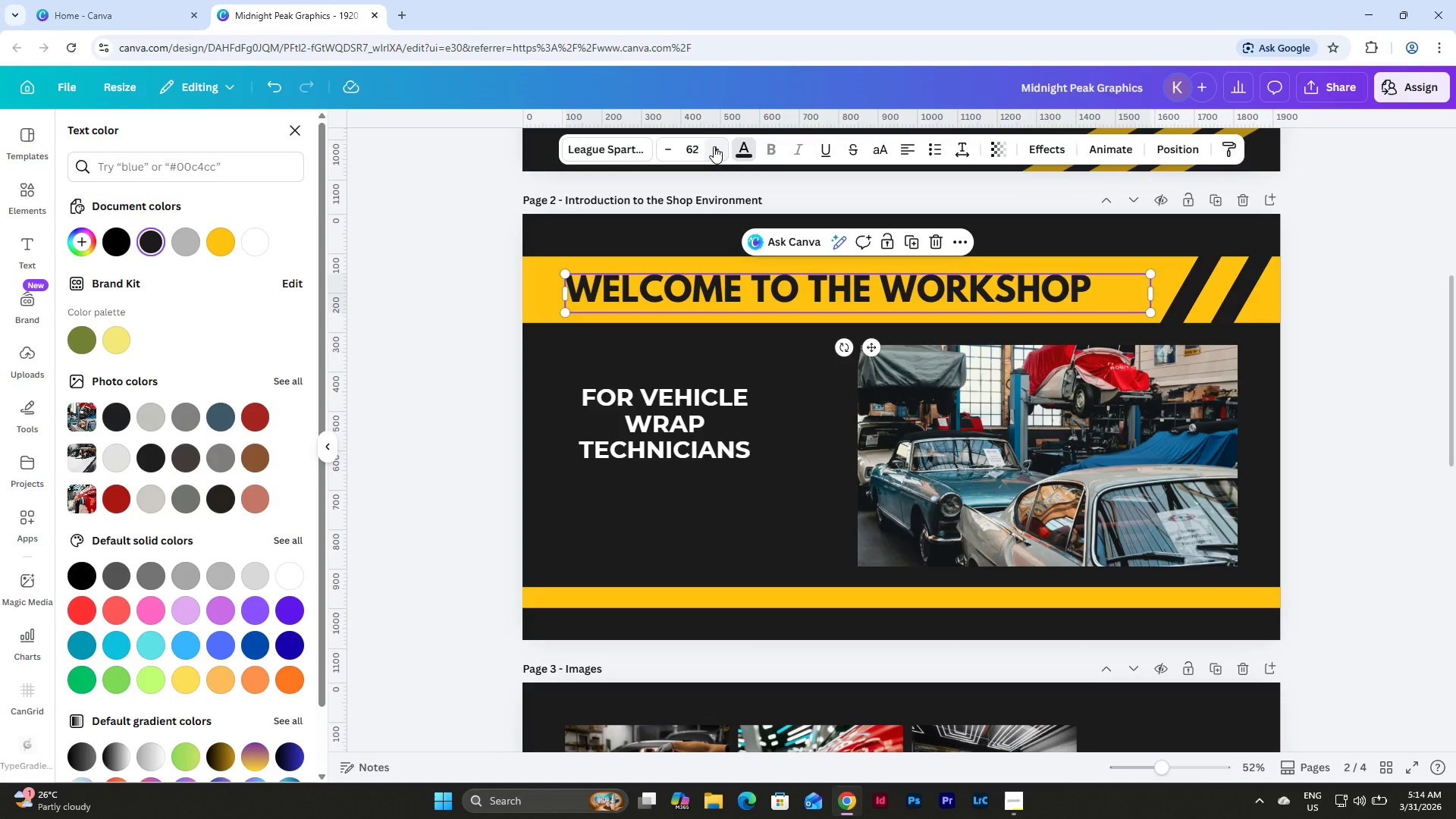 
left_click([714, 146])
 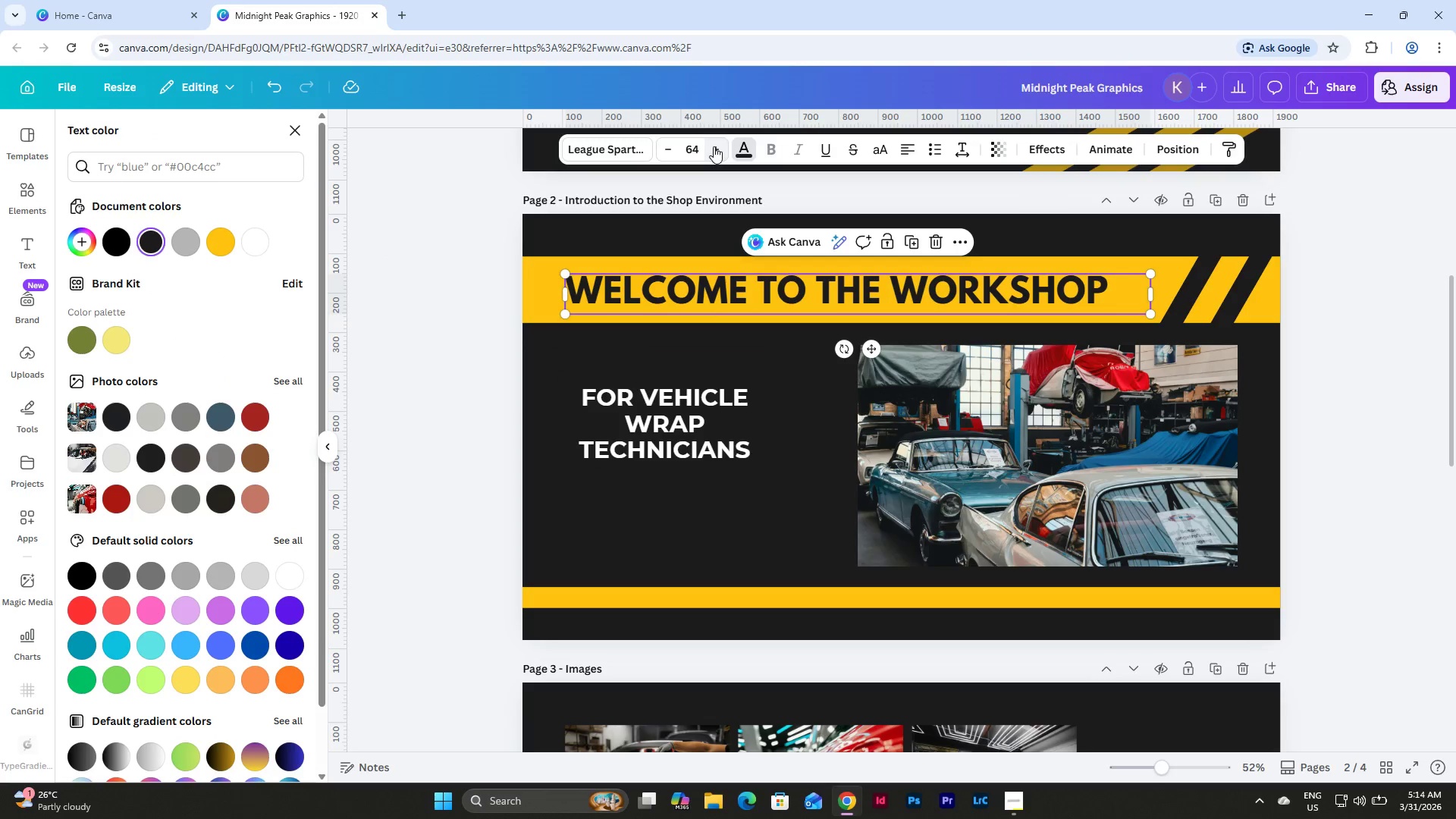 
double_click([714, 146])
 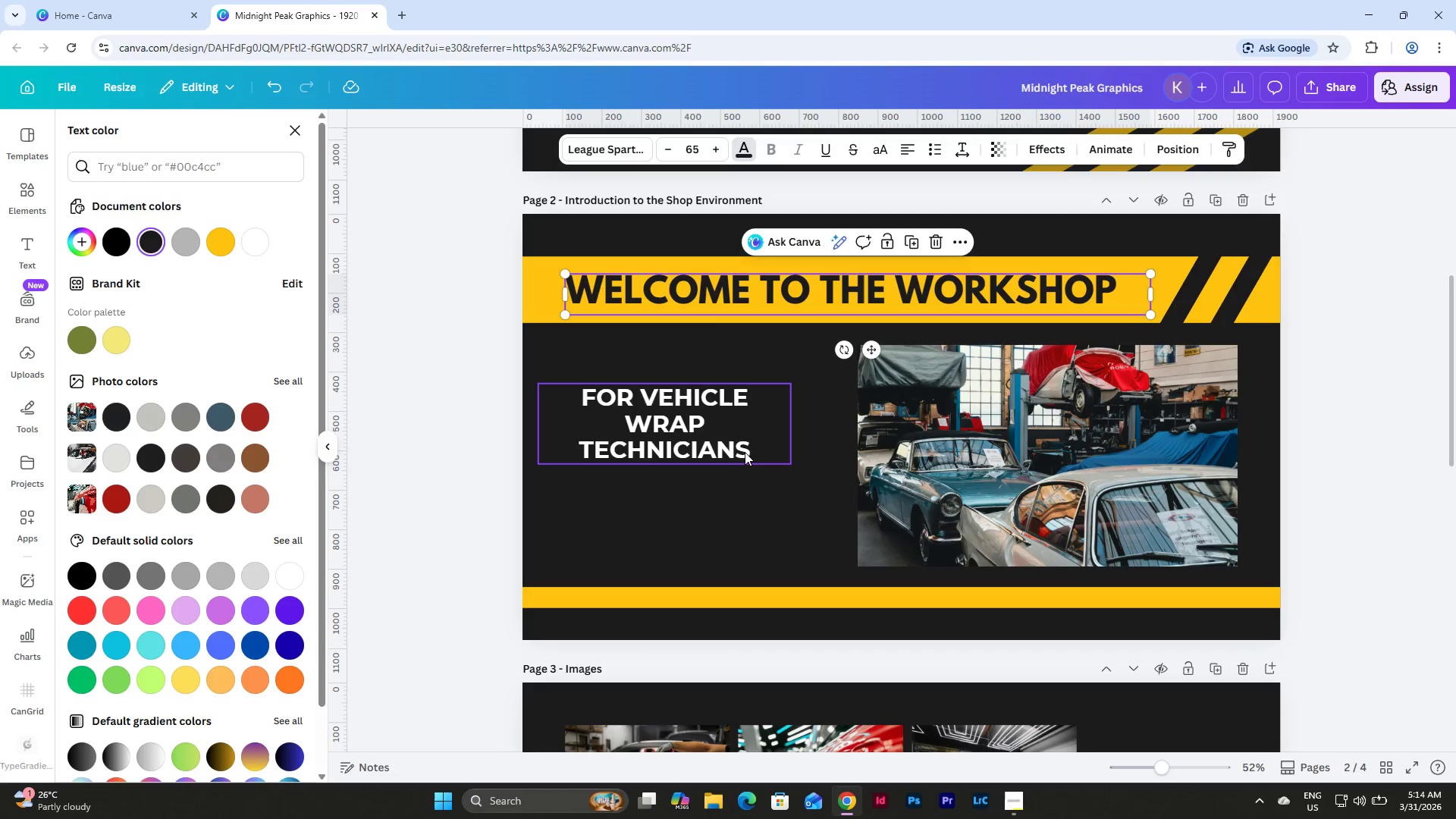 
left_click([733, 463])
 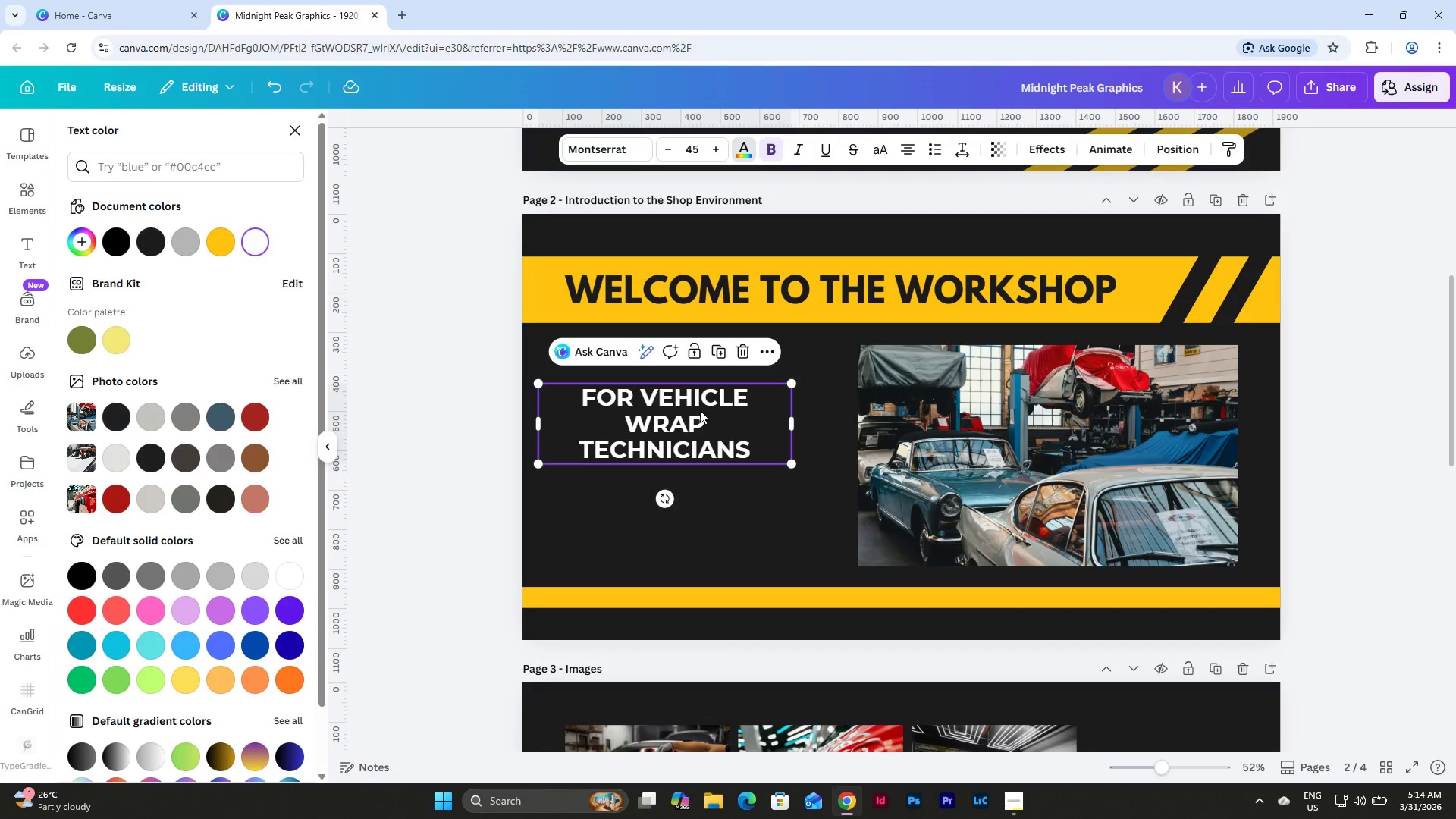 
left_click_drag(start_coordinate=[698, 410], to_coordinate=[725, 404])
 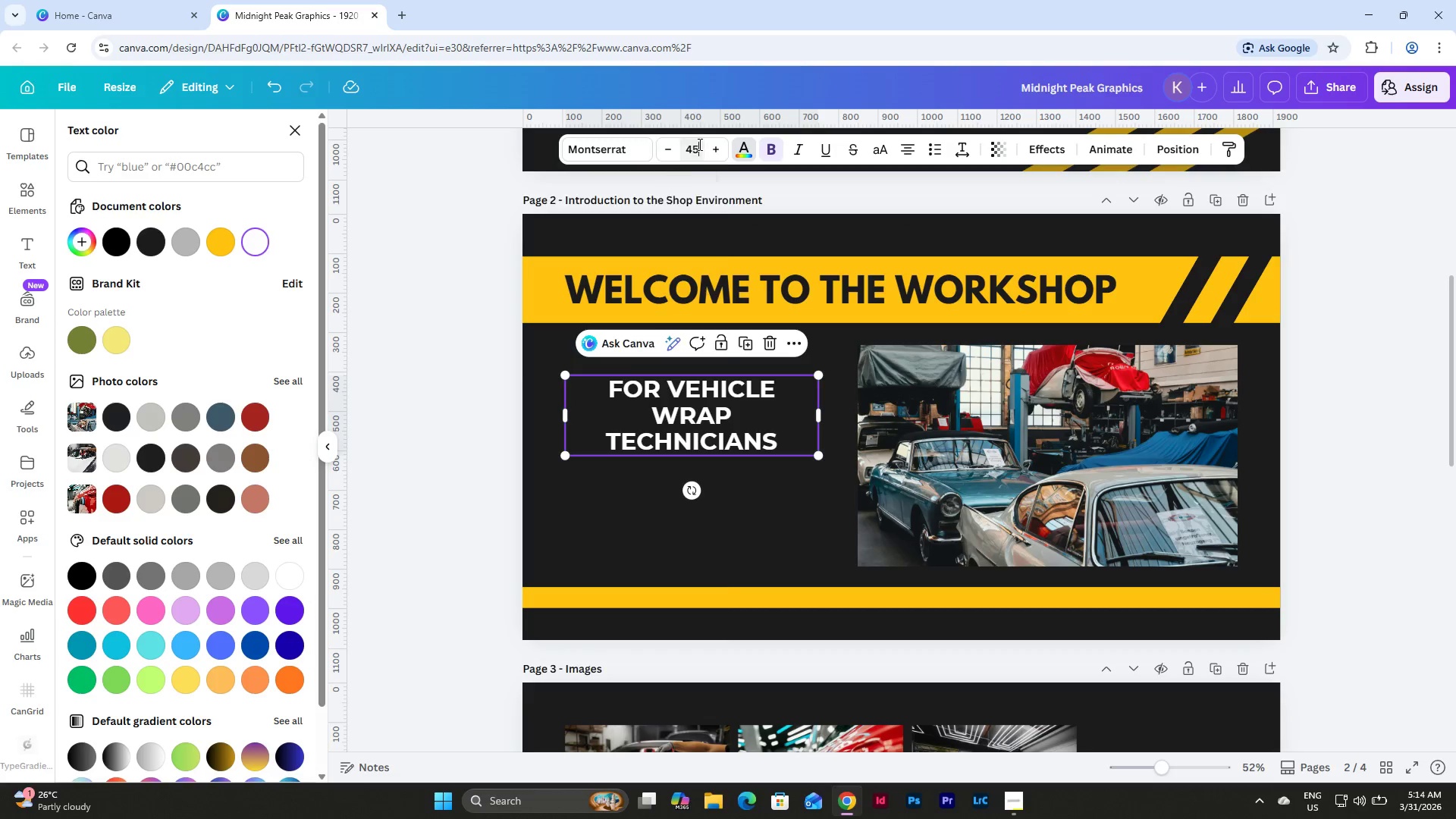 
scroll: coordinate [798, 400], scroll_direction: up, amount: 5.0
 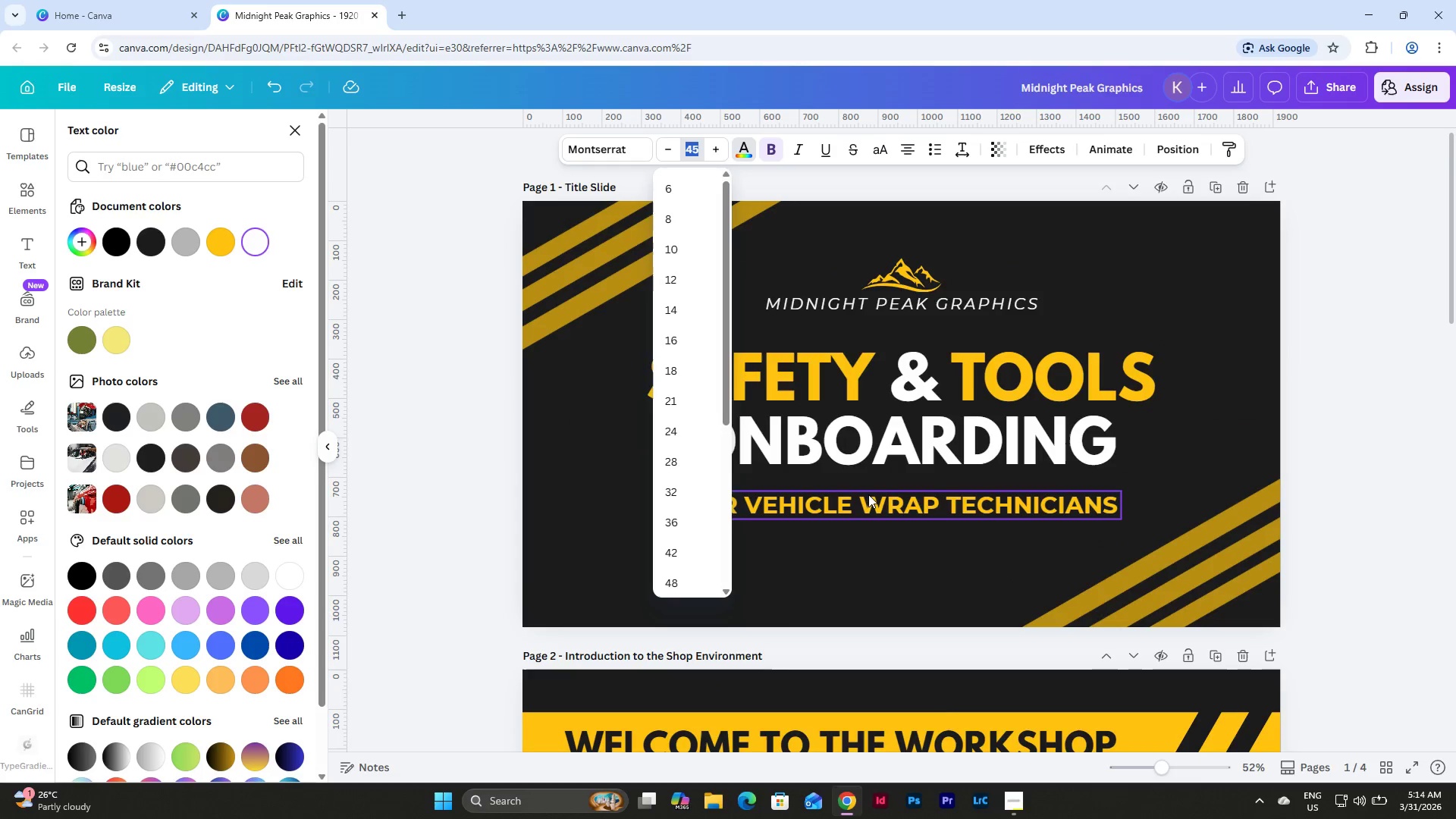 
scroll: coordinate [868, 494], scroll_direction: down, amount: 1.0
 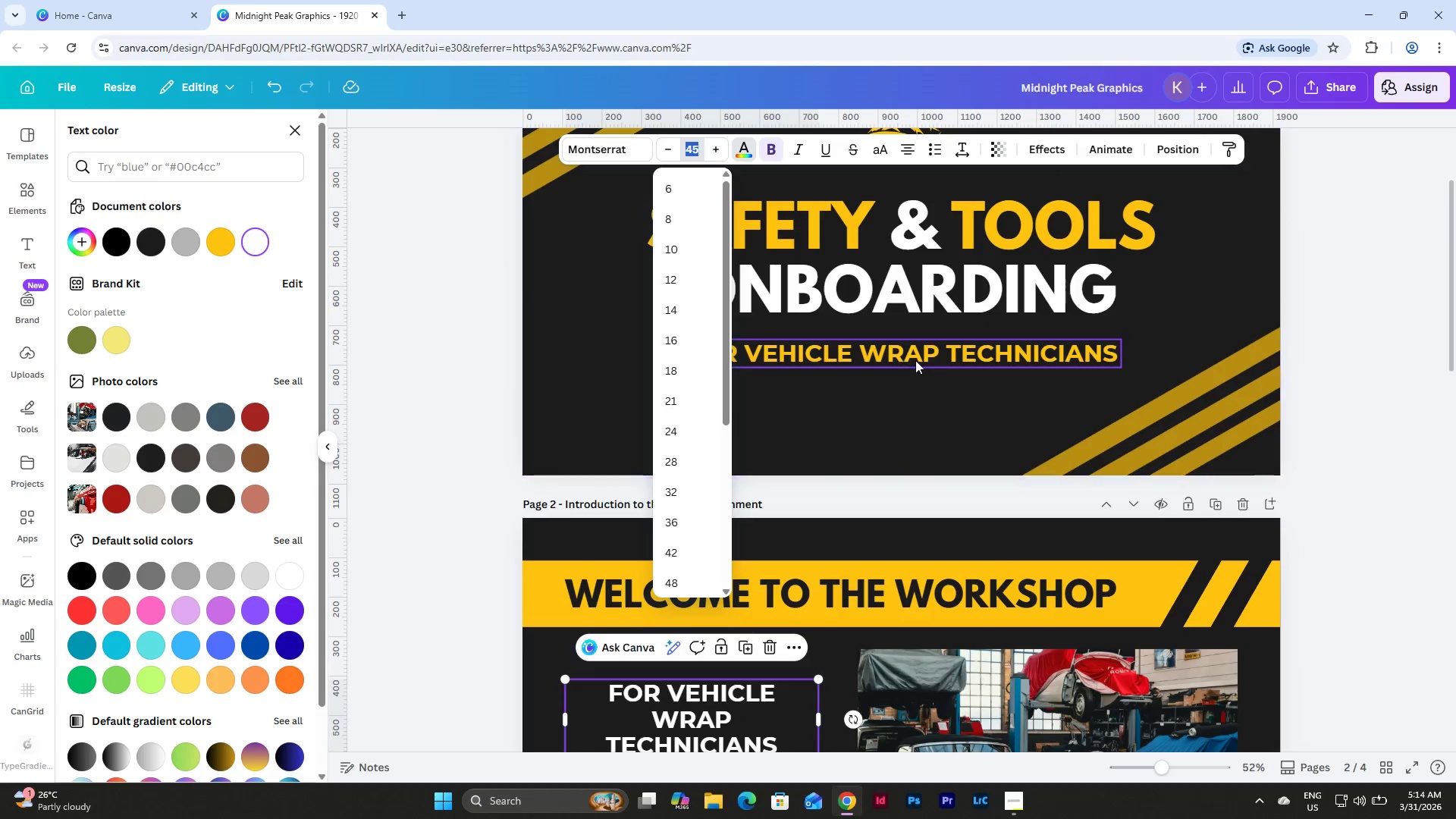 
left_click([915, 358])
 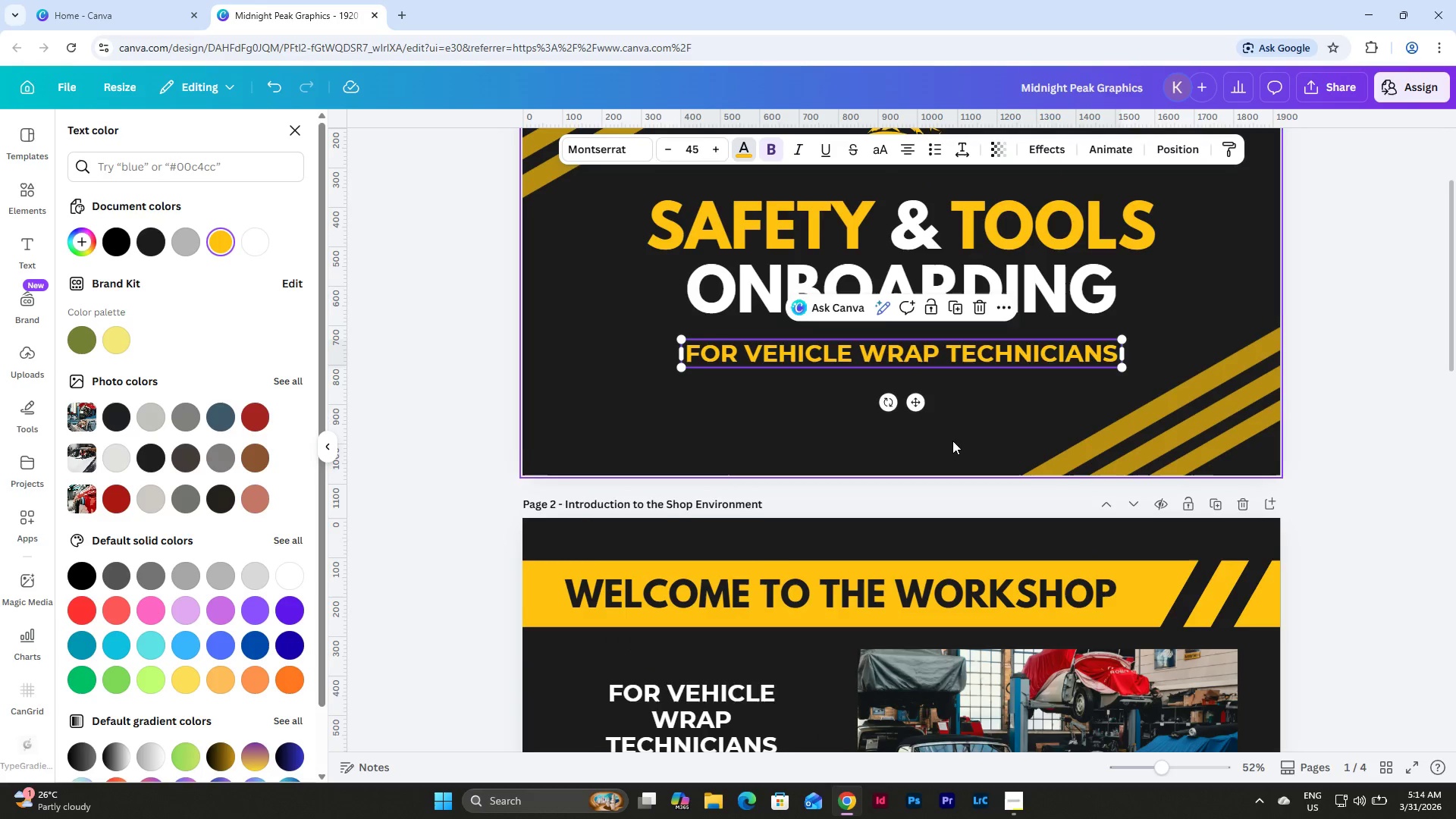 
scroll: coordinate [956, 449], scroll_direction: up, amount: 3.0
 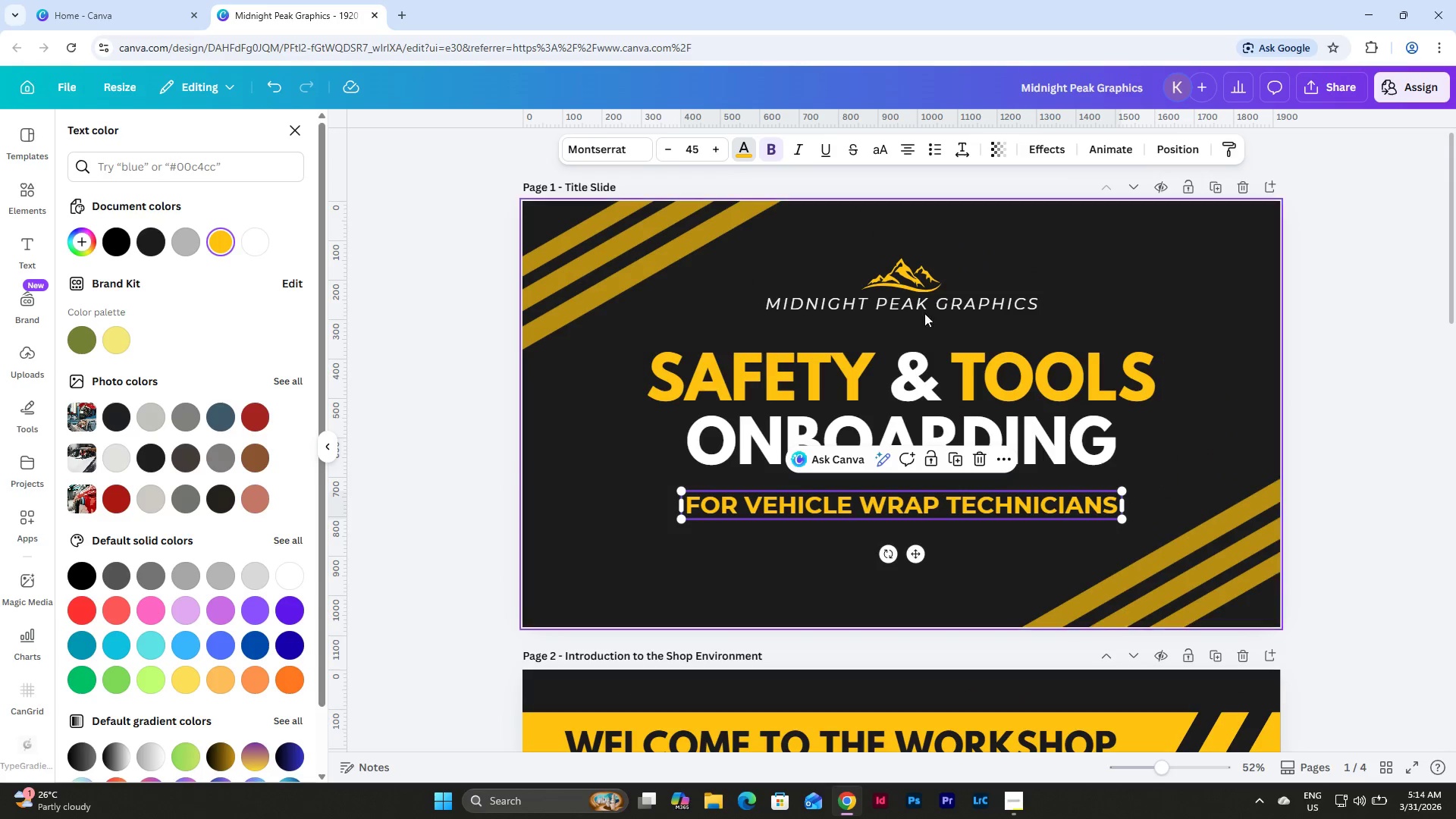 
left_click([921, 303])
 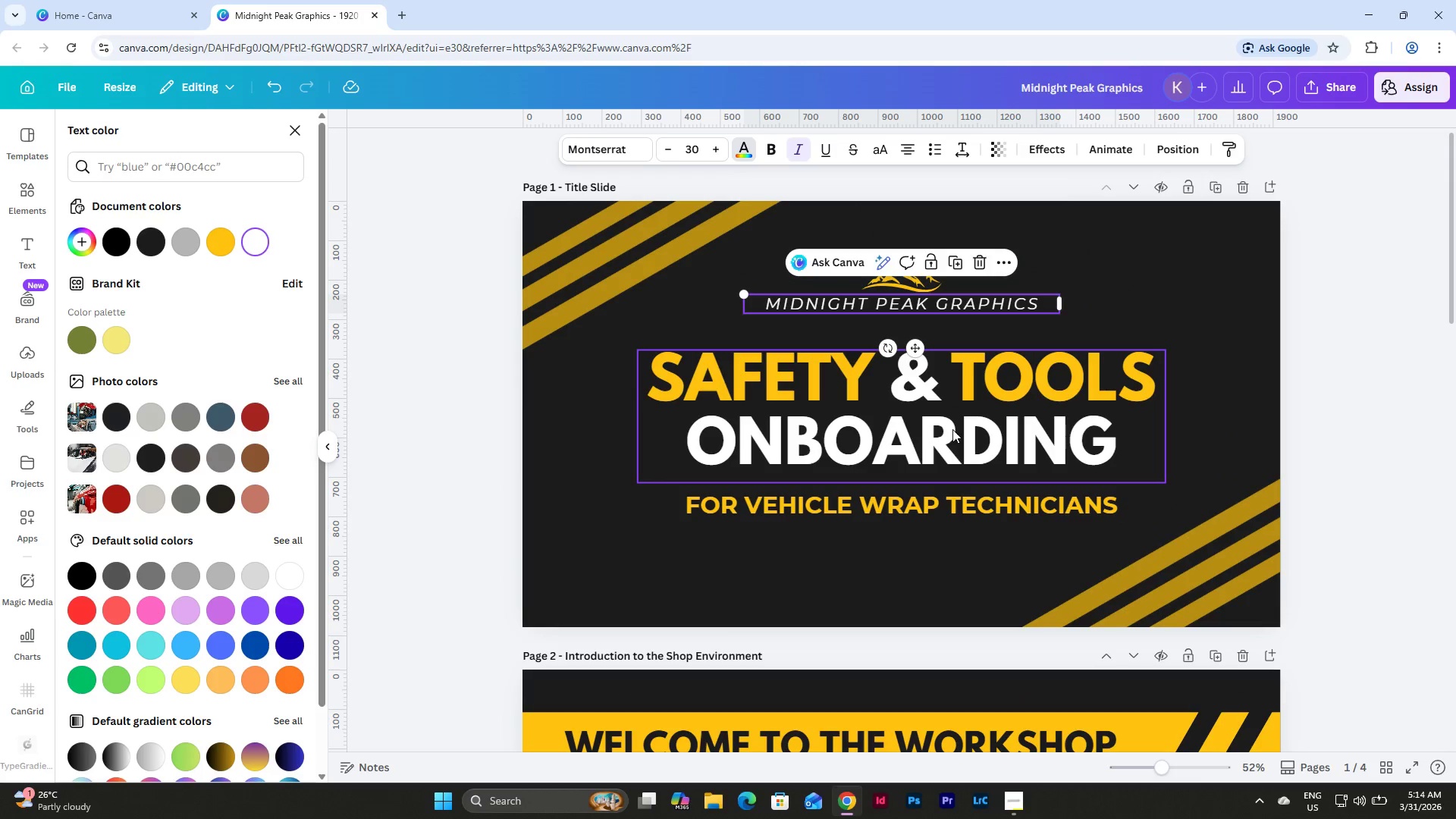 
scroll: coordinate [955, 441], scroll_direction: down, amount: 4.0
 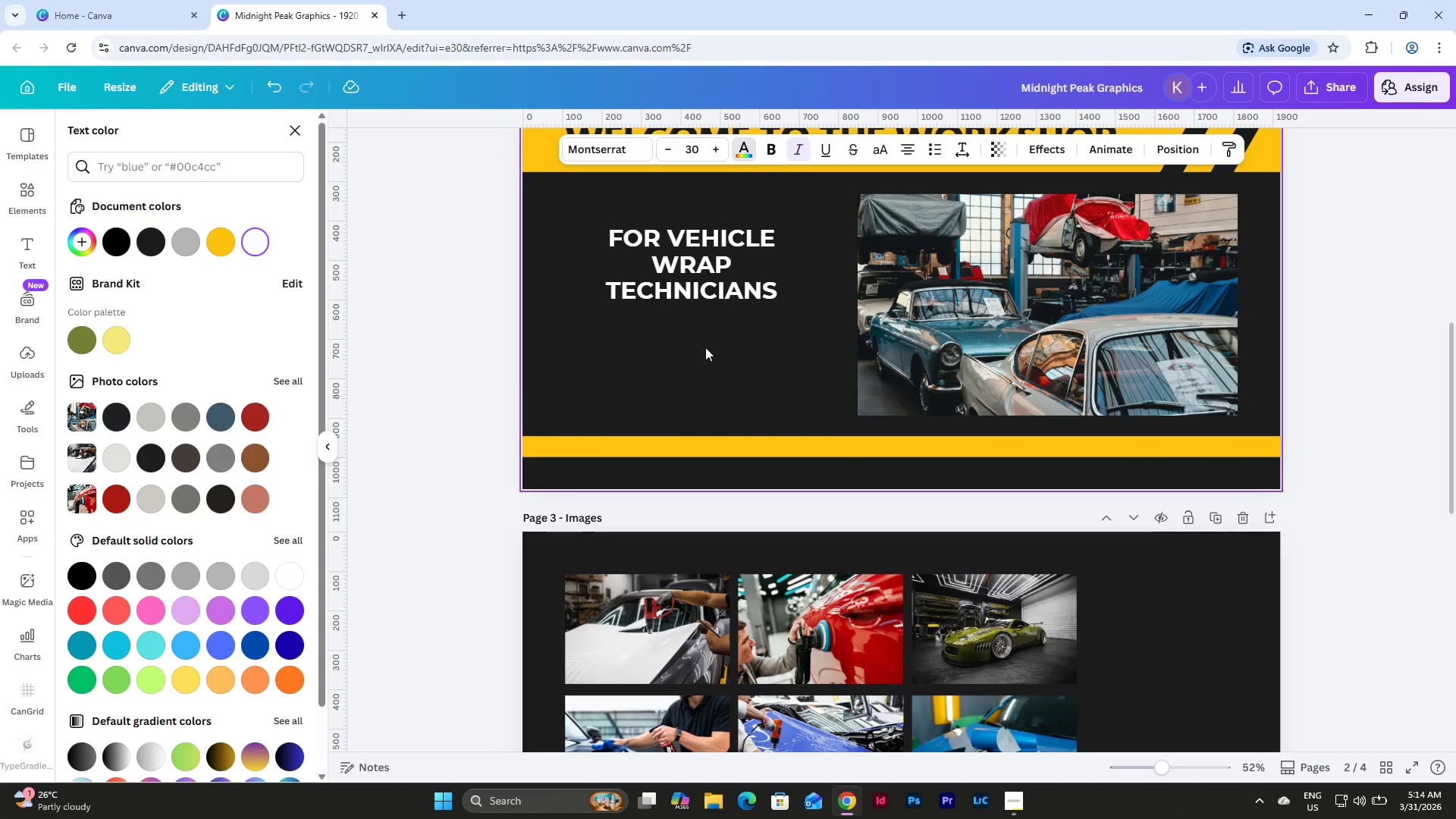 
scroll: coordinate [707, 354], scroll_direction: up, amount: 1.0
 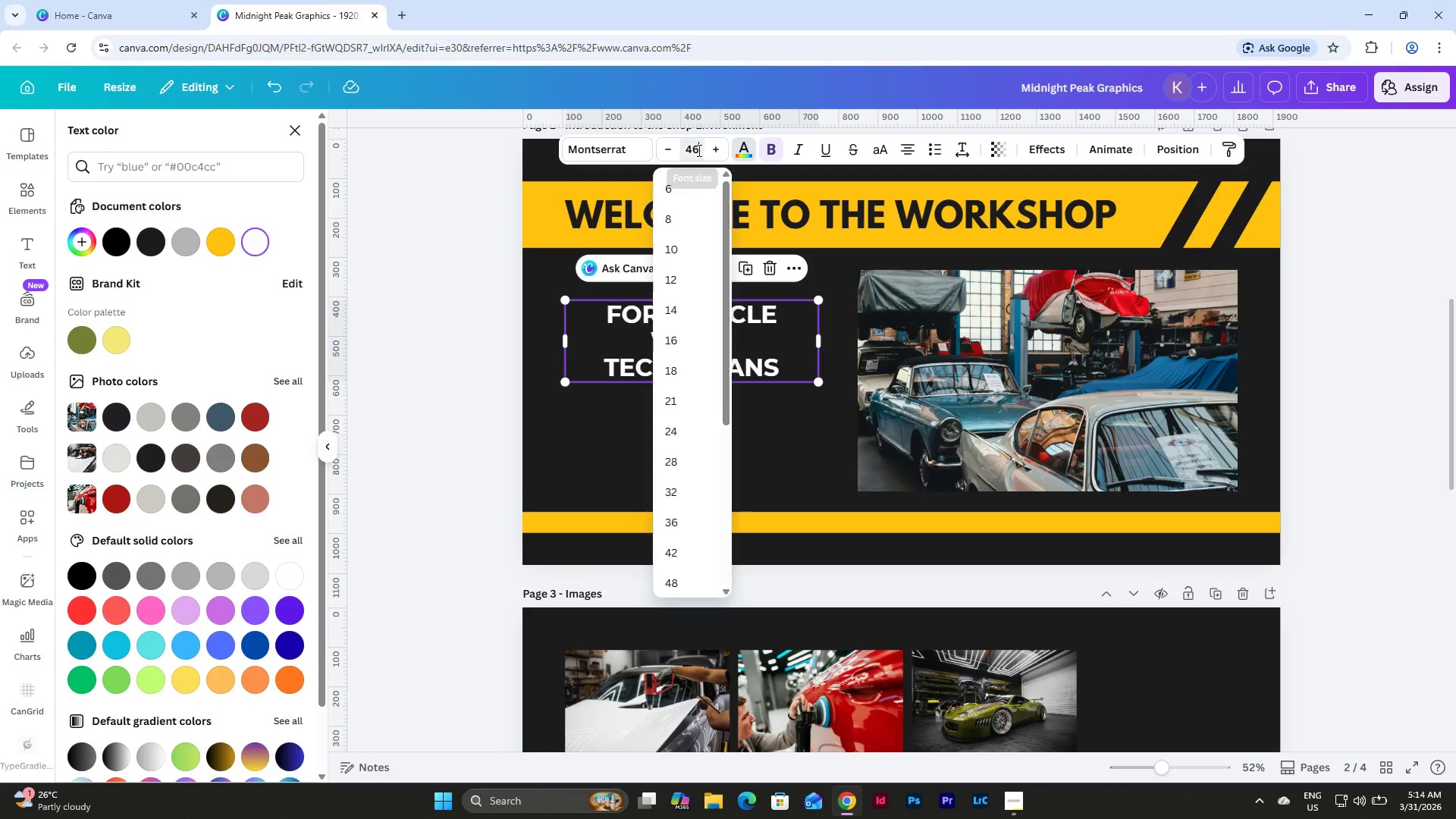 
key(Numpad3)
 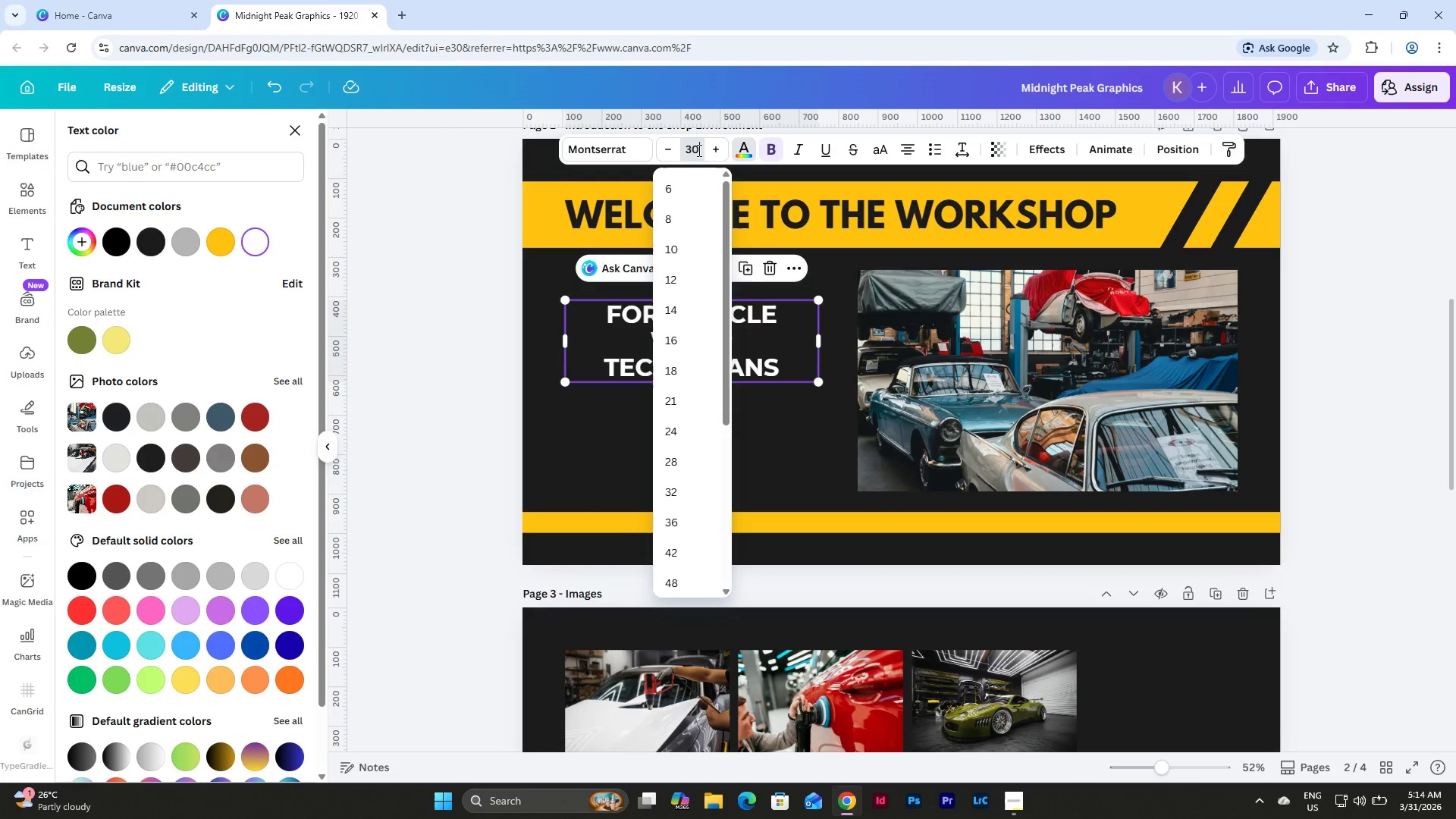 
key(Numpad0)
 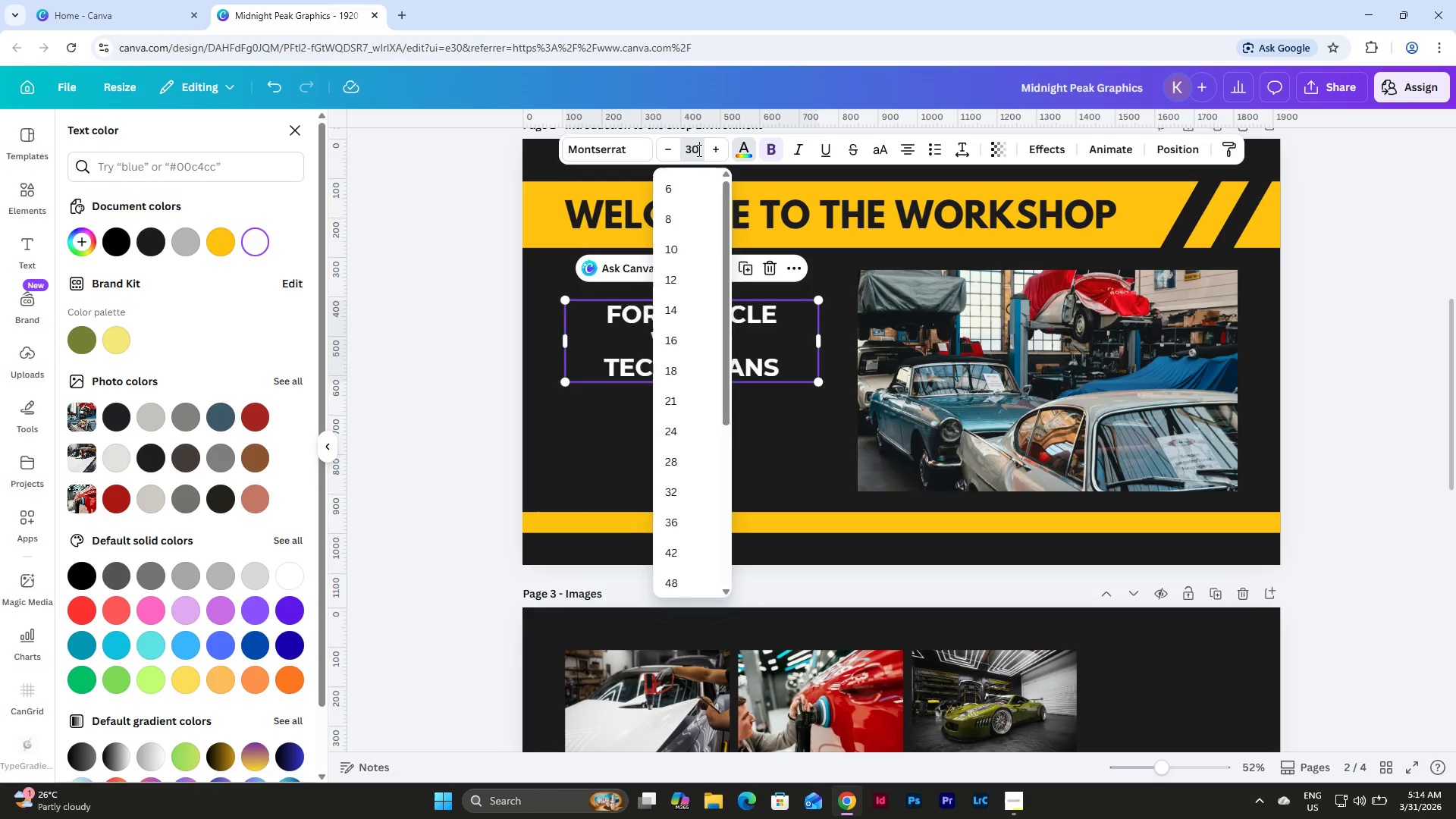 
key(NumpadEnter)
 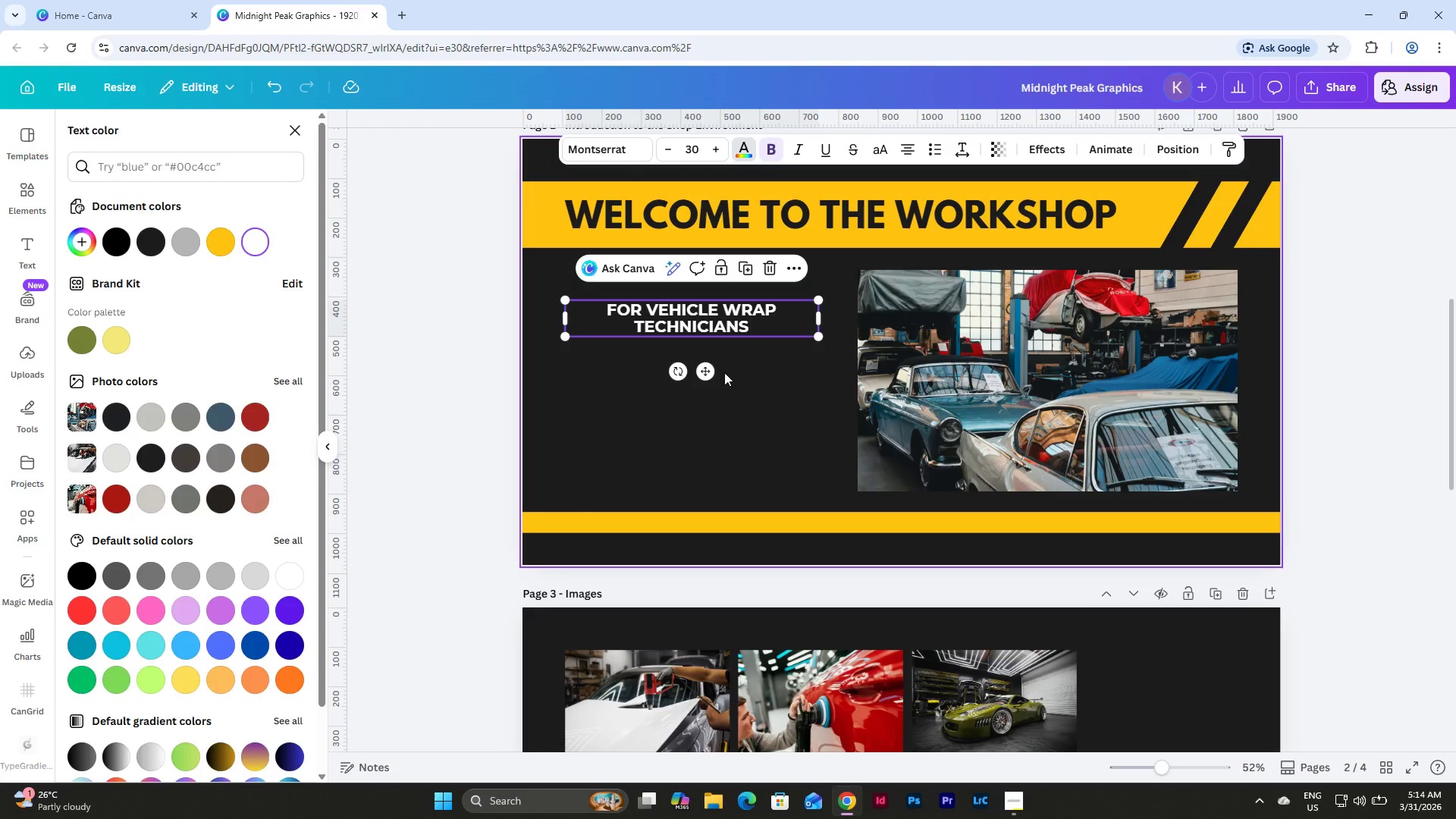 
double_click([727, 319])
 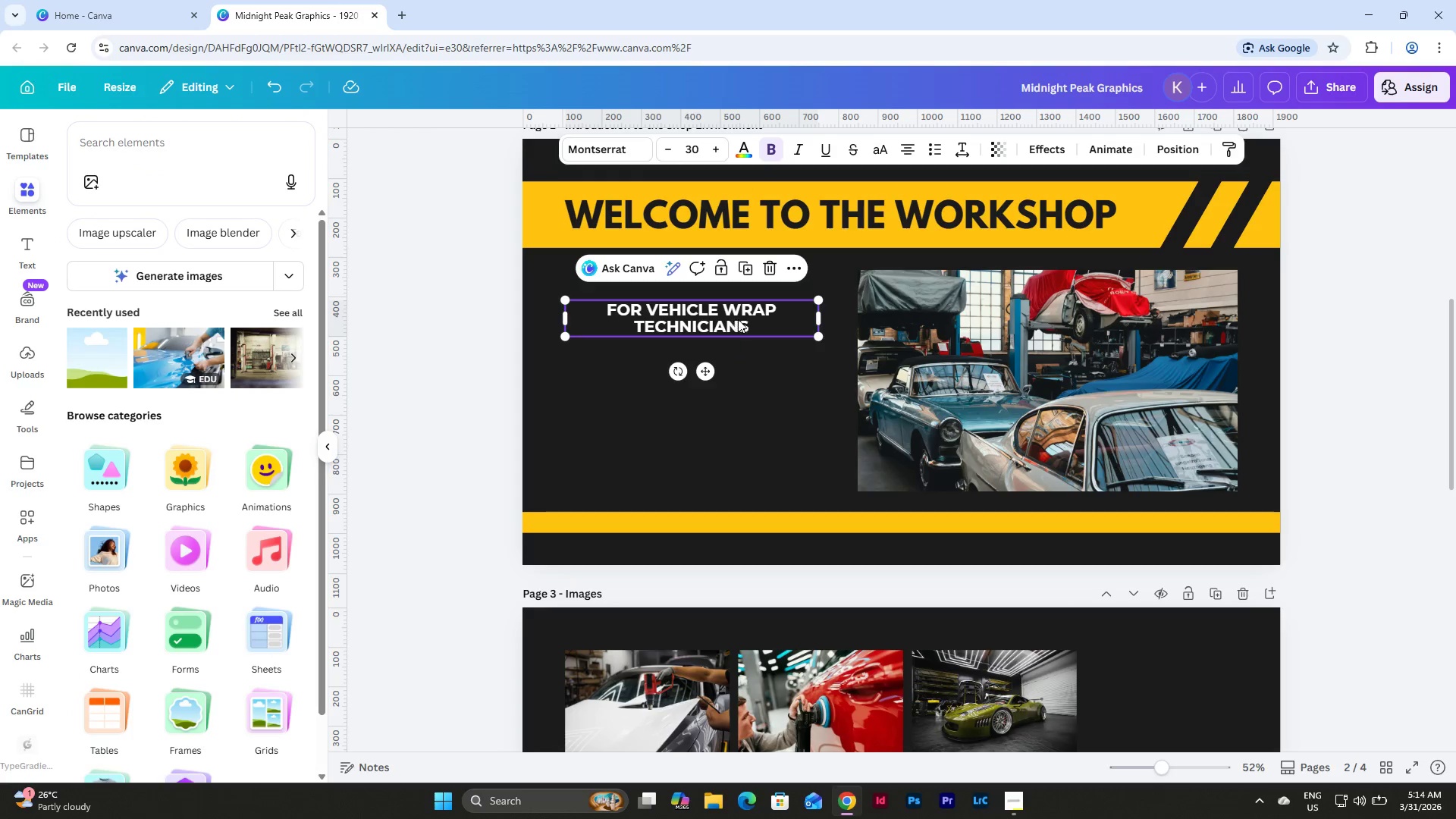 
left_click_drag(start_coordinate=[739, 319], to_coordinate=[749, 315])
 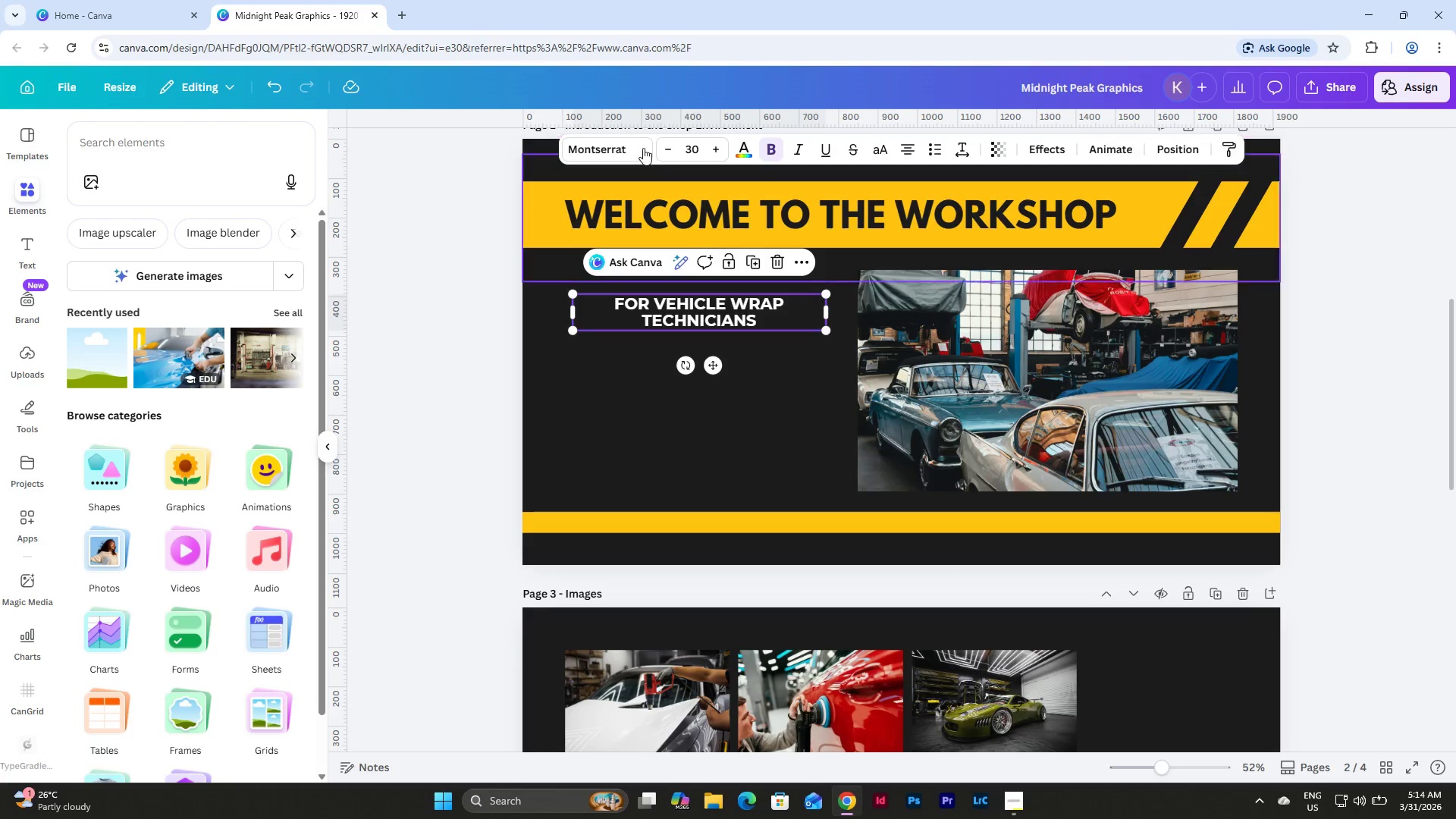 
left_click([603, 145])
 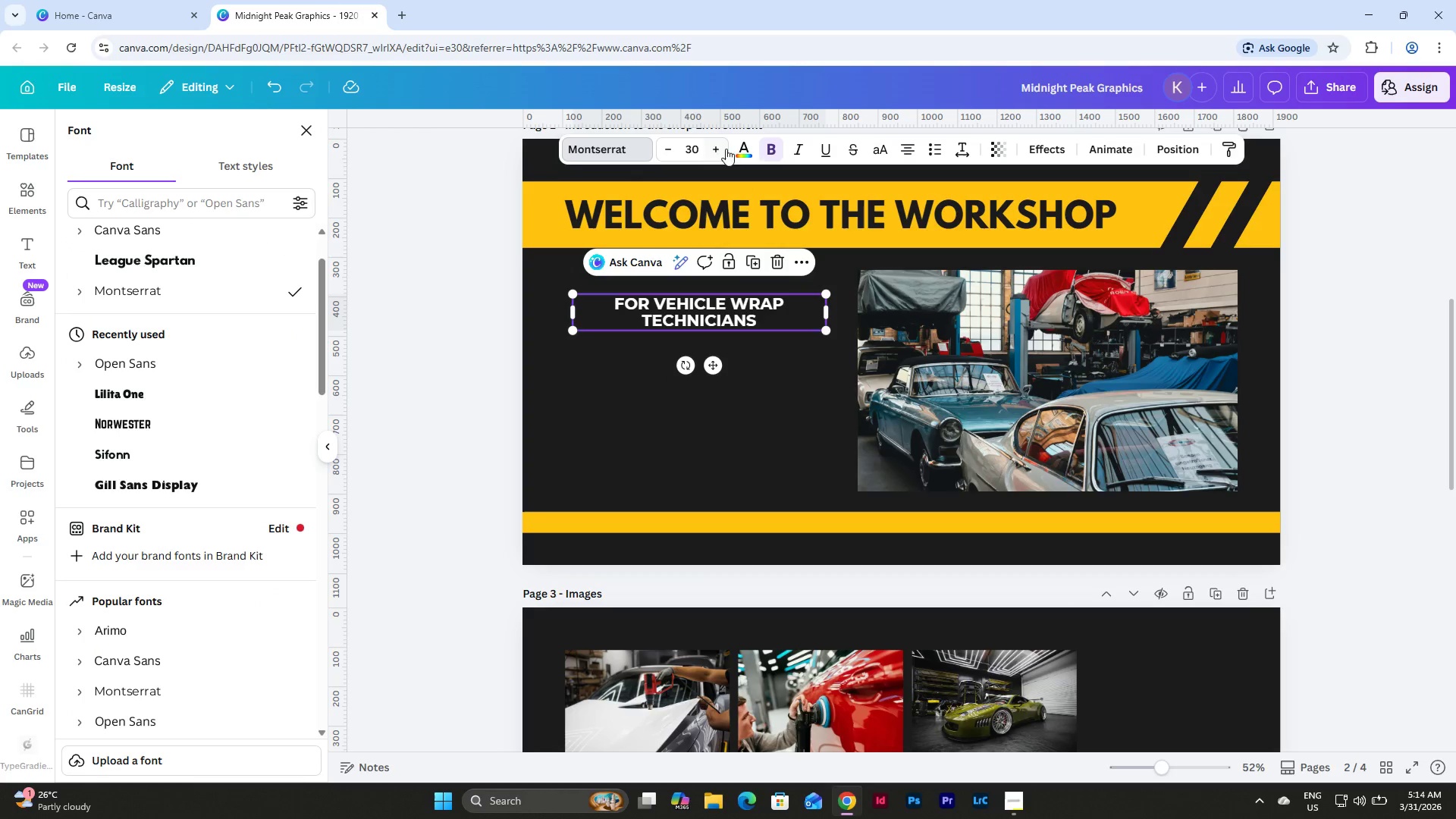 
left_click([770, 144])
 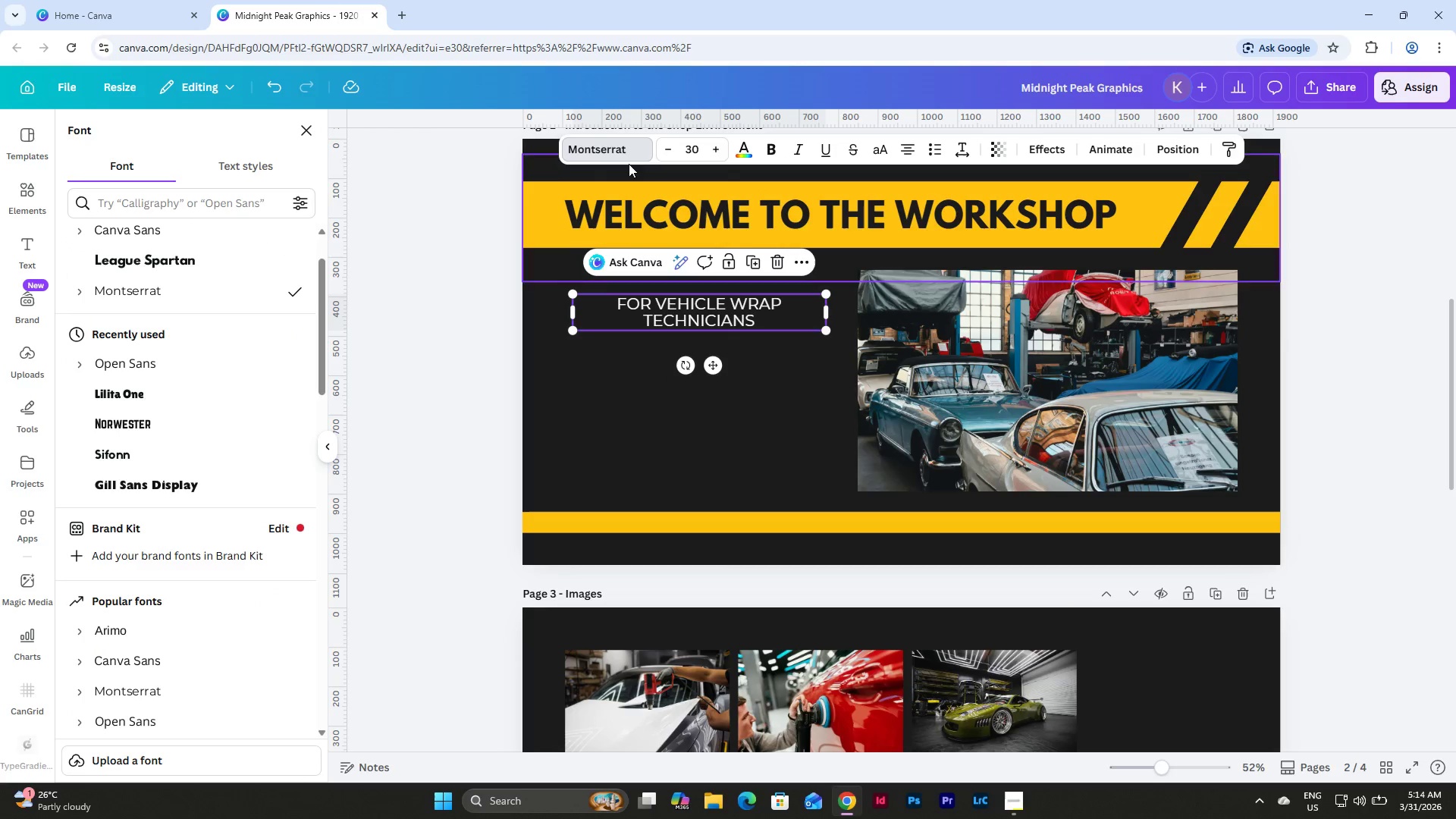 
left_click([607, 143])
 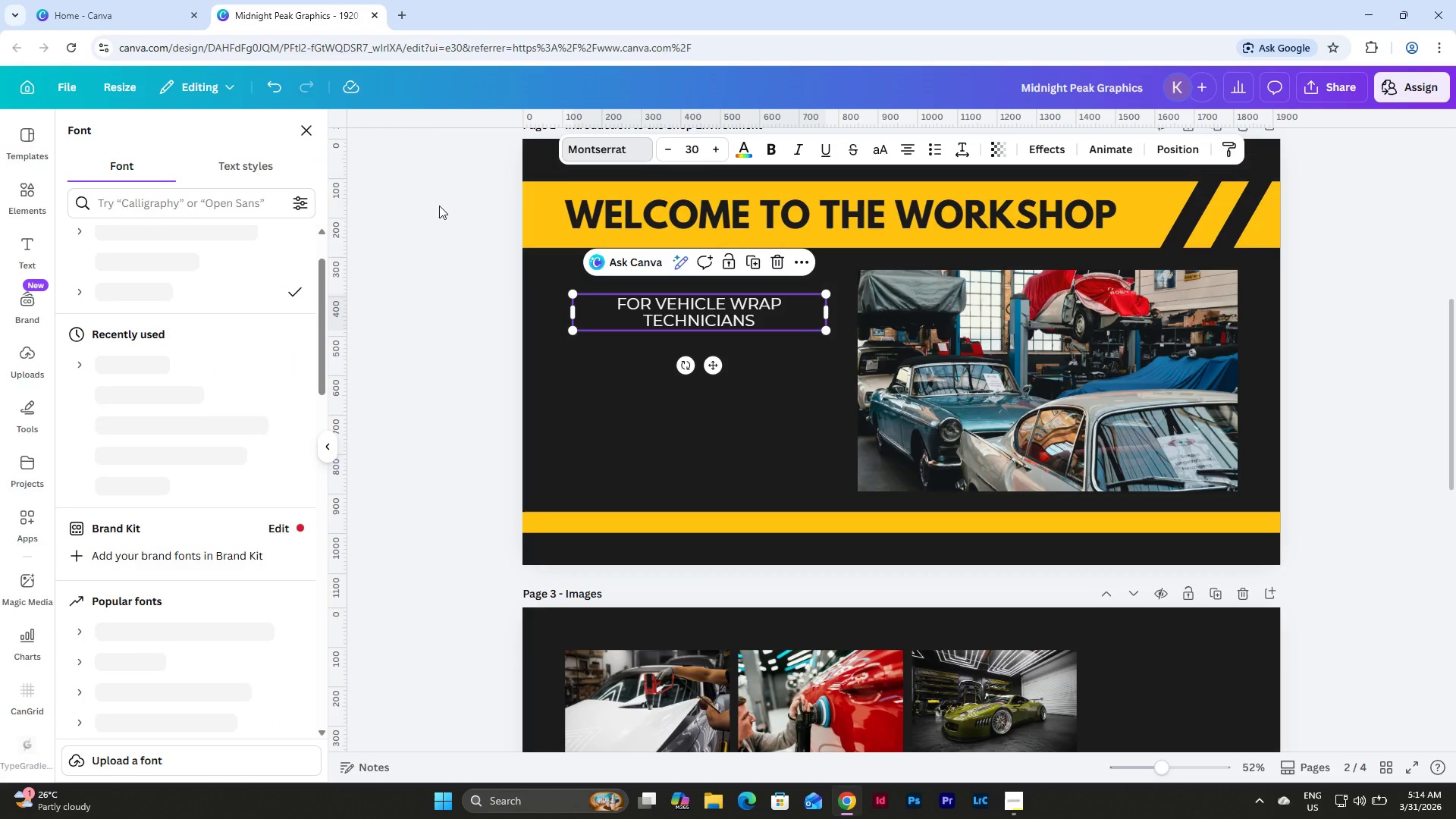 
left_click([86, 288])
 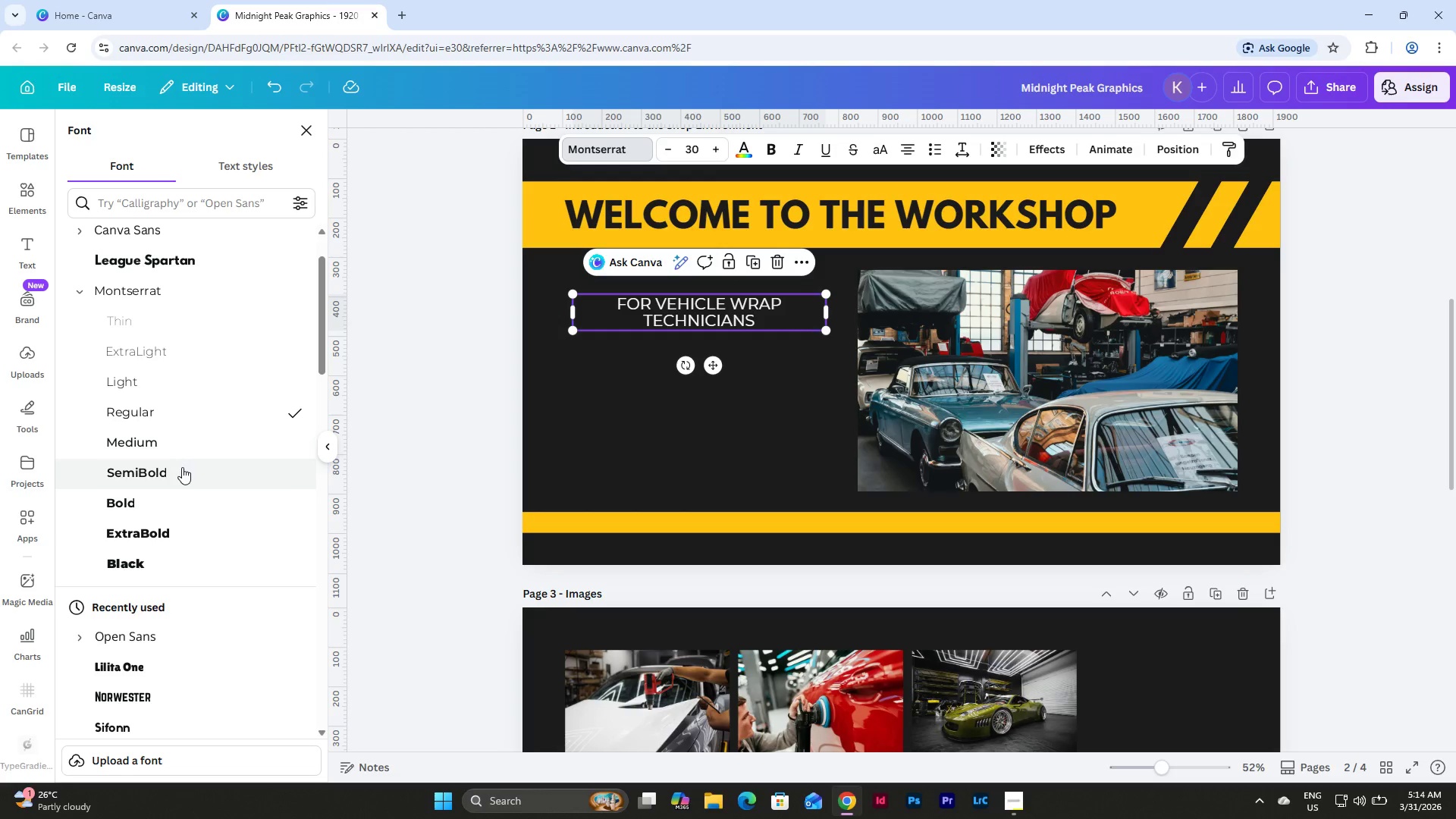 
left_click([182, 469])
 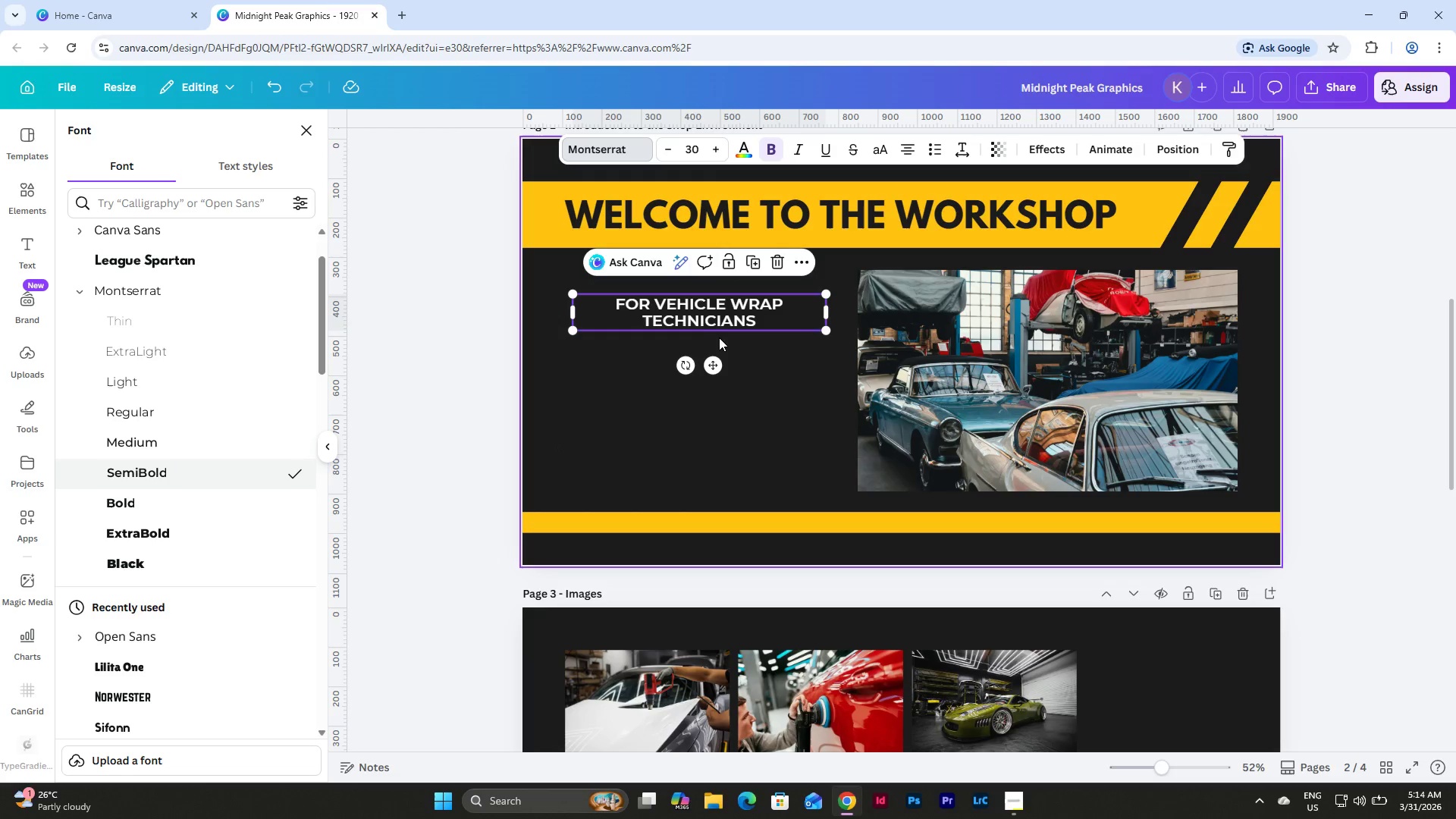 
left_click([758, 314])
 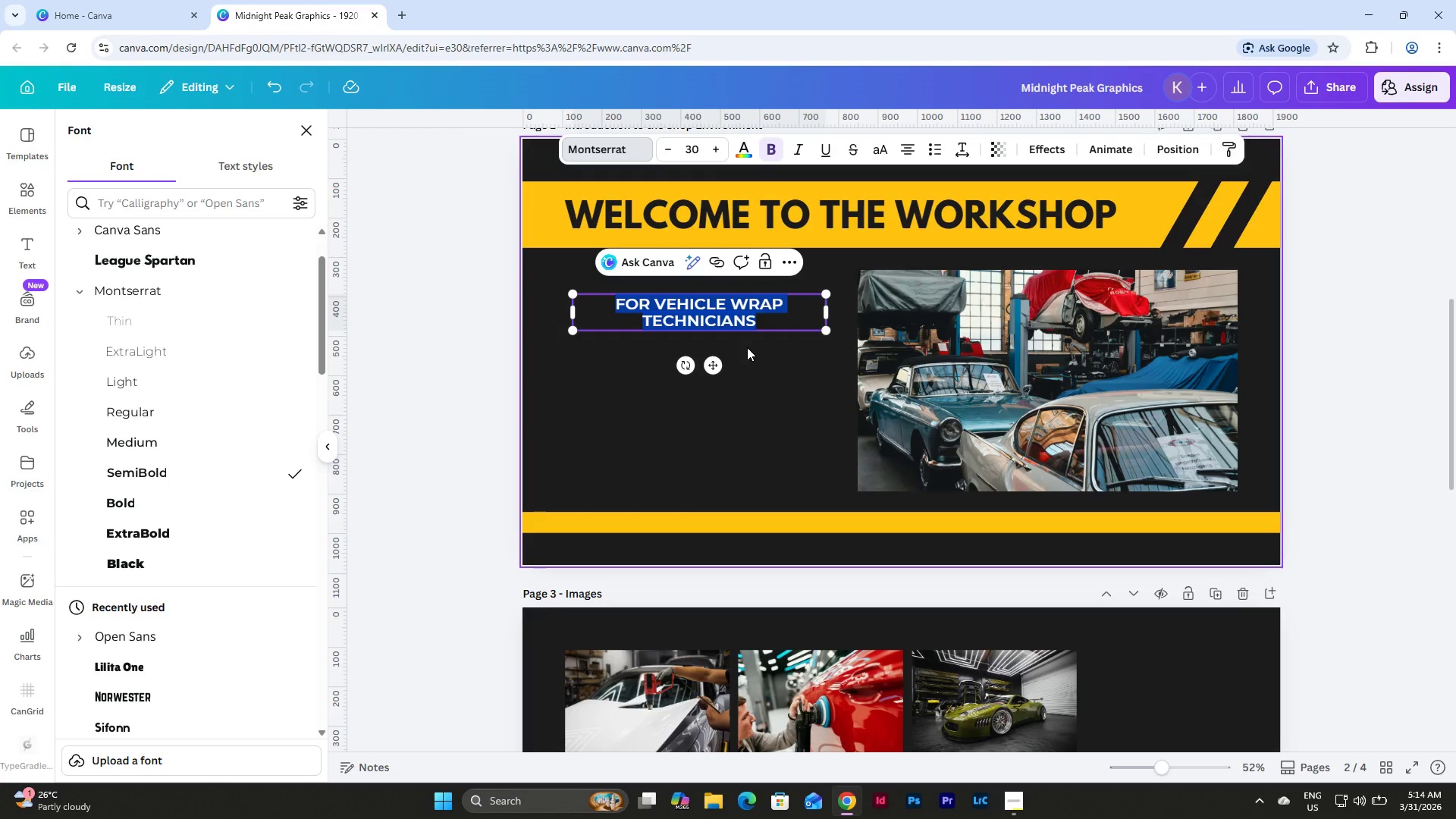 
hold_key(key=ShiftLeft, duration=0.45)
 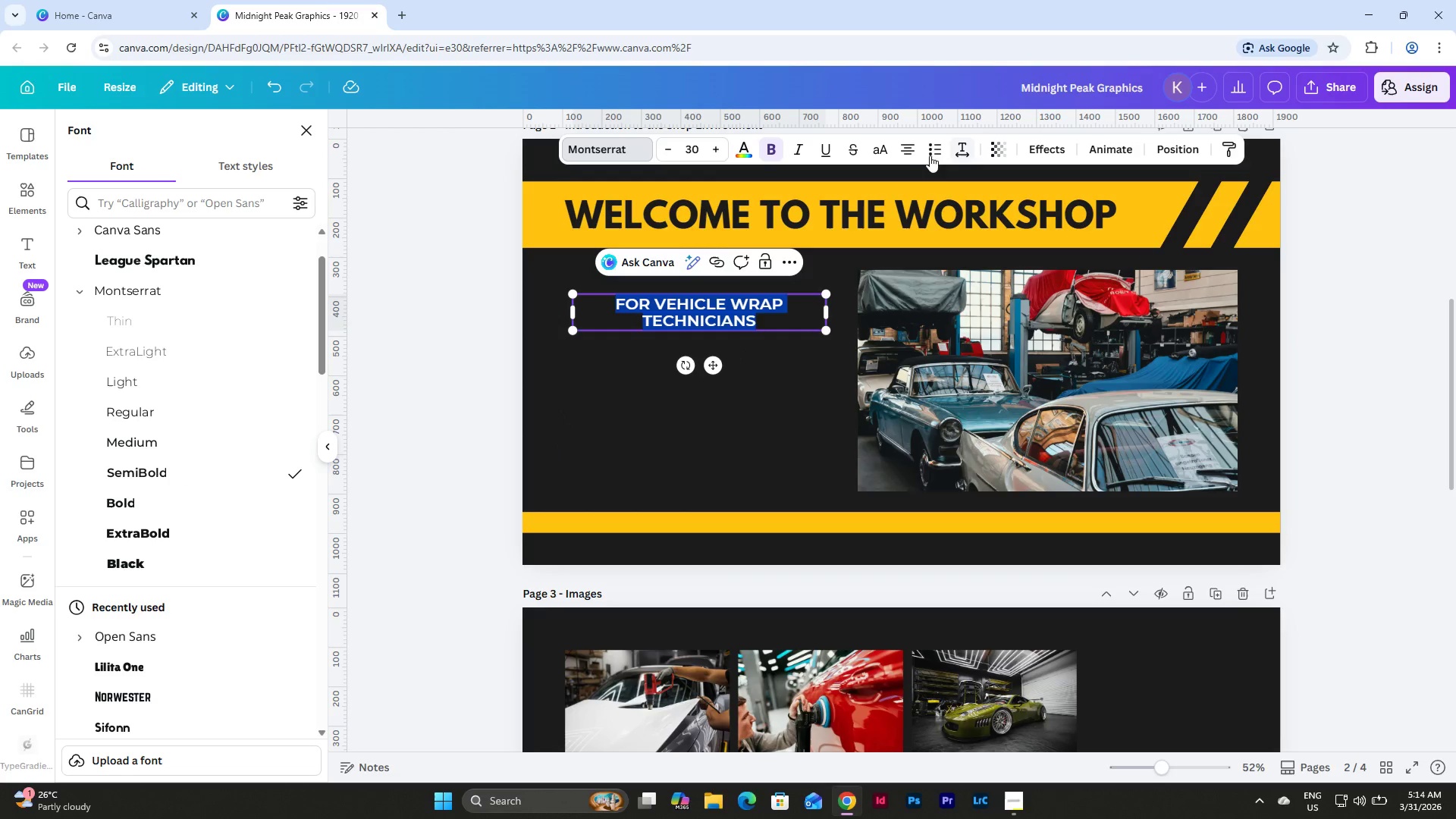 
left_click([915, 152])
 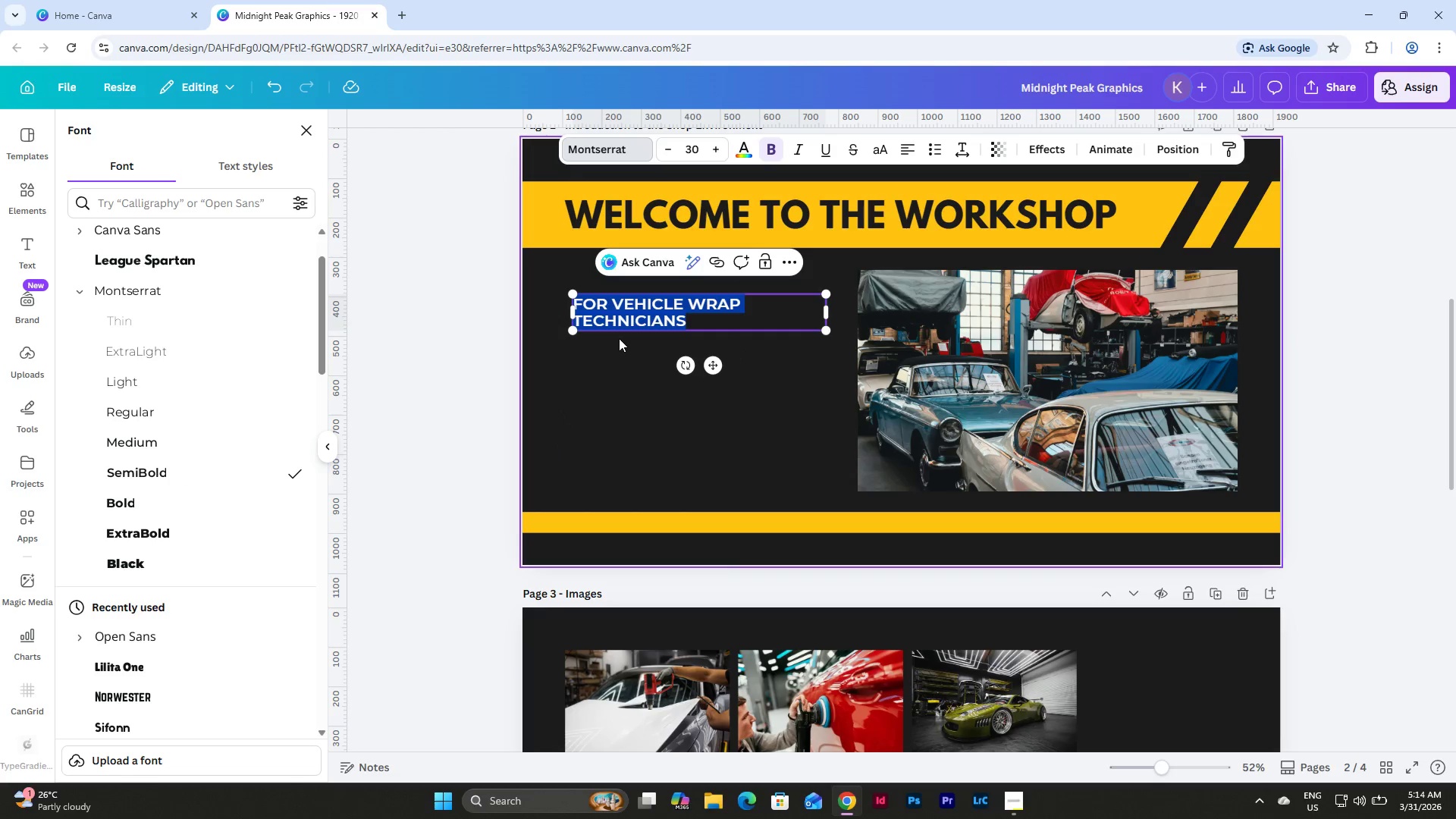 
type(HIGH VOLUME)
key(Backspace)
key(Backspace)
key(Backspace)
key(Backspace)
key(Backspace)
key(Backspace)
key(Backspace)
type(-VEHICLE WRAPS)
 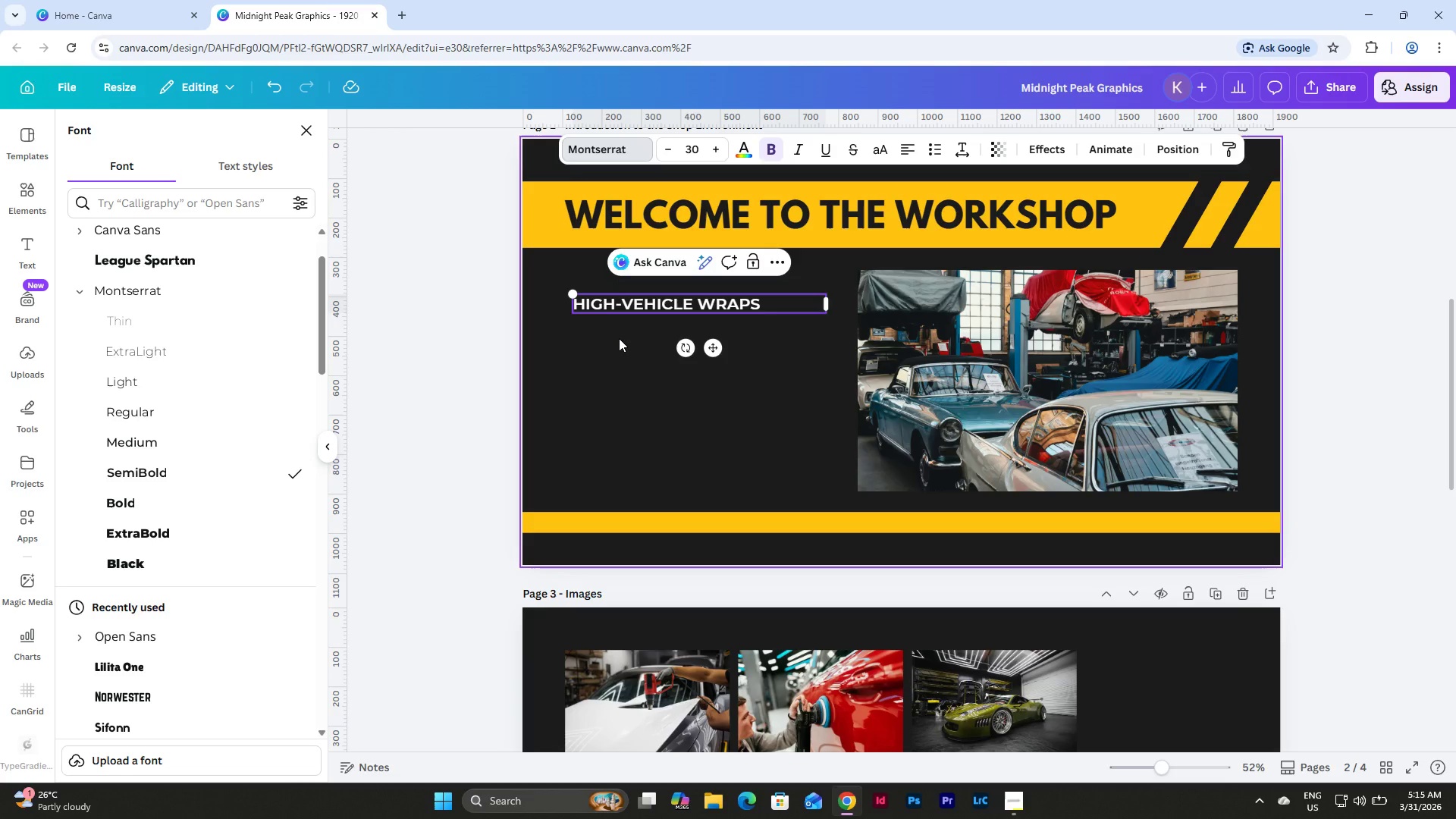 
left_click([619, 338])
 